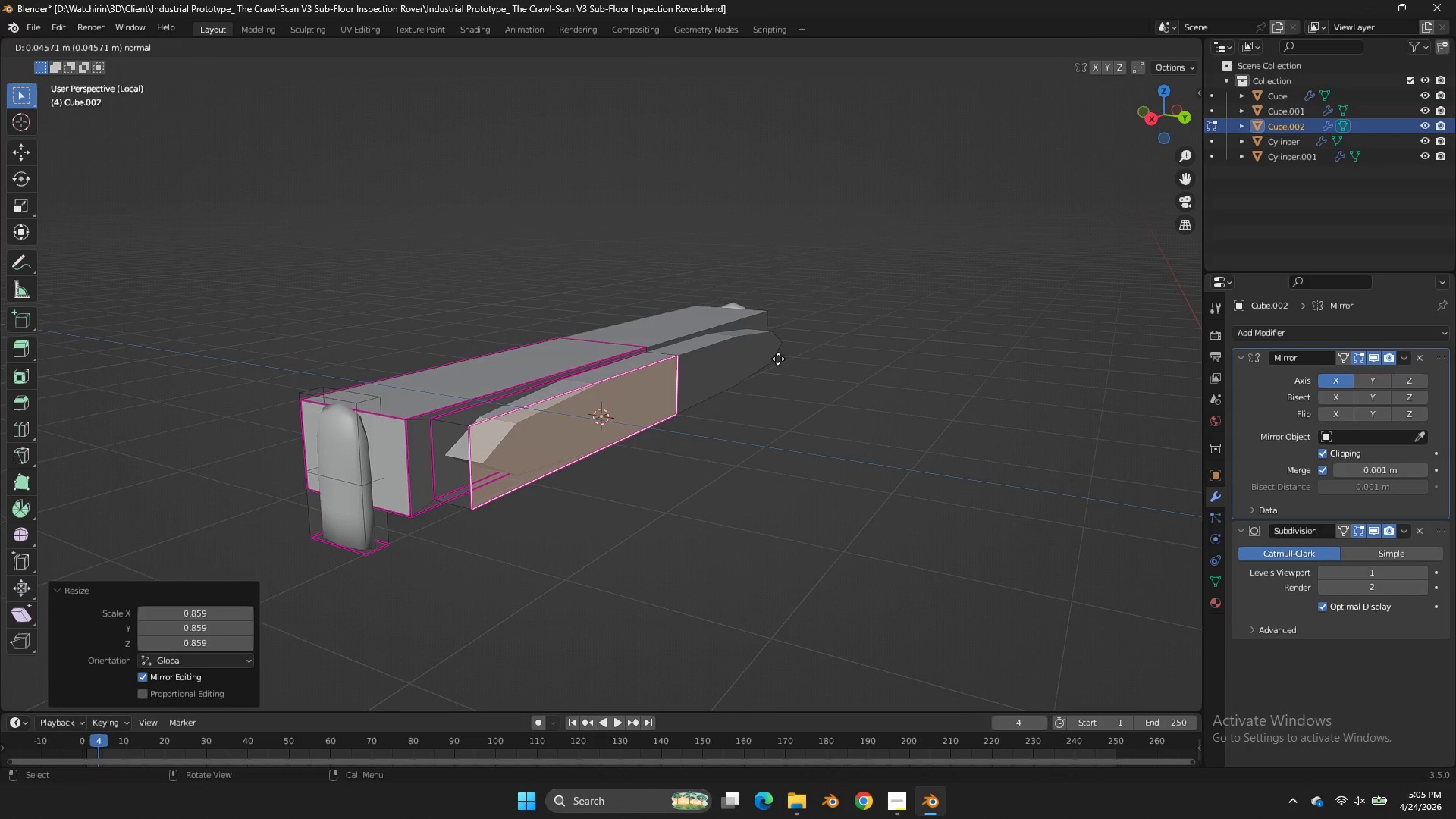 
left_click([778, 359])
 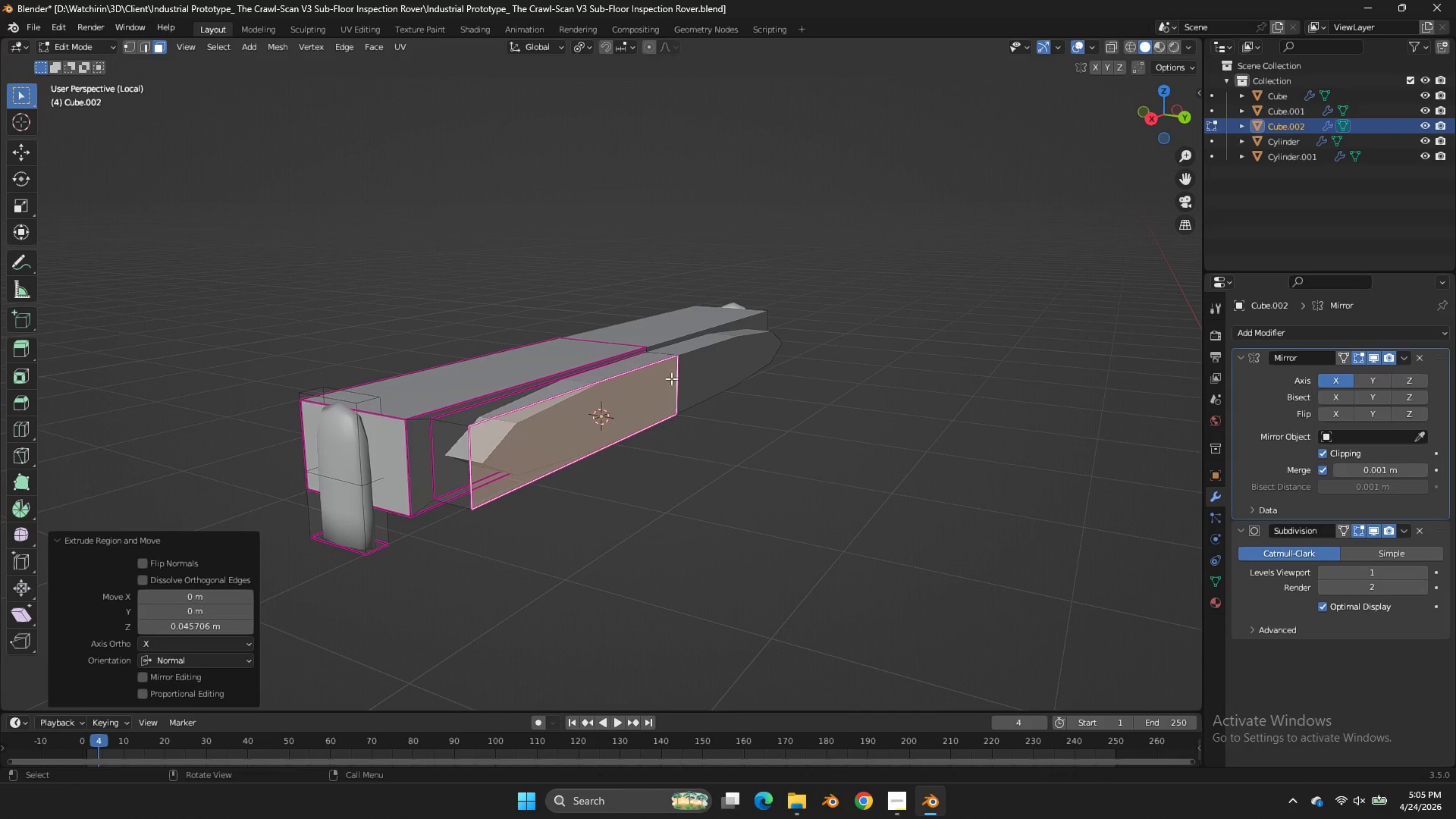 
hold_key(key=AltLeft, duration=0.97)
left_click([455, 422])
 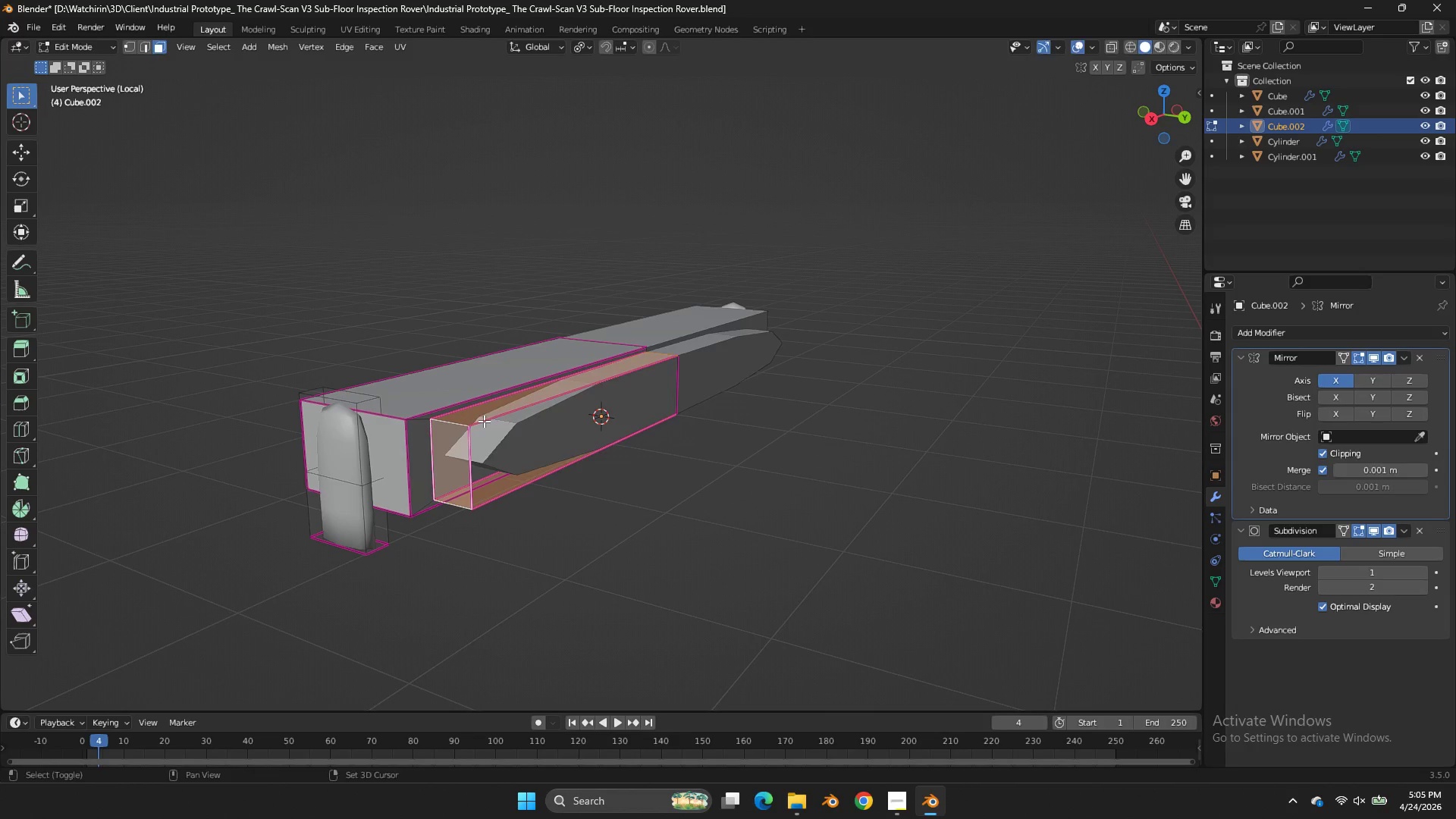 
key(Shift+E)
 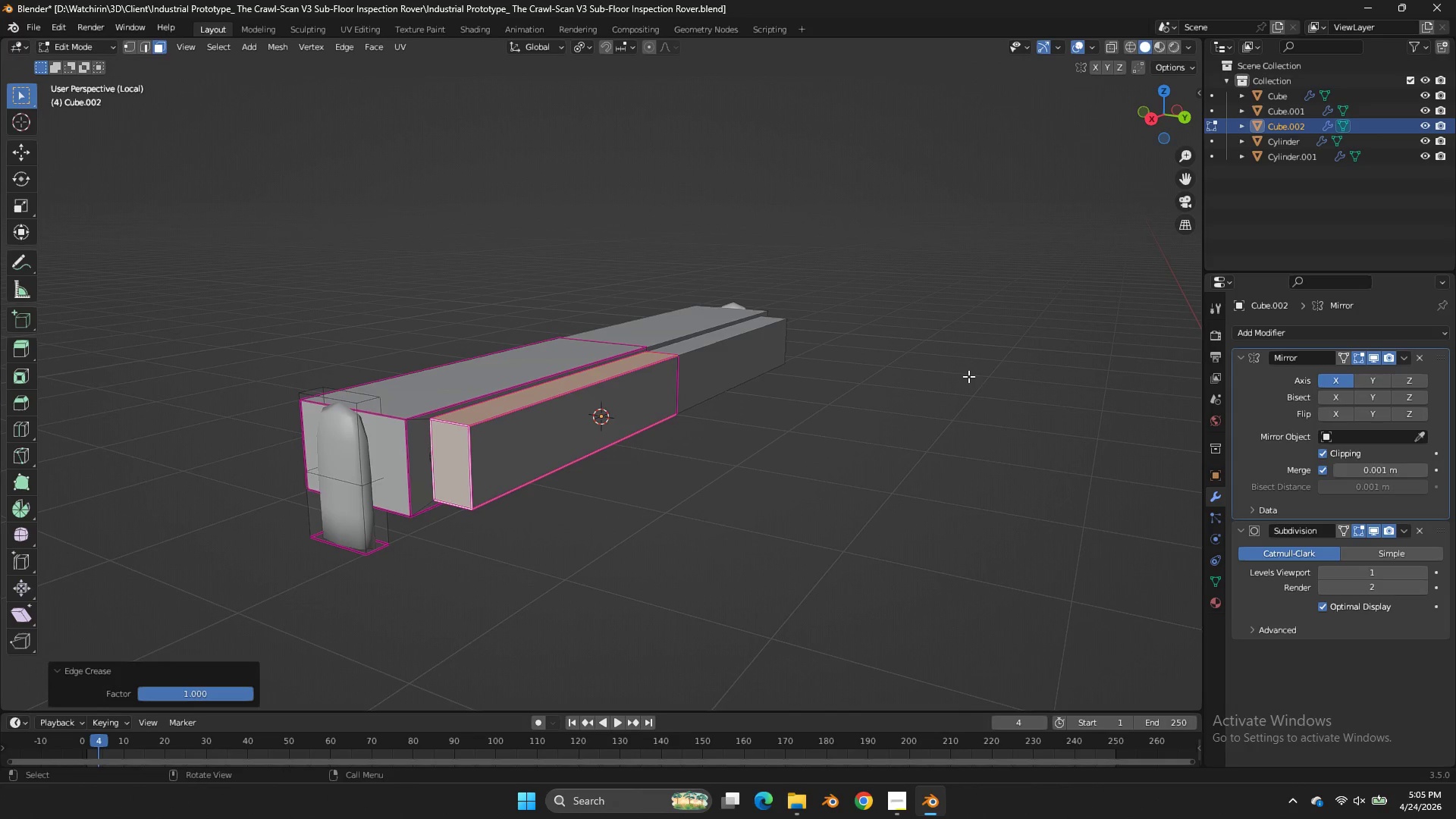 
key(Tab)
 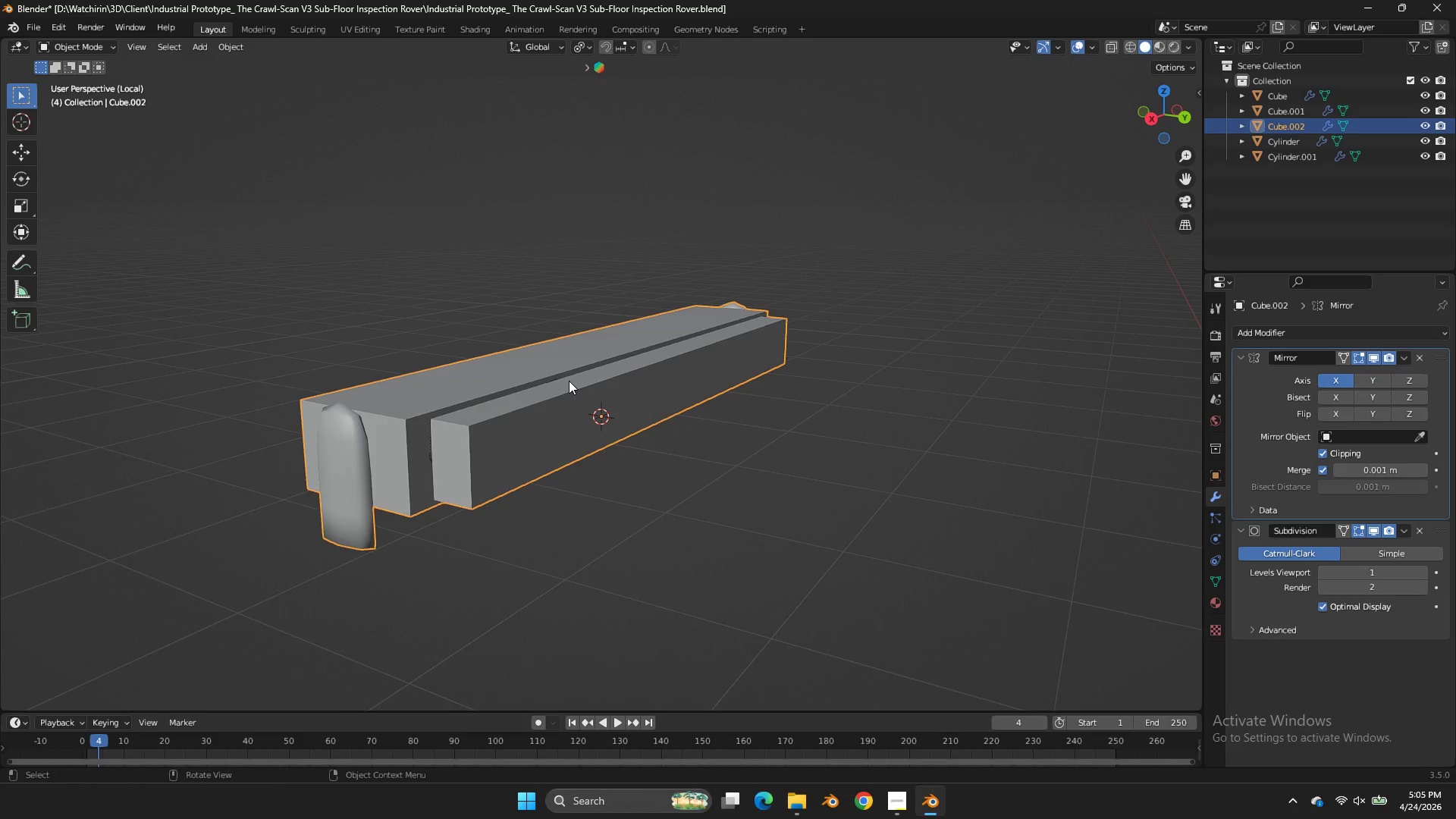 
scroll: coordinate [569, 381], scroll_direction: up, amount: 2.0
 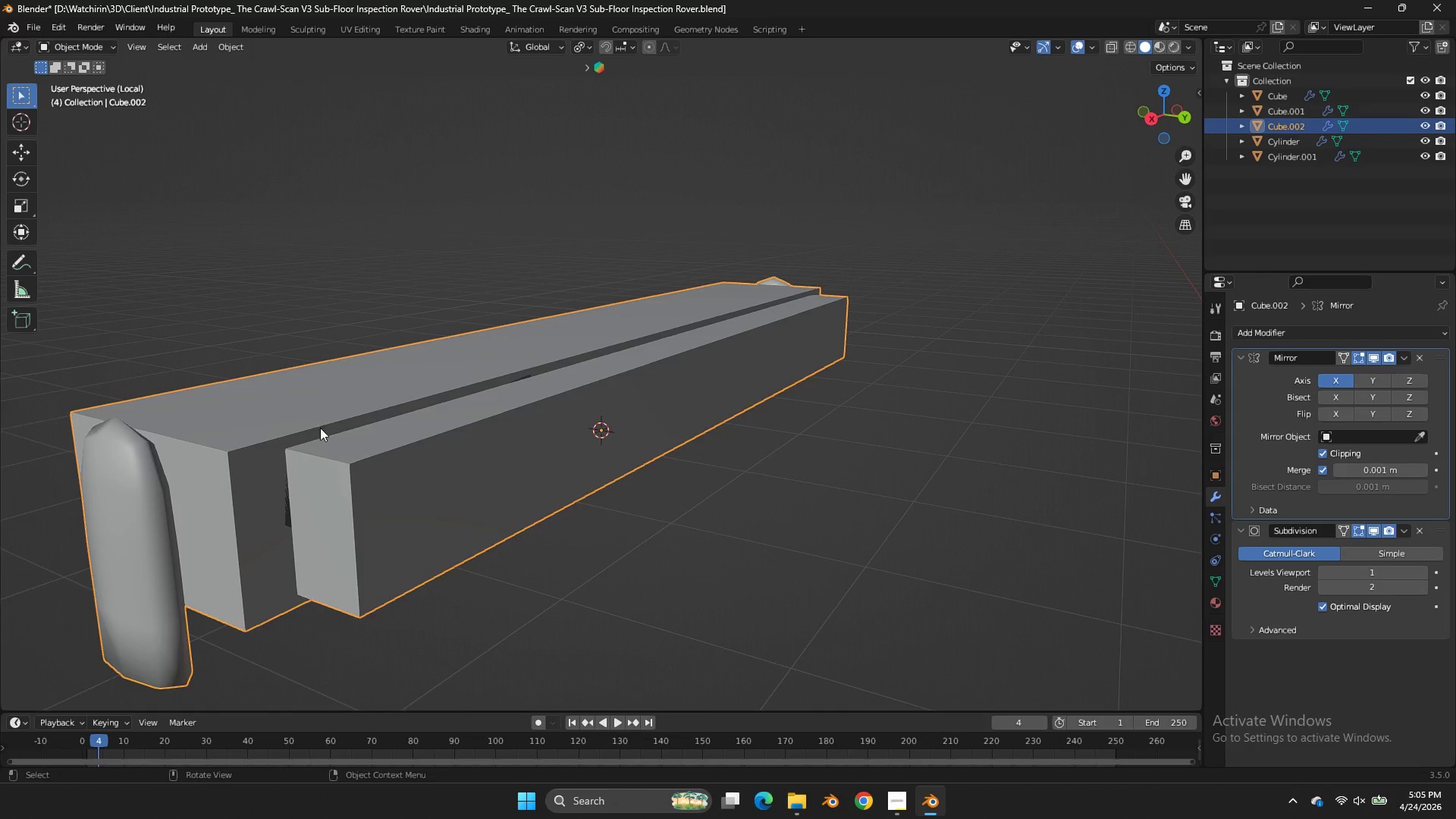 
key(Tab)
 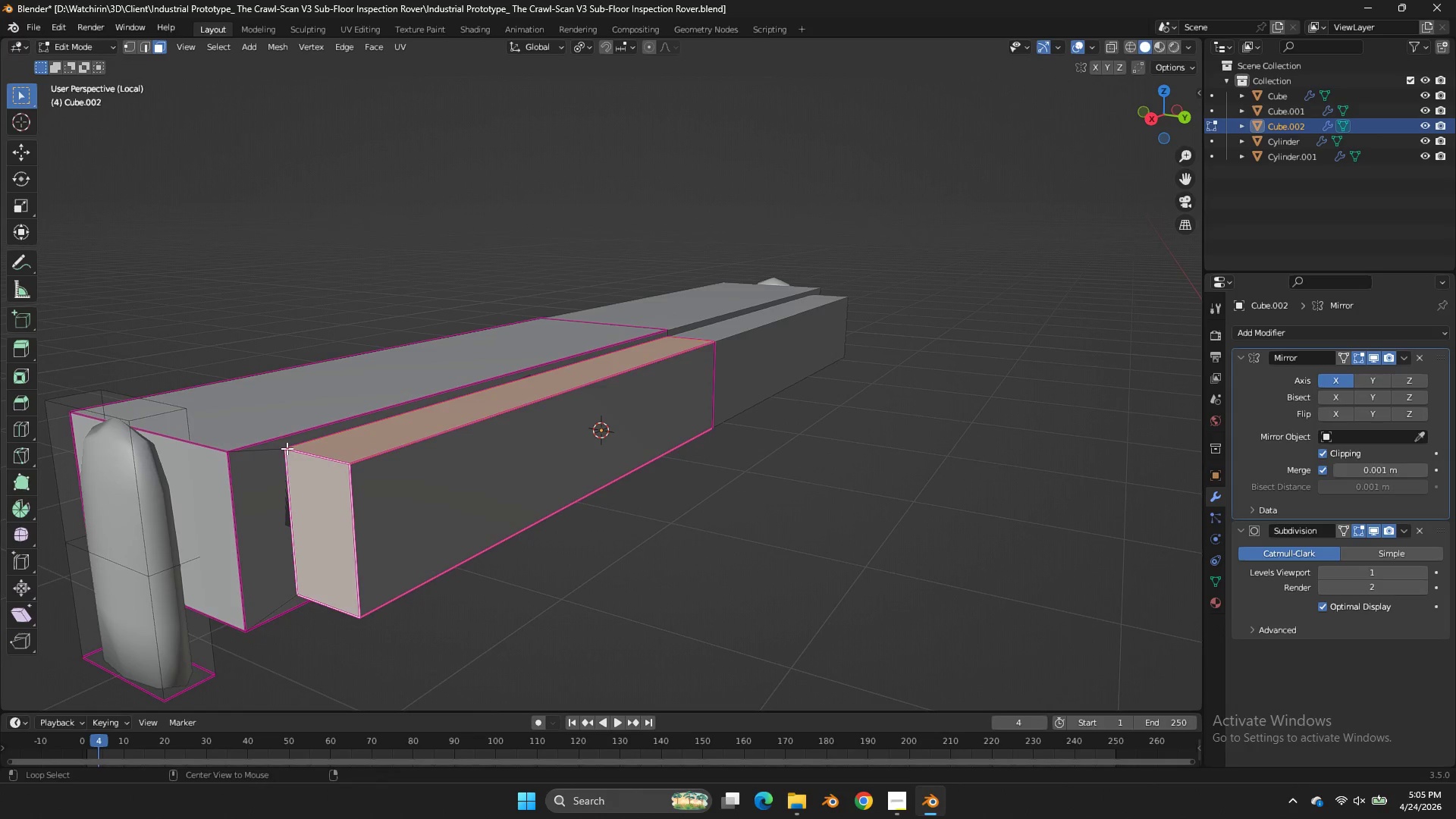 
hold_key(key=AltLeft, duration=0.48)
left_click([278, 450])
 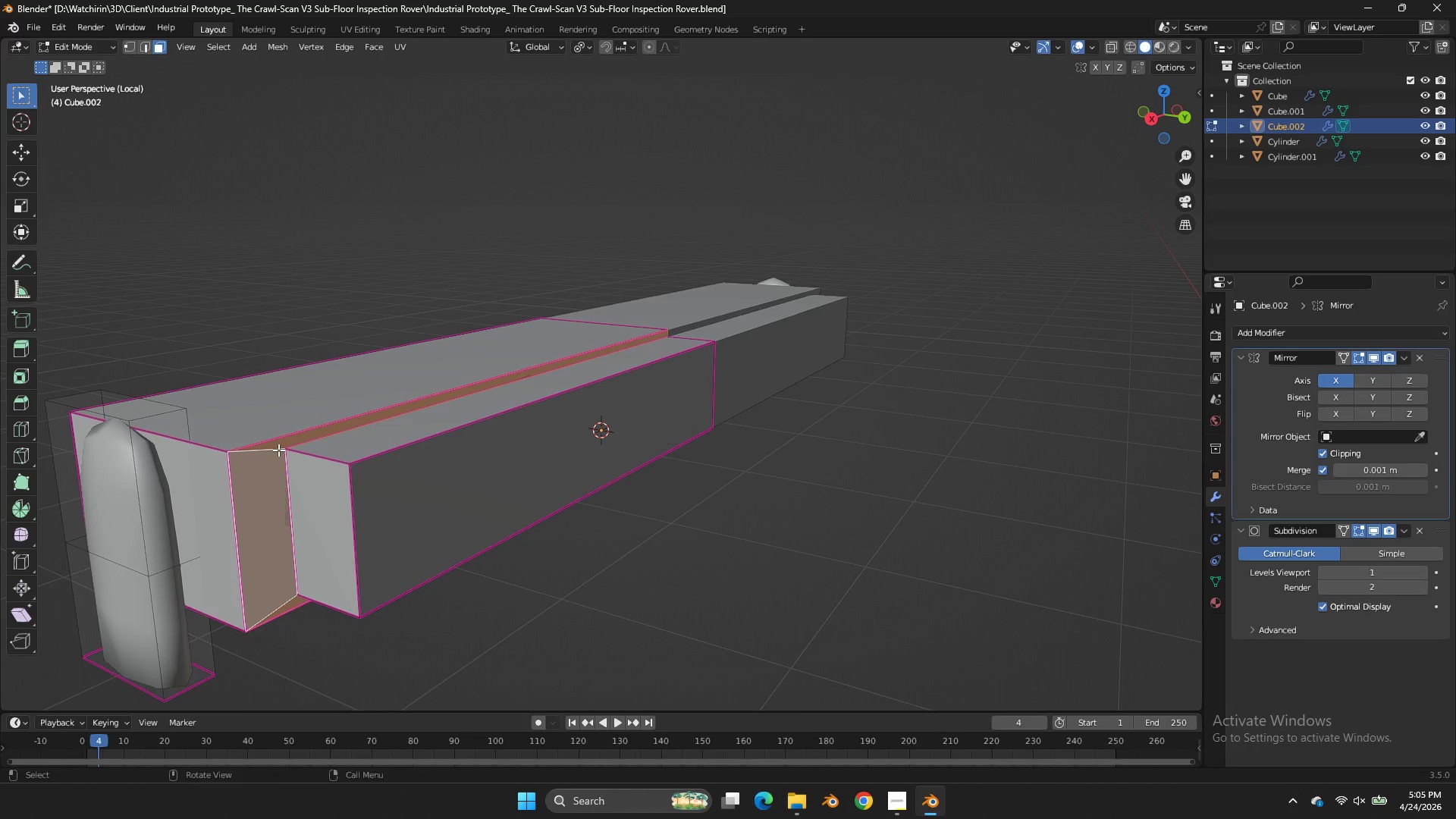 
key(Shift+E)
 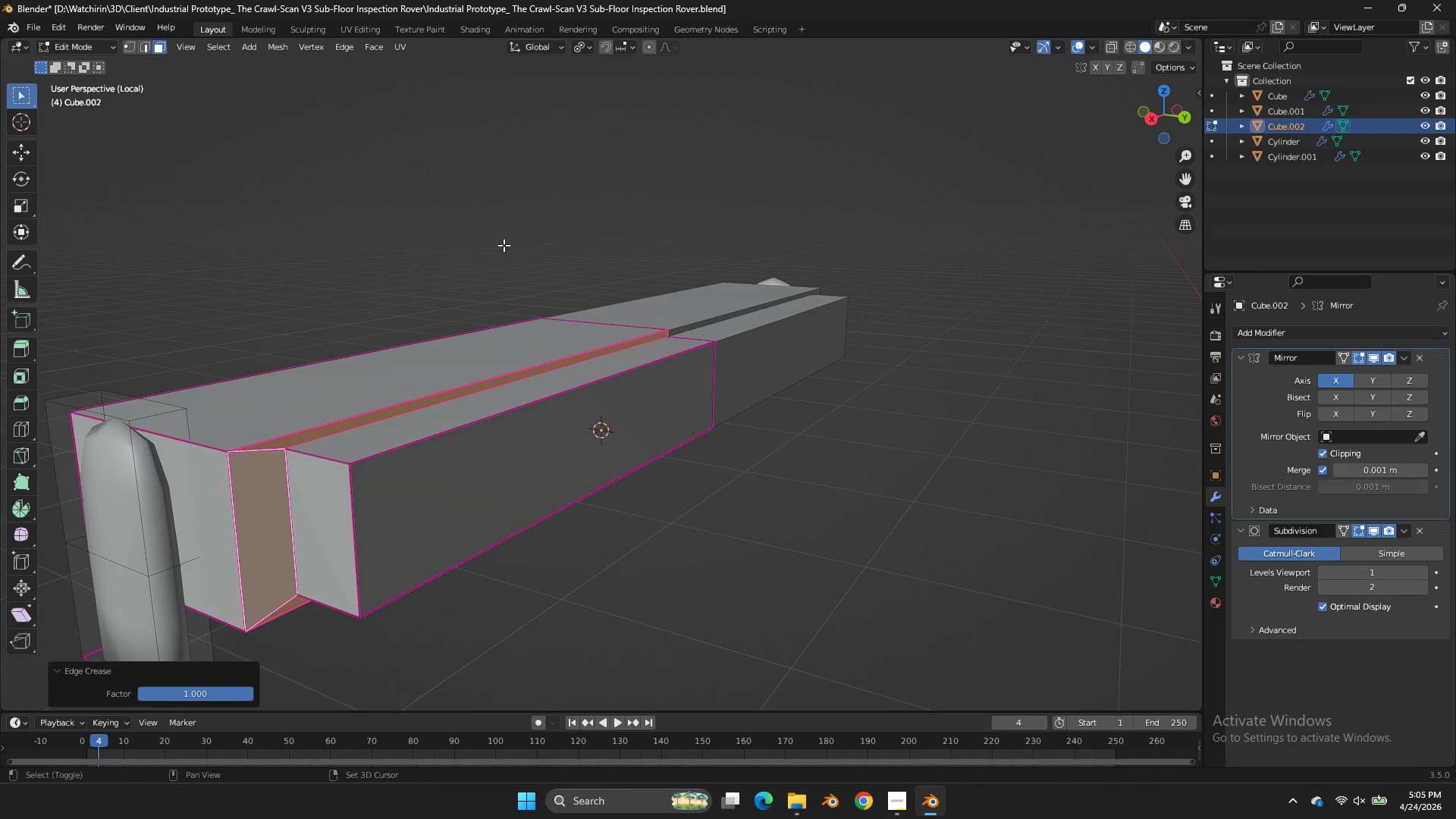 
left_click_drag(start_coordinate=[504, 245], to_coordinate=[518, 244])
 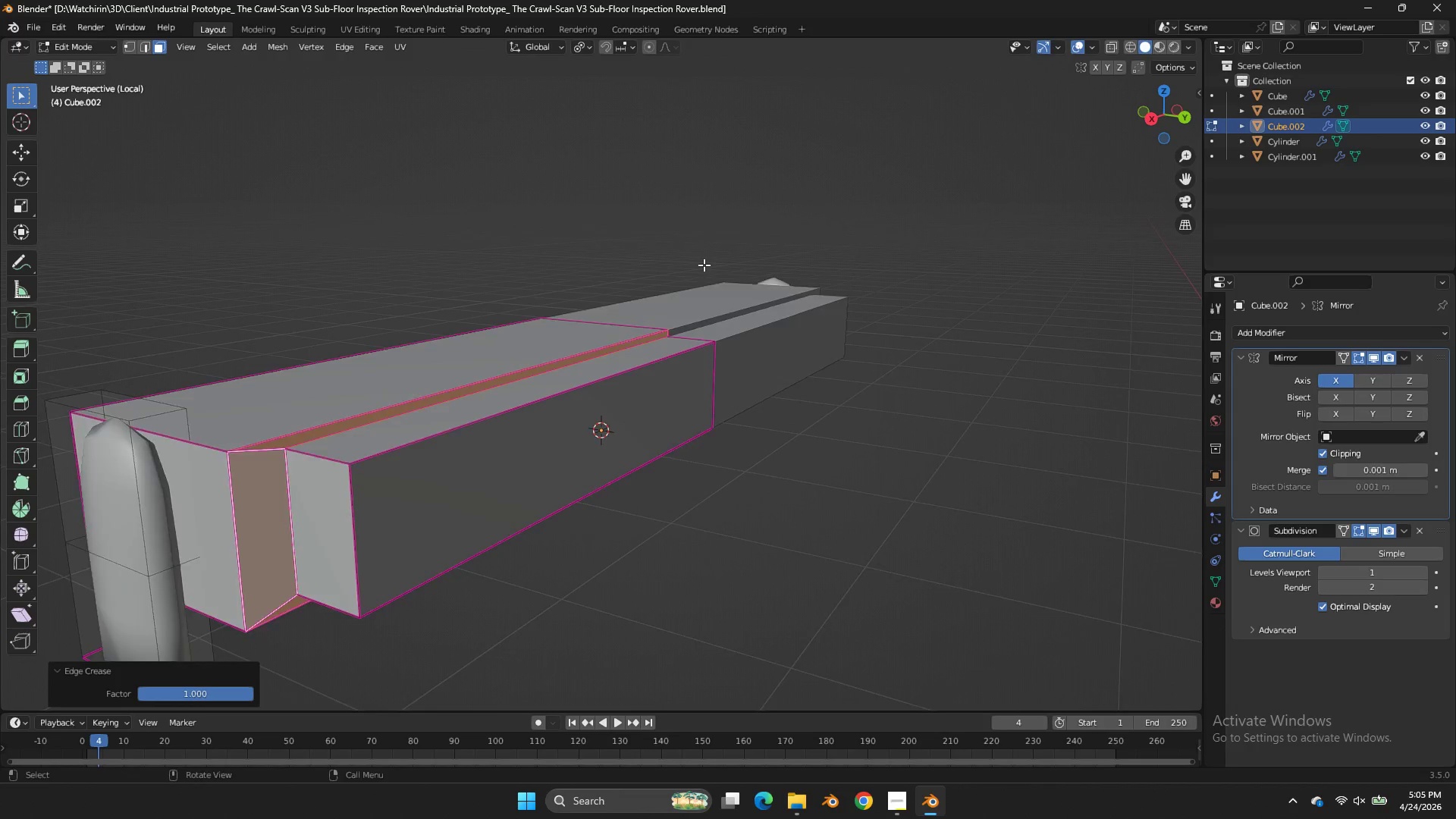 
key(Tab)
 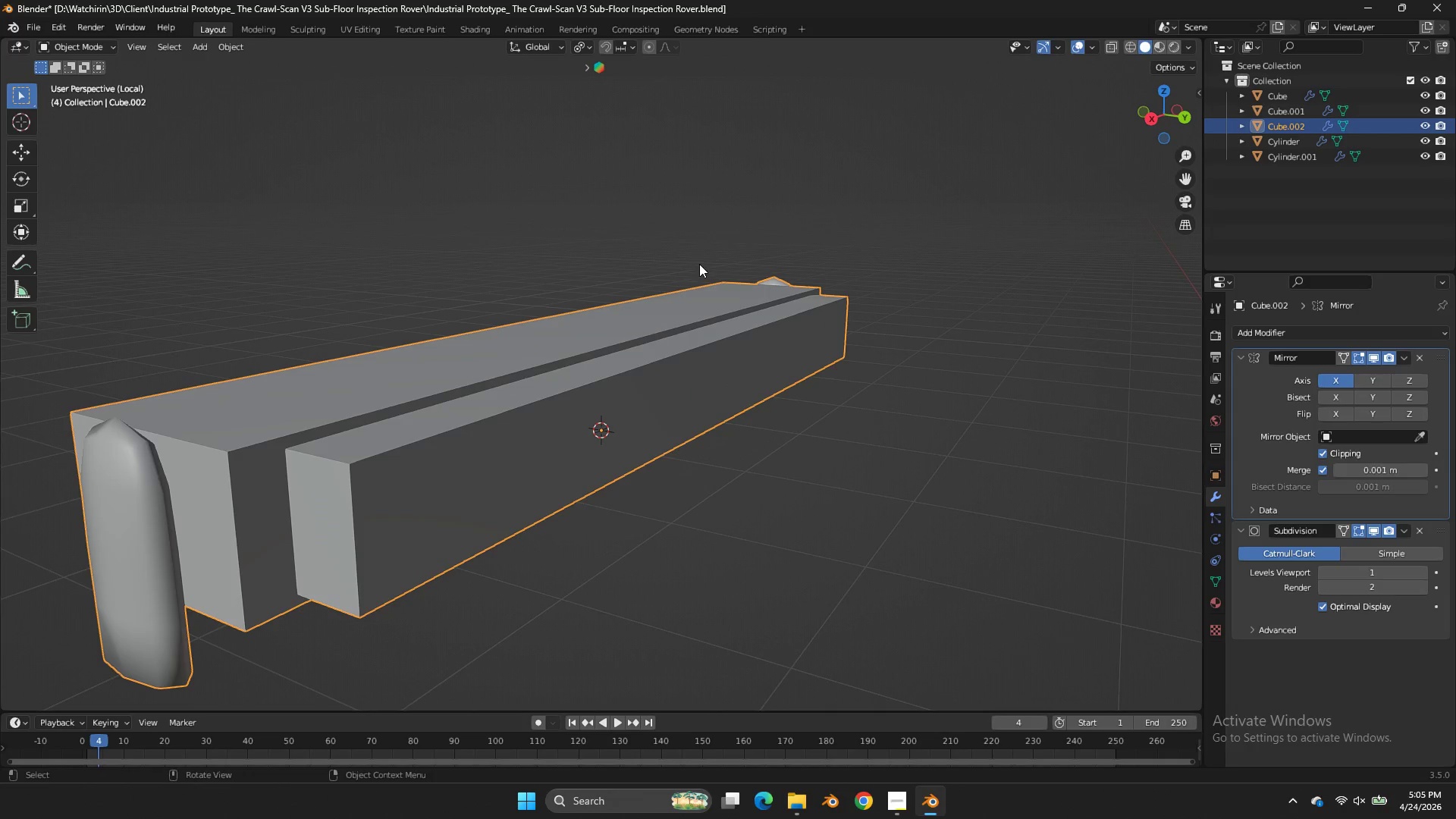 
scroll: coordinate [704, 265], scroll_direction: down, amount: 2.0
 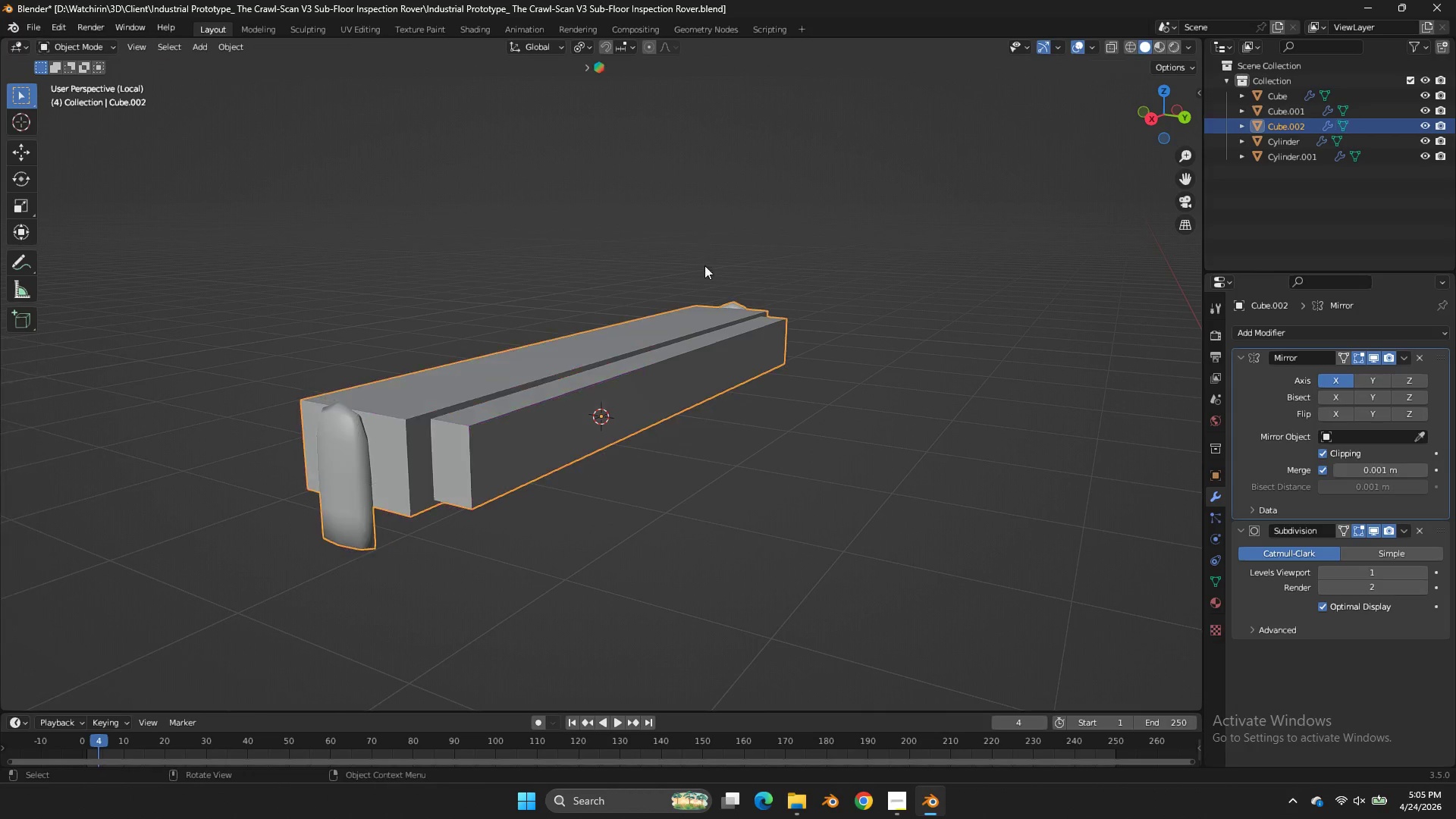 
key(Tab)
 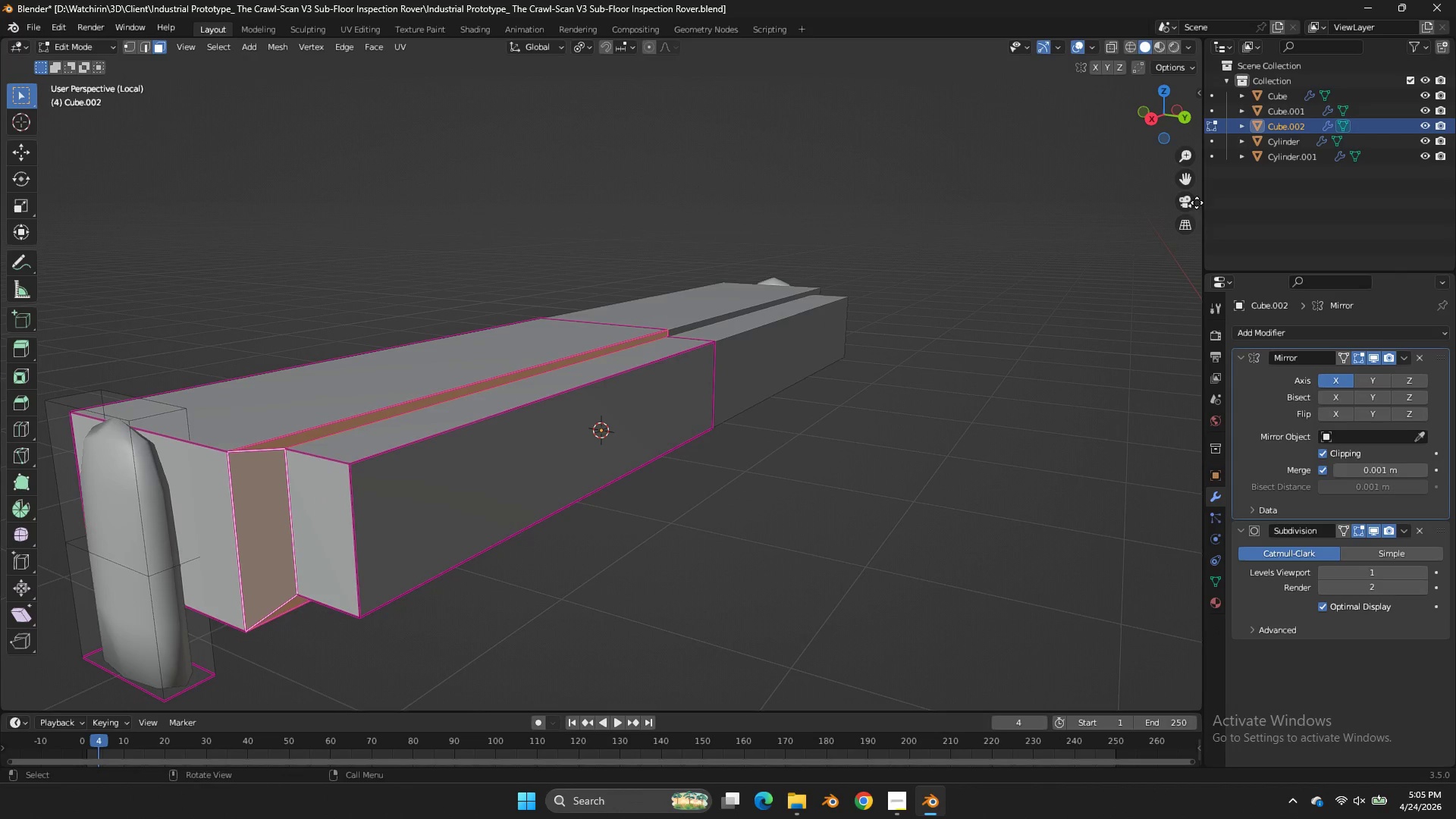 
scroll: coordinate [699, 264], scroll_direction: up, amount: 2.0
 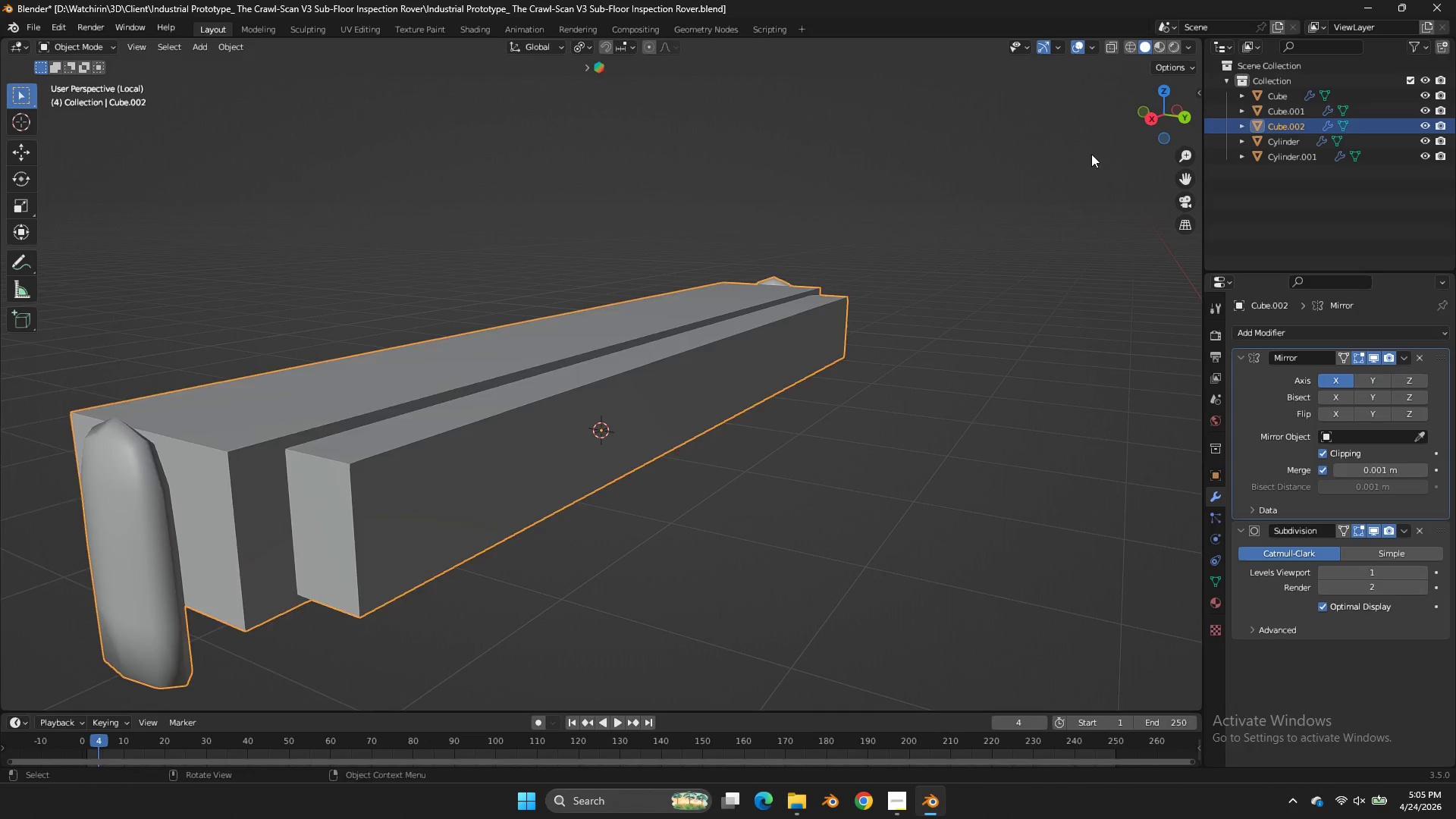 
key(Tab)
 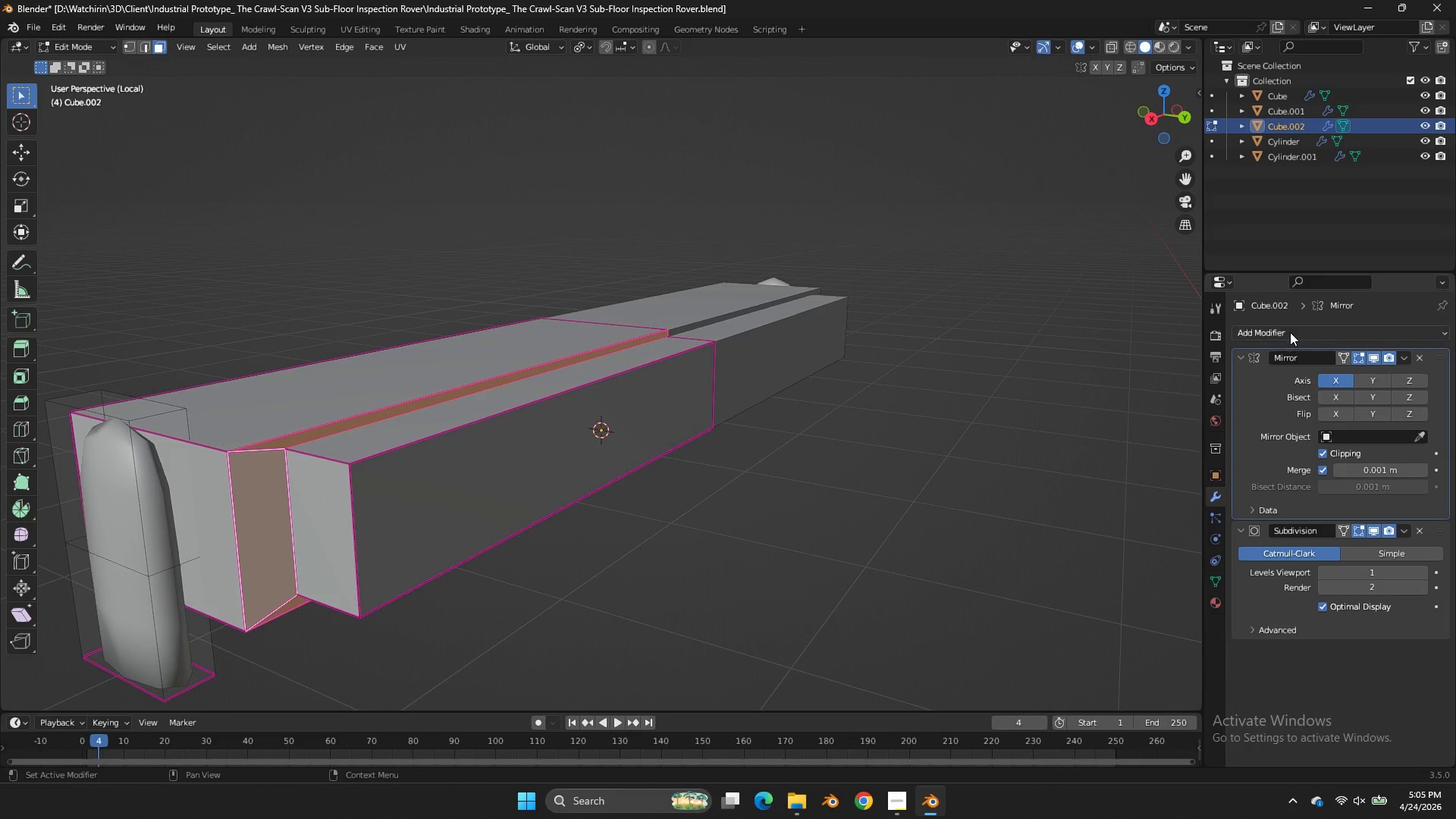 
key(Tab)
 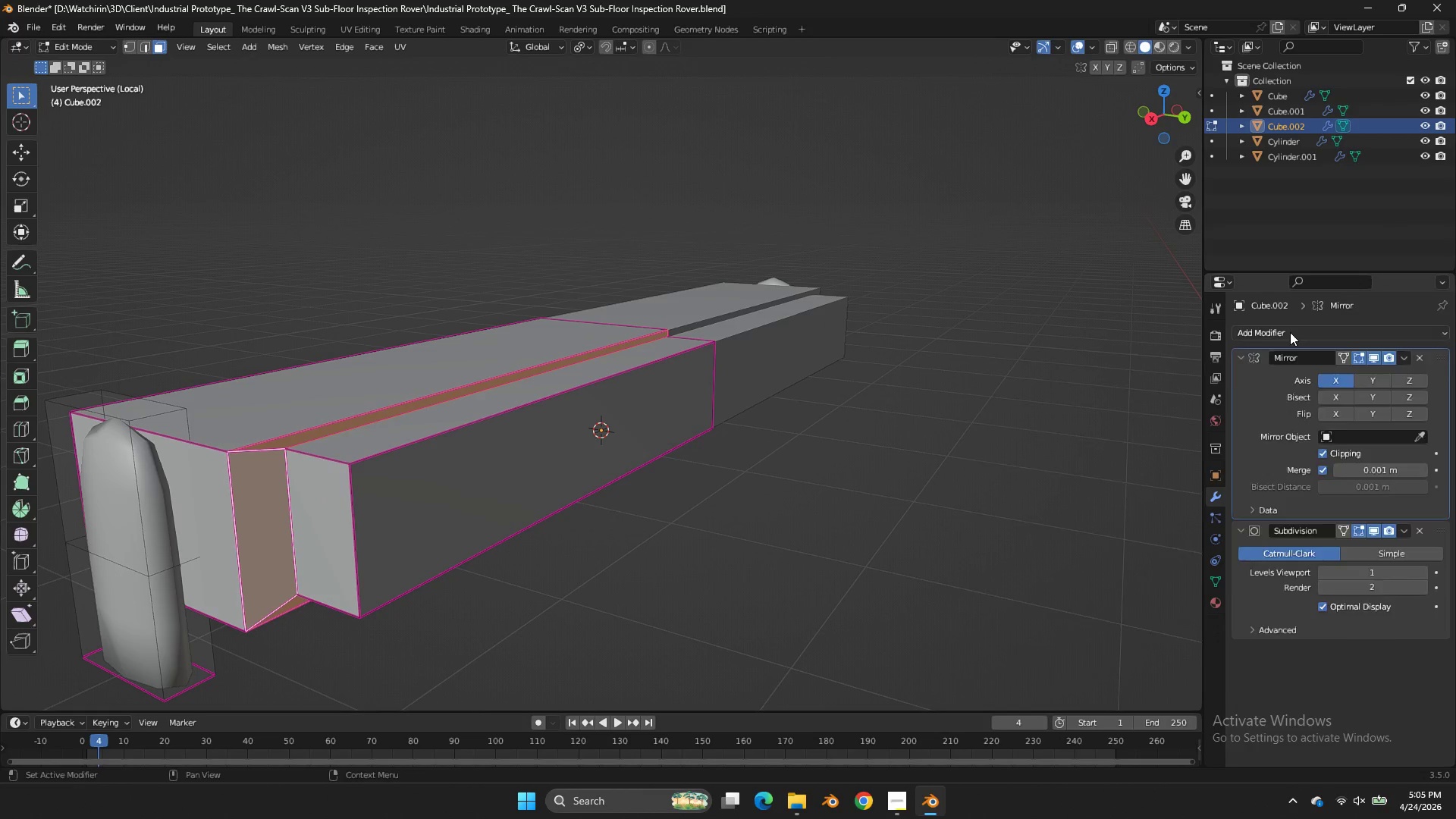 
left_click([1290, 332])
 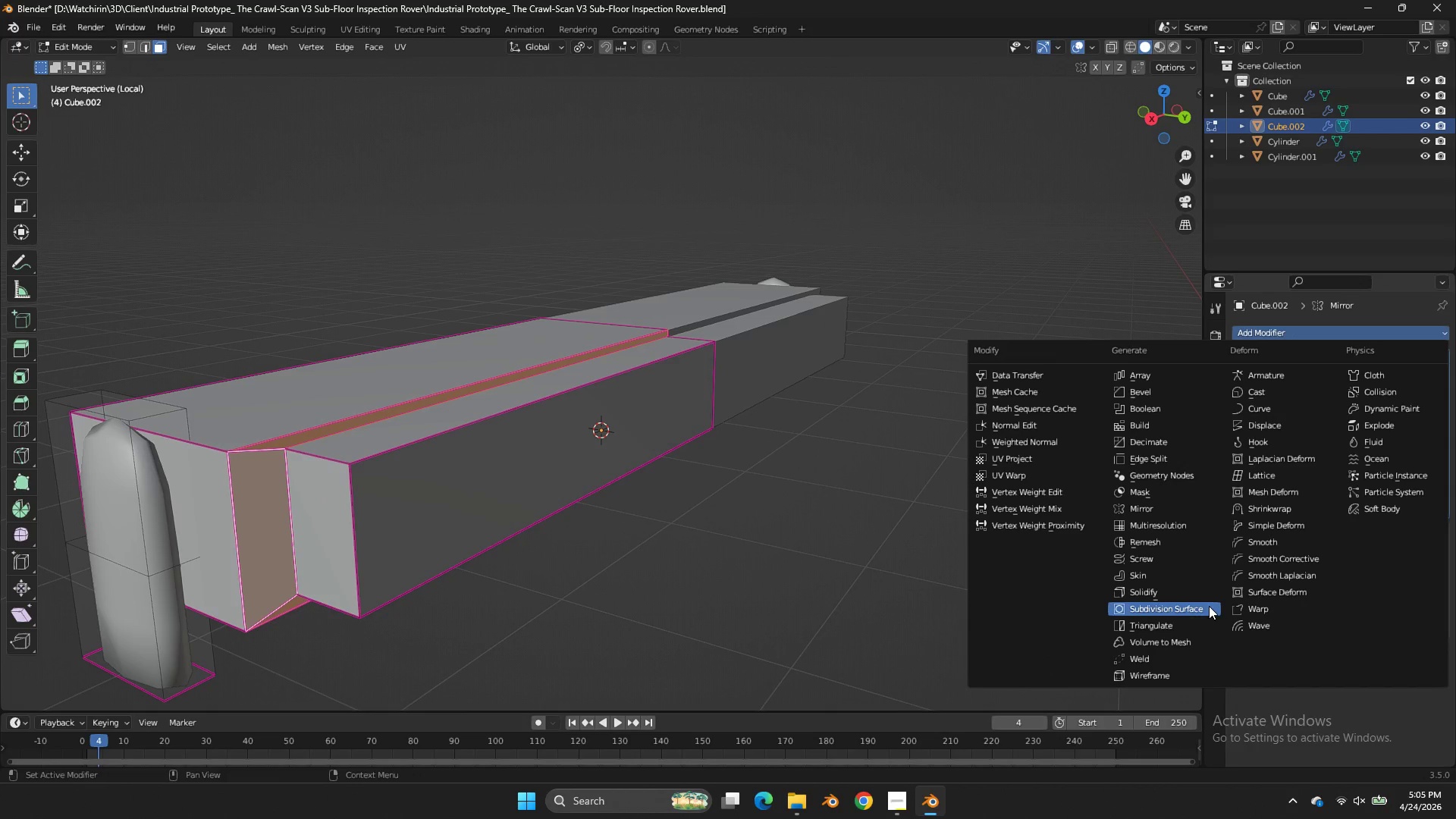 
left_click([1209, 606])
 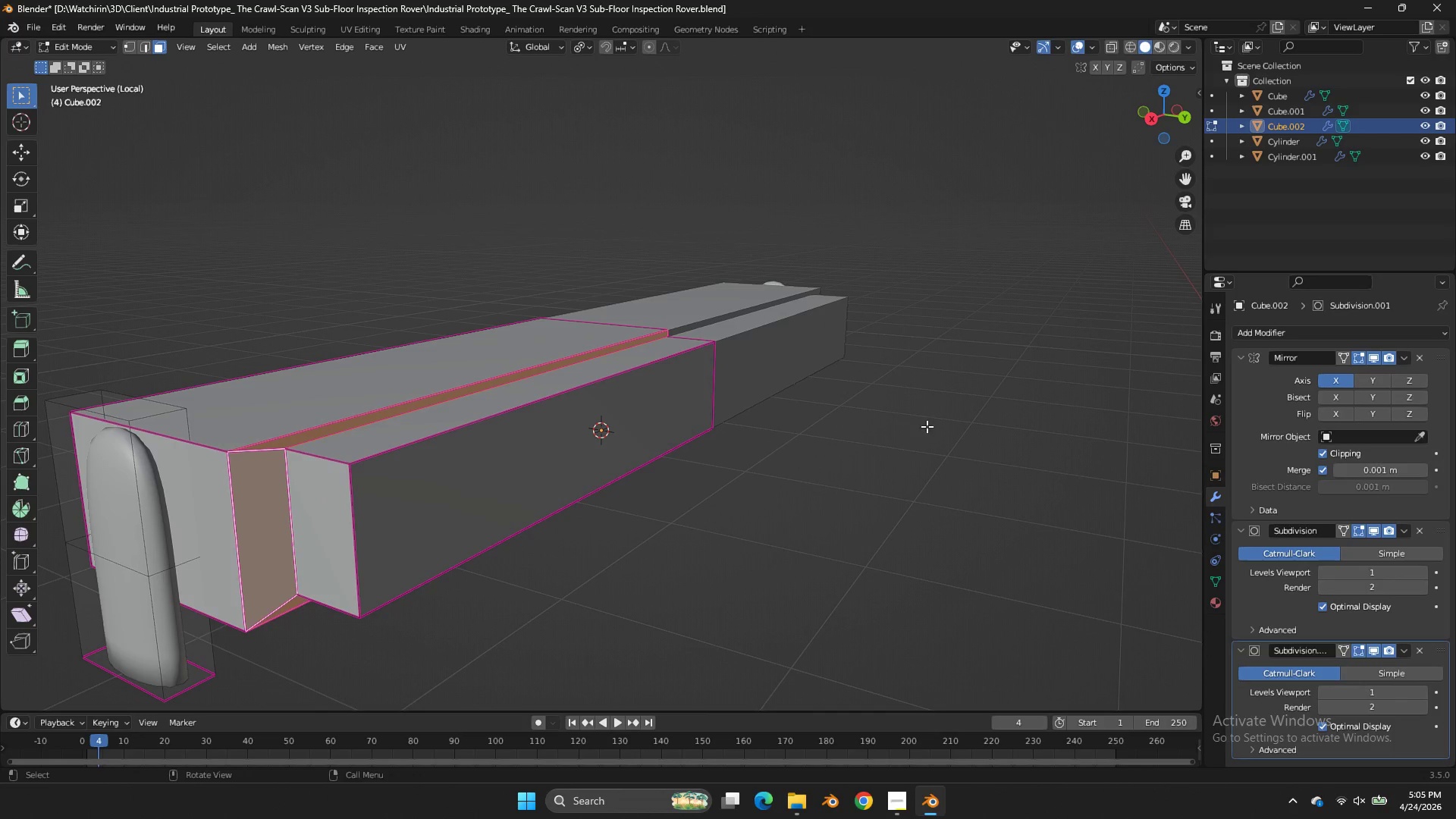 
key(Tab)
 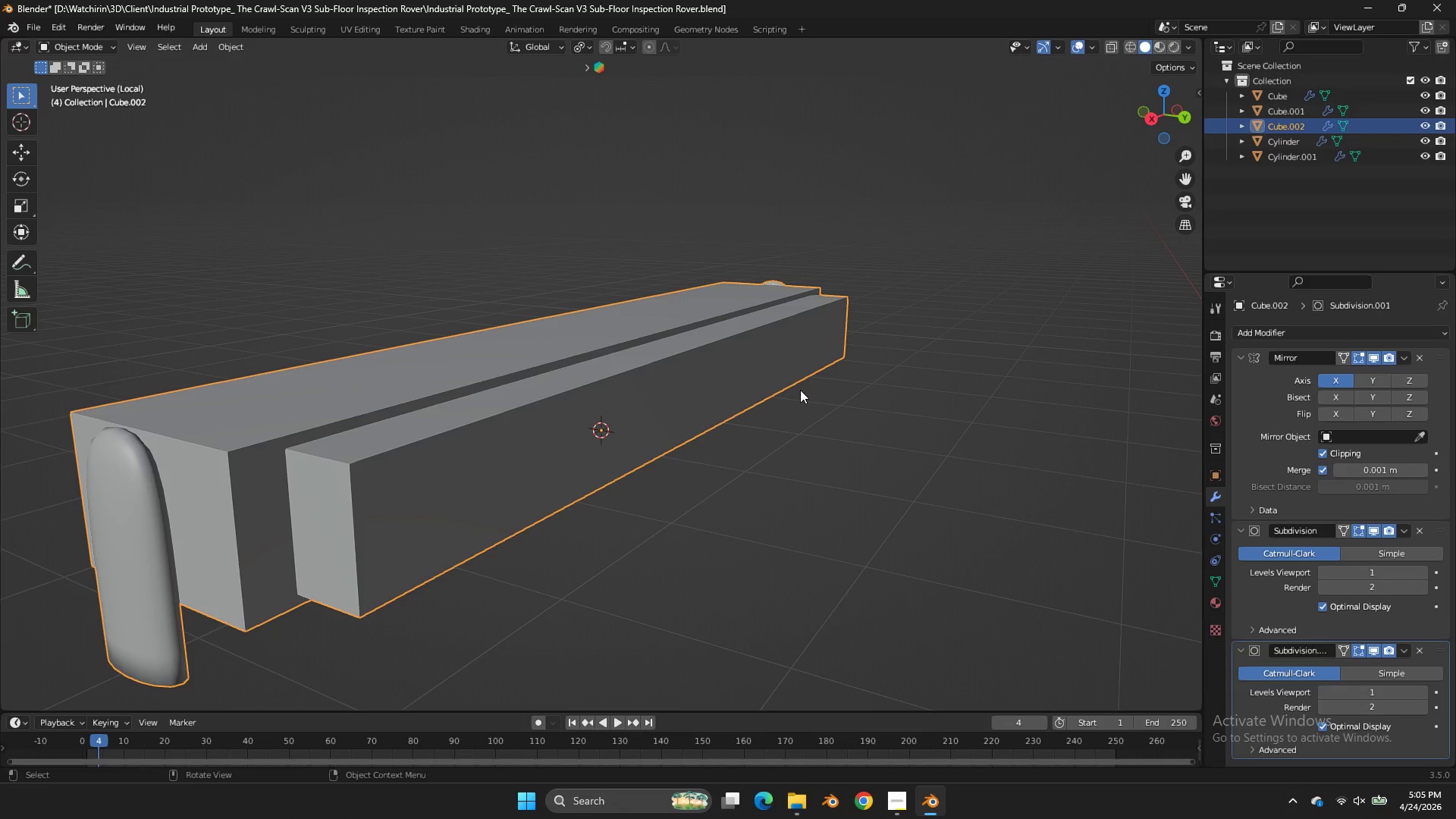 
key(Tab)
 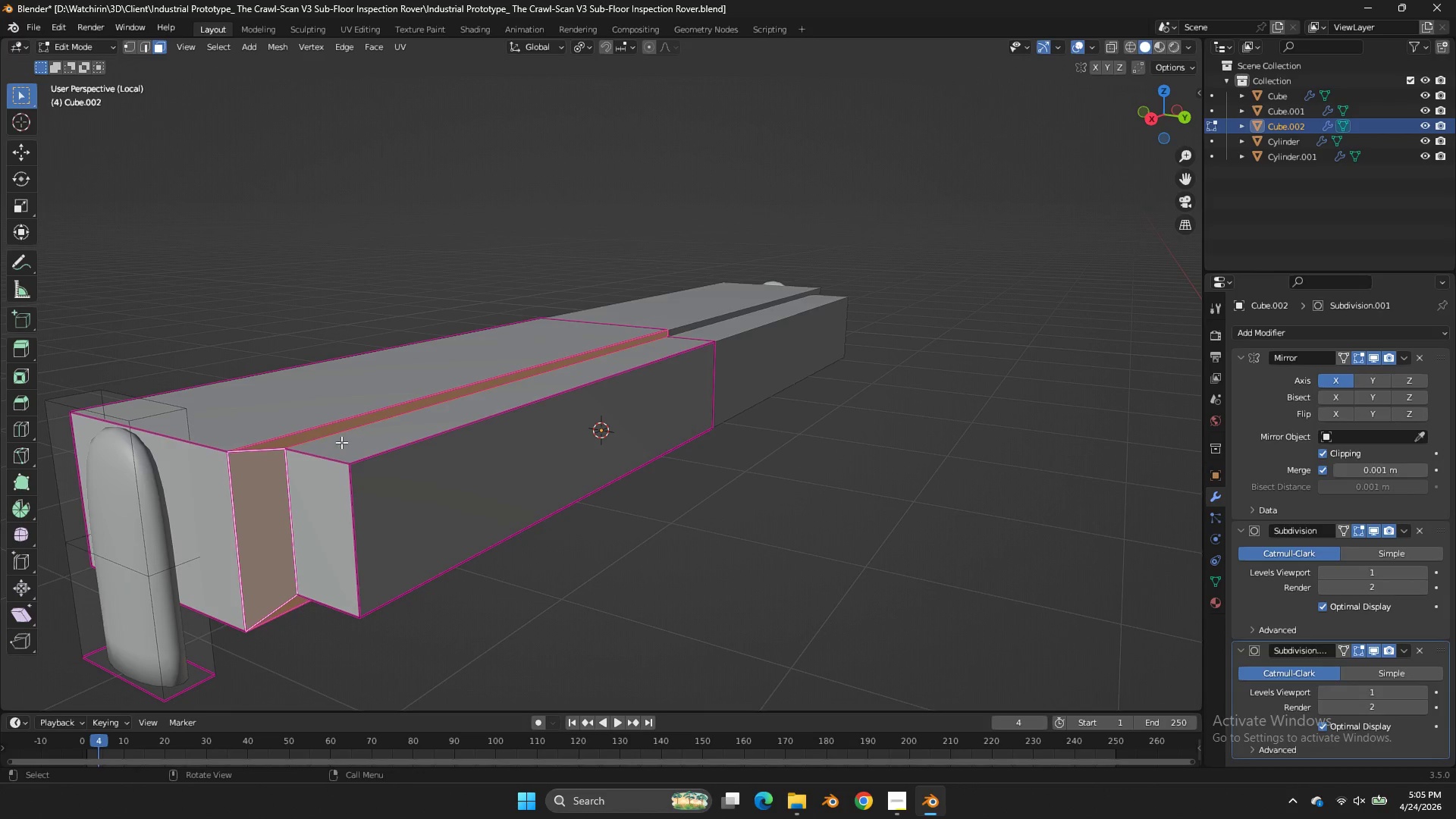 
left_click([341, 442])
 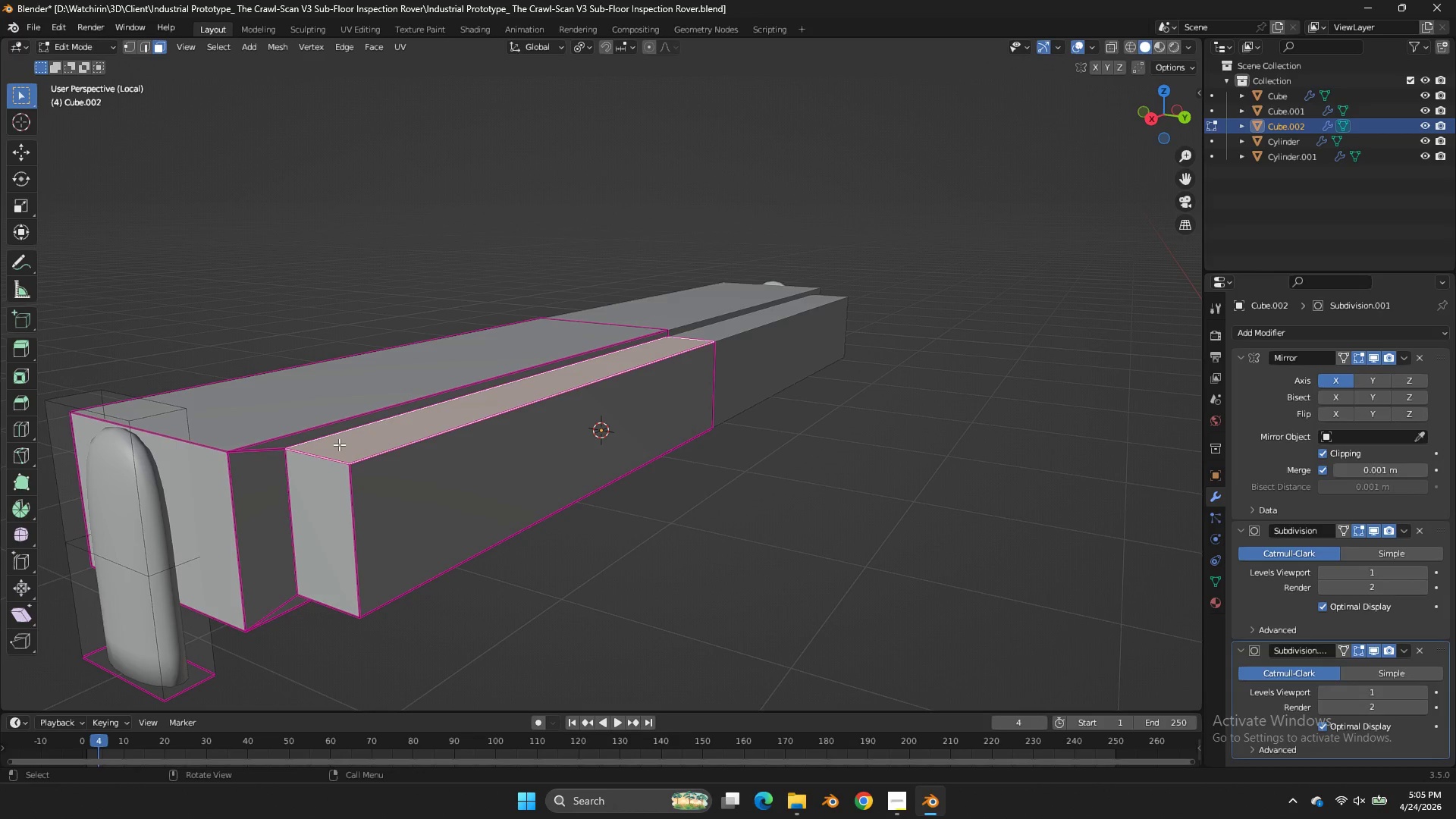 
key(L)
 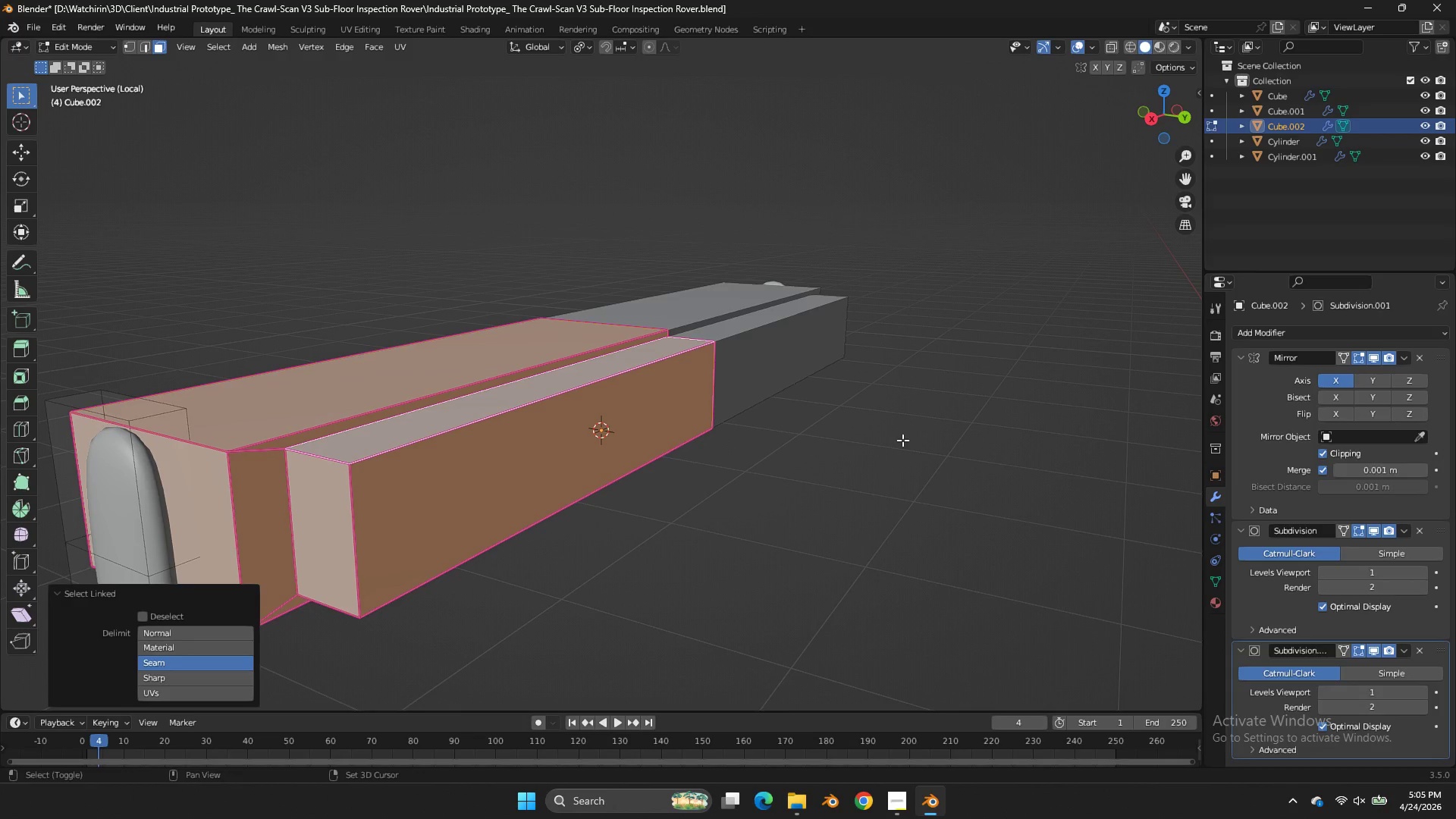 
key(Shift+E)
 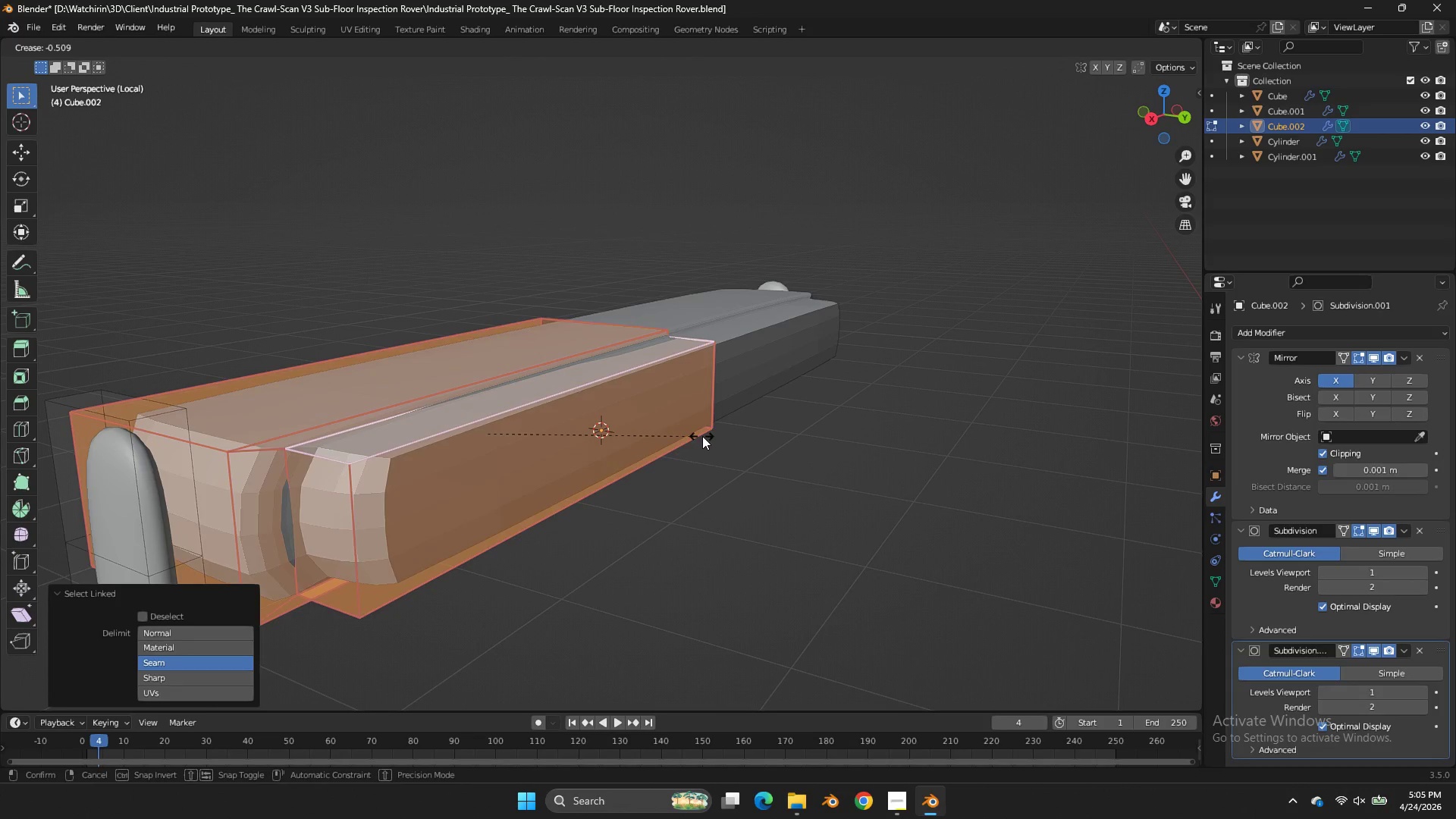 
wait(5.72)
 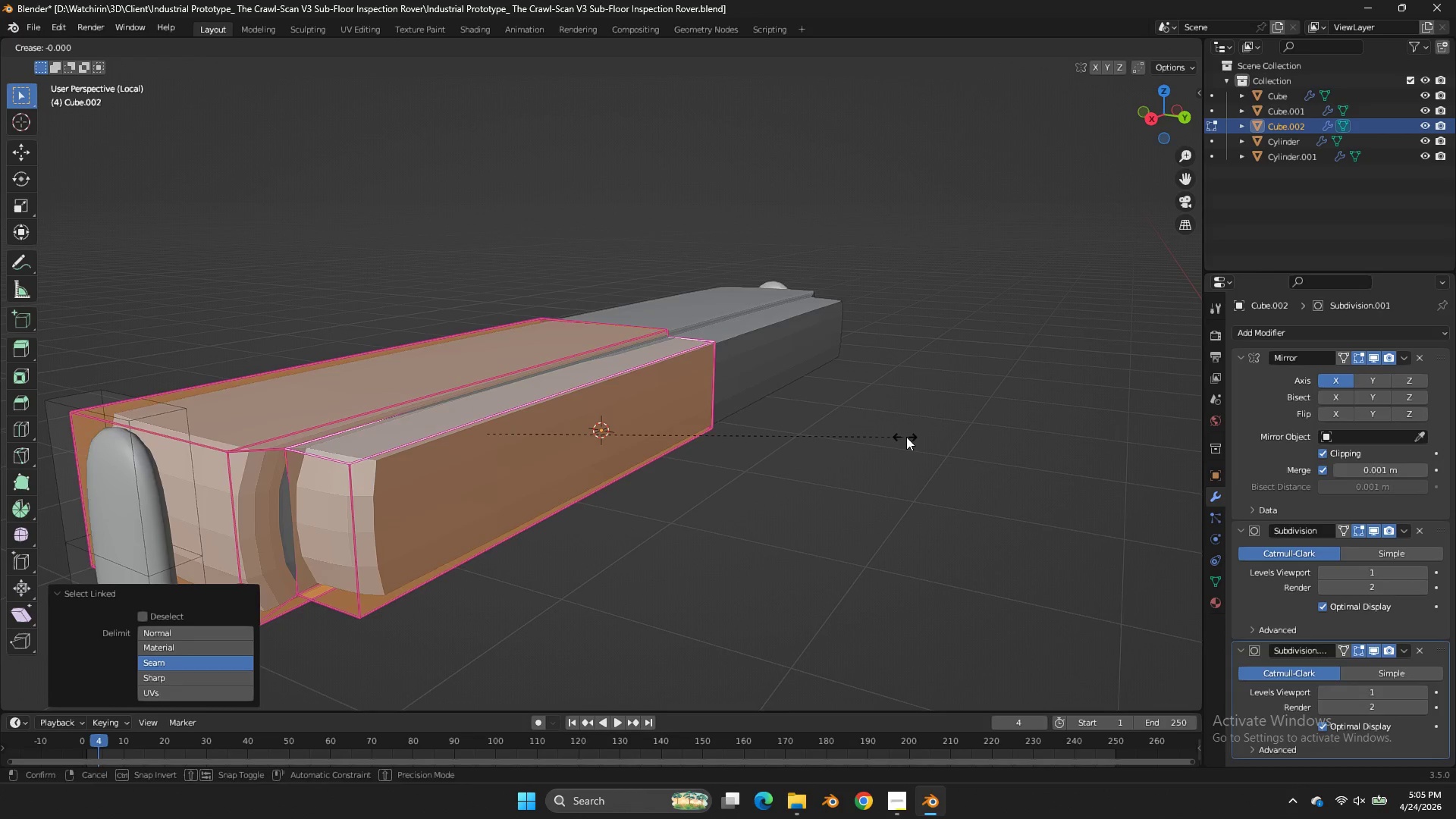 
left_click([779, 424])
 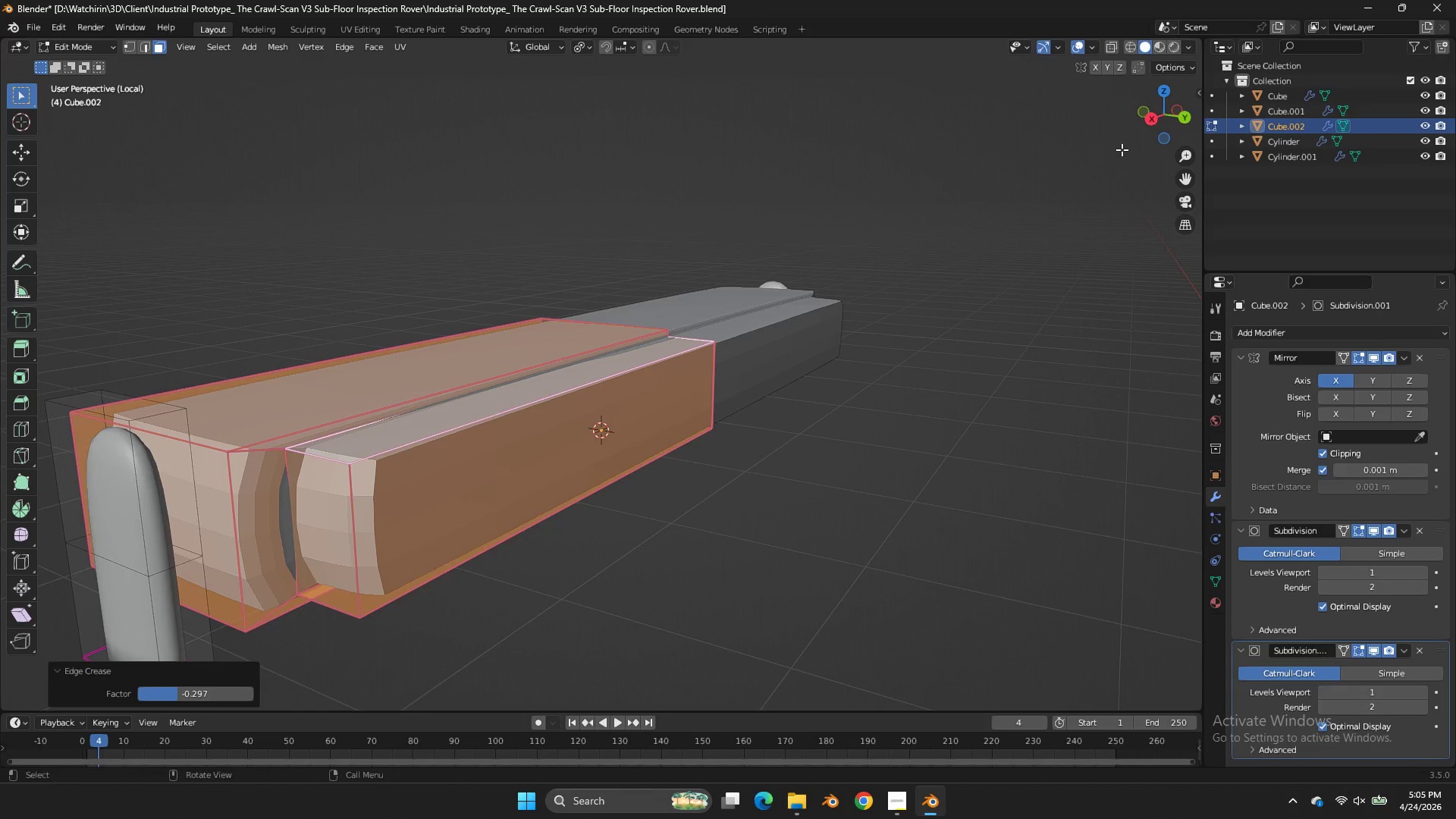 
left_click_drag(start_coordinate=[1148, 120], to_coordinate=[1187, 119])
 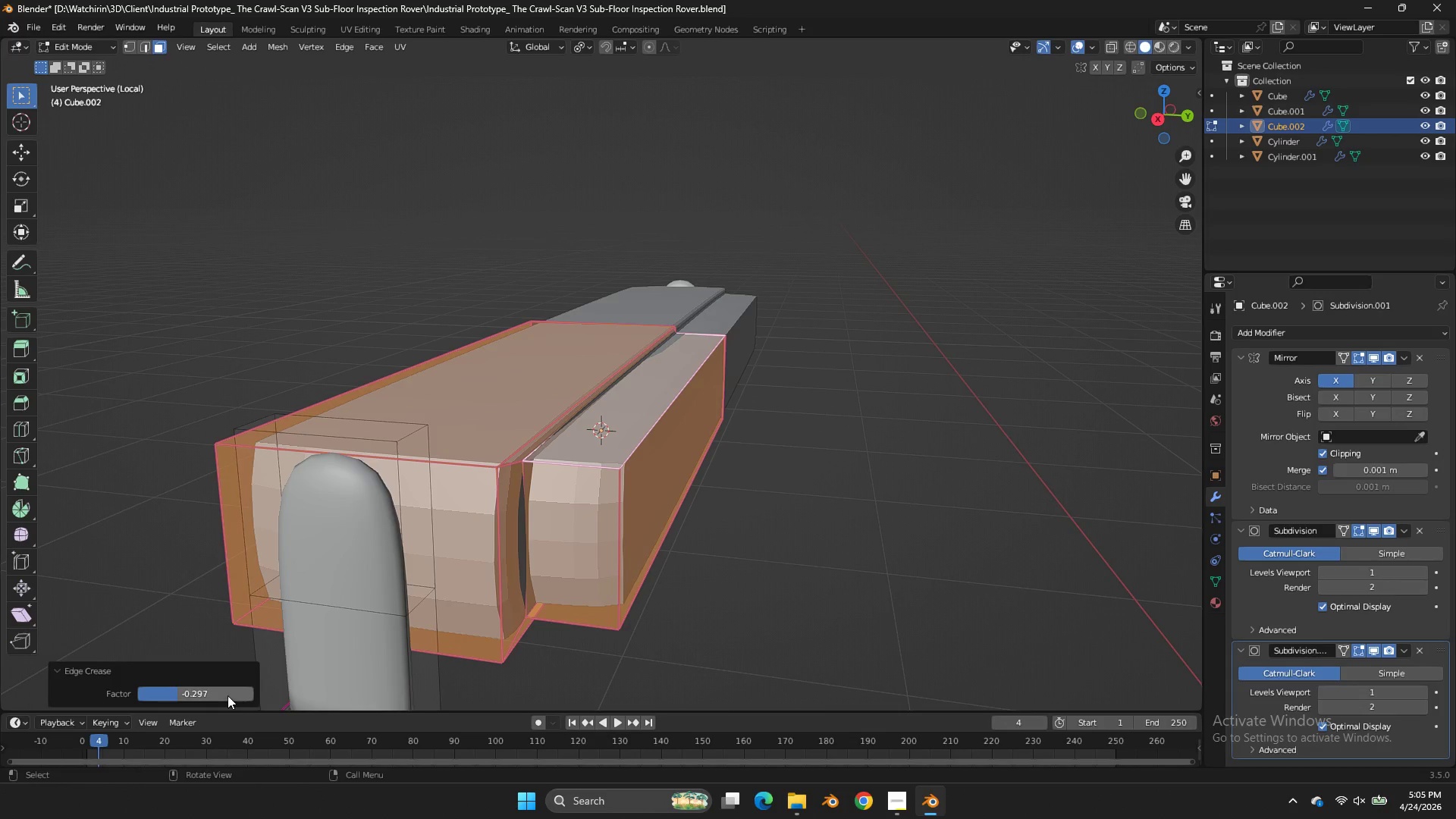 
left_click_drag(start_coordinate=[228, 695], to_coordinate=[623, 315])
 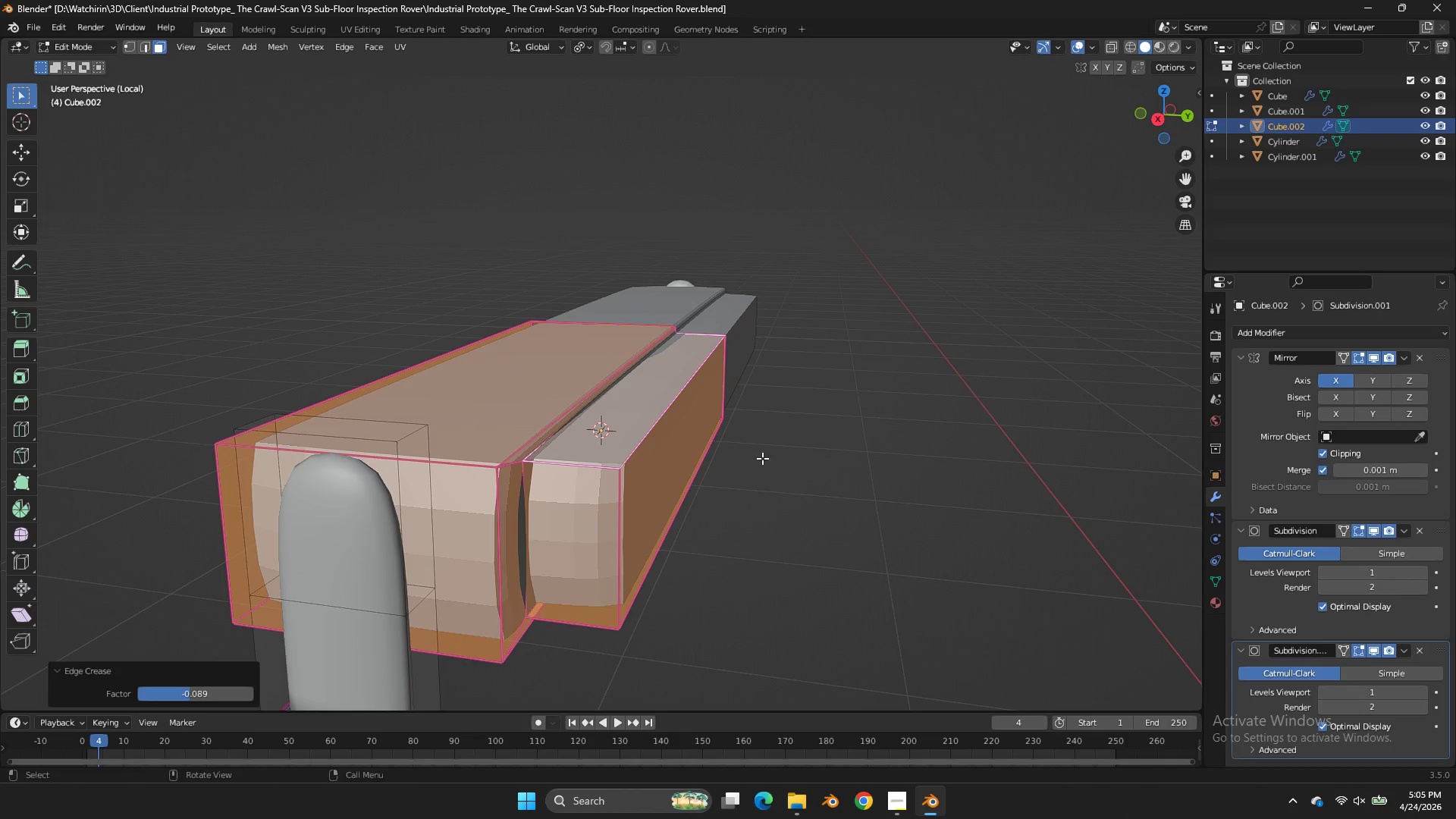 
key(Tab)
 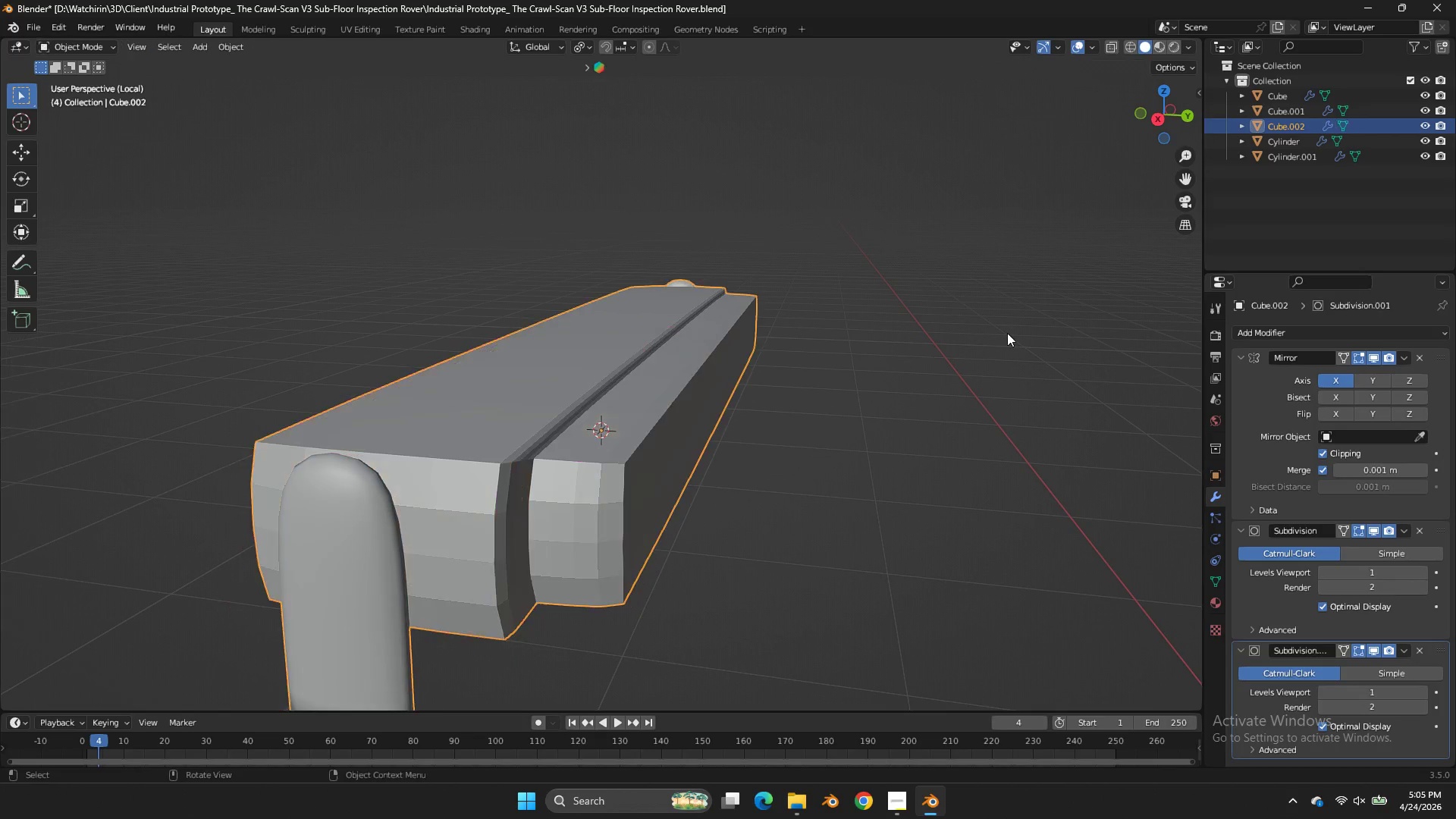 
key(Tab)
 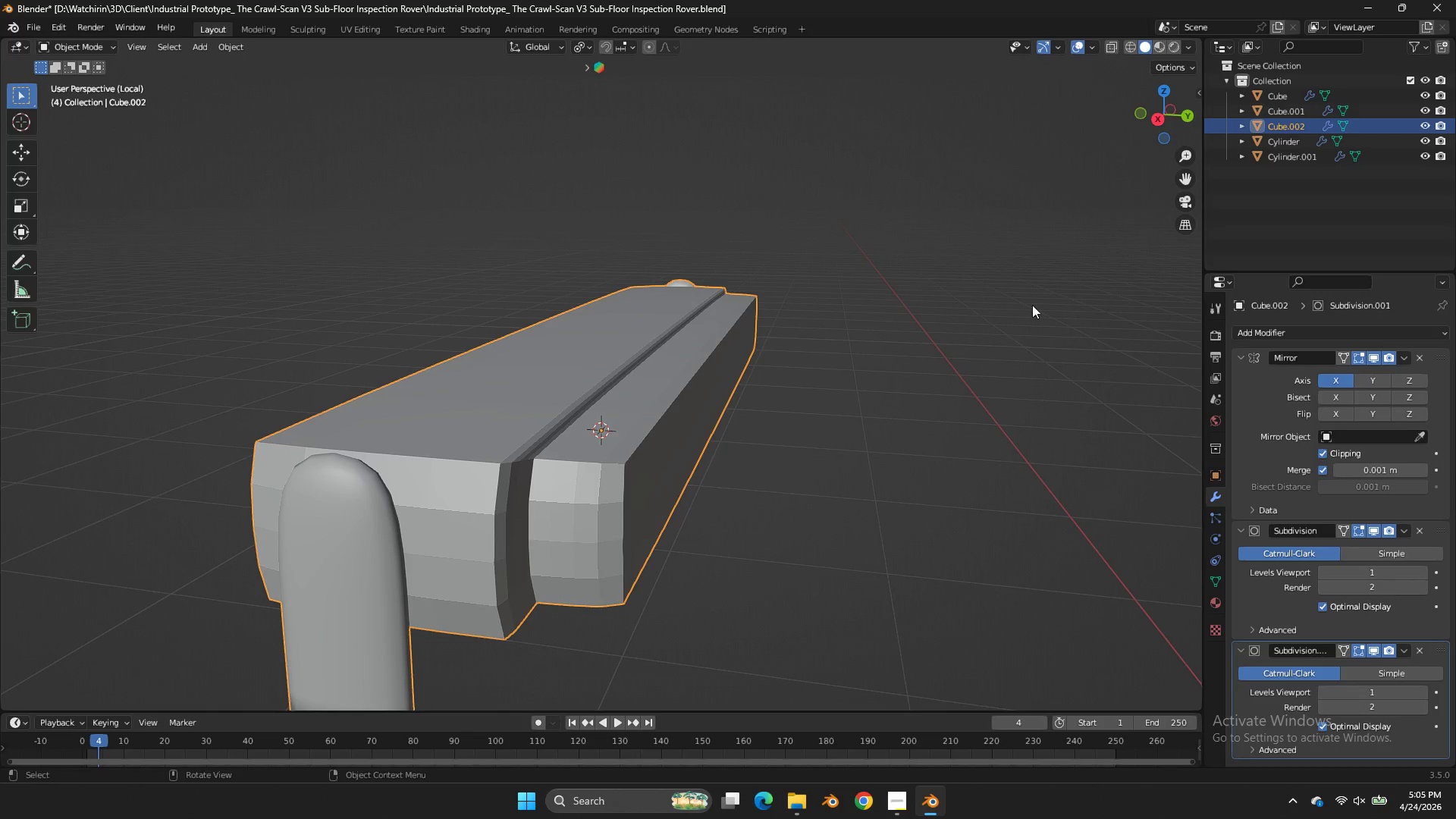 
left_click_drag(start_coordinate=[1032, 305], to_coordinate=[1048, 284])
 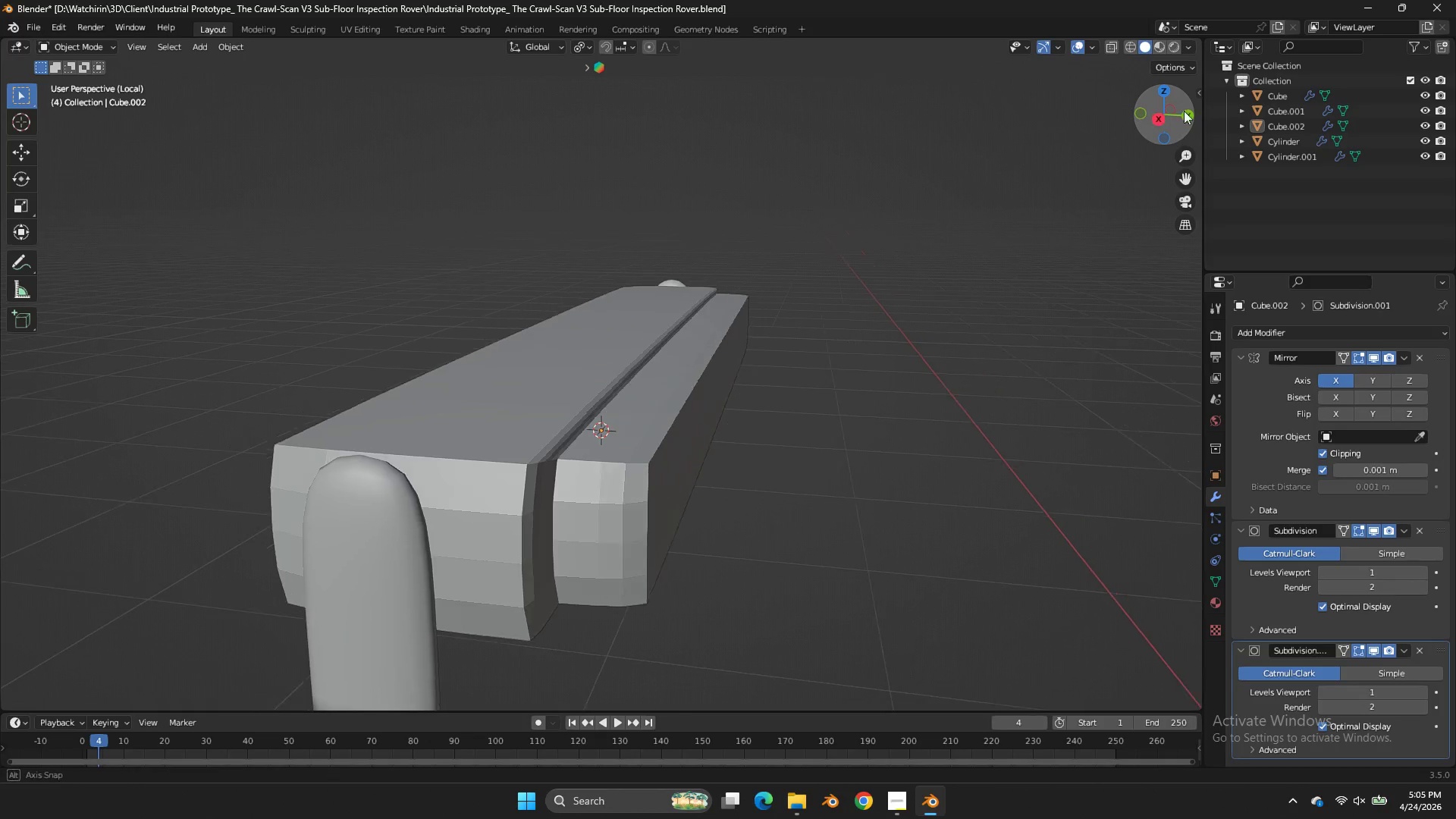 
left_click_drag(start_coordinate=[1165, 111], to_coordinate=[58, 105])
 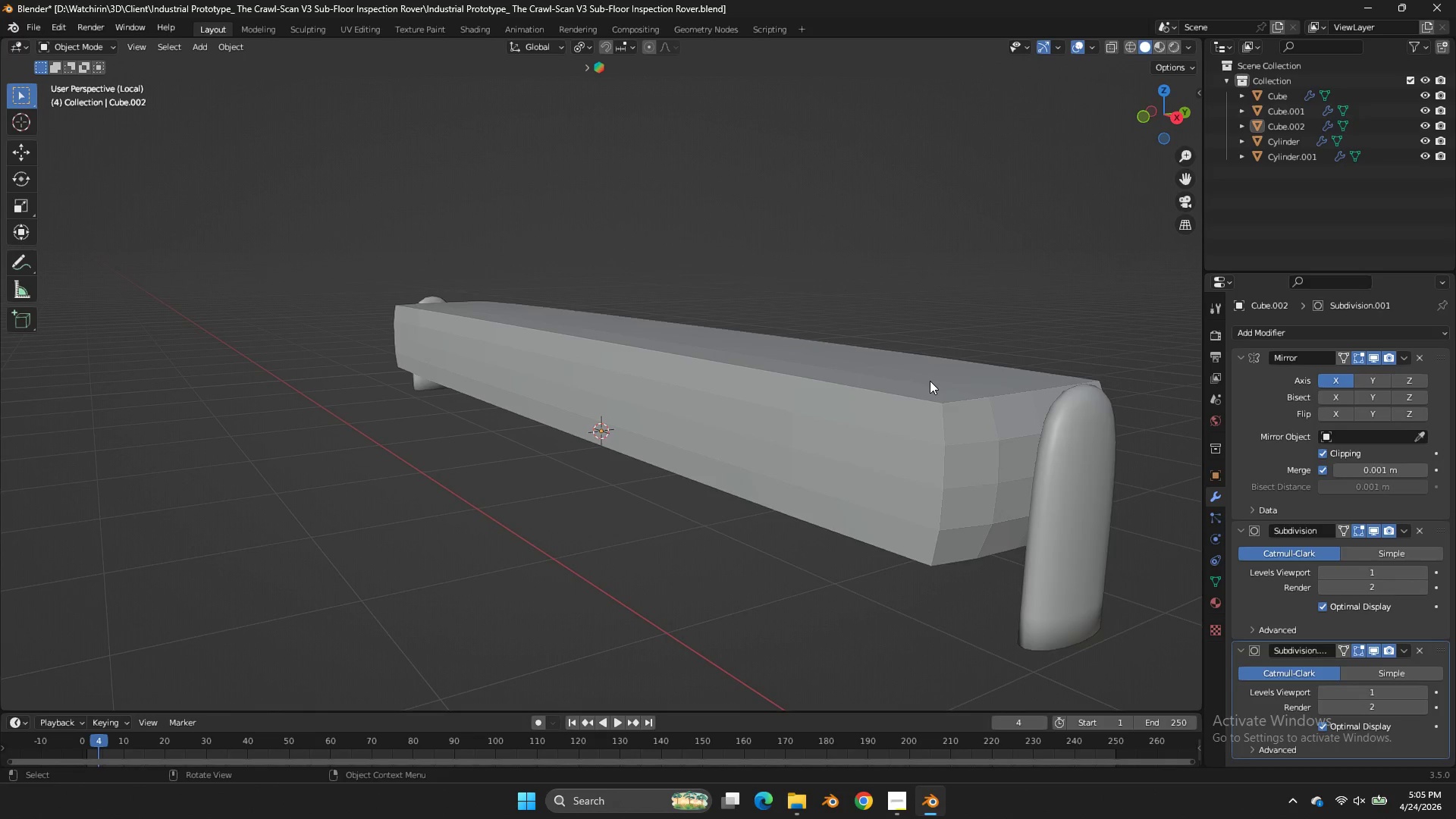 
left_click([930, 381])
 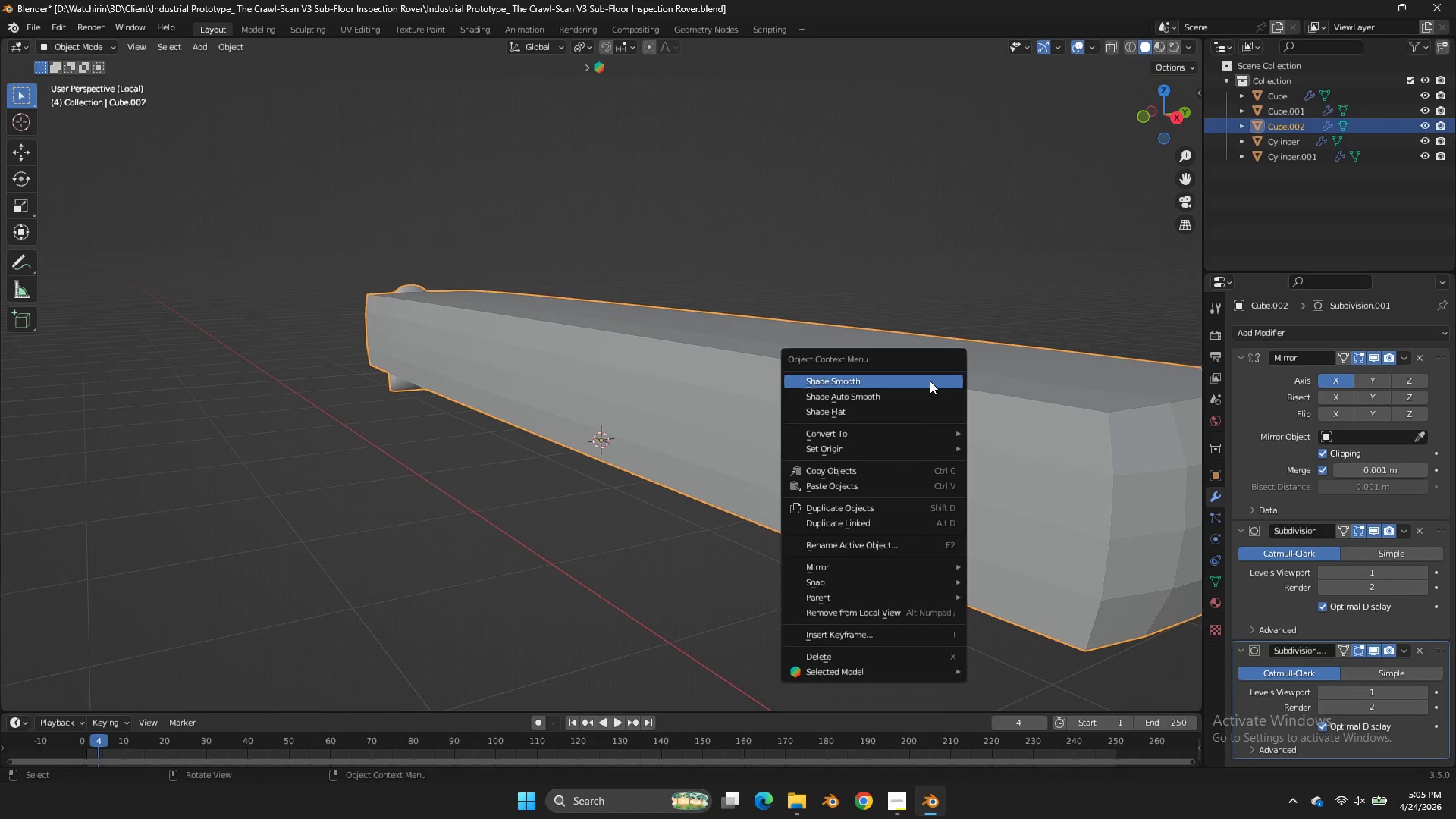 
right_click([930, 381])
 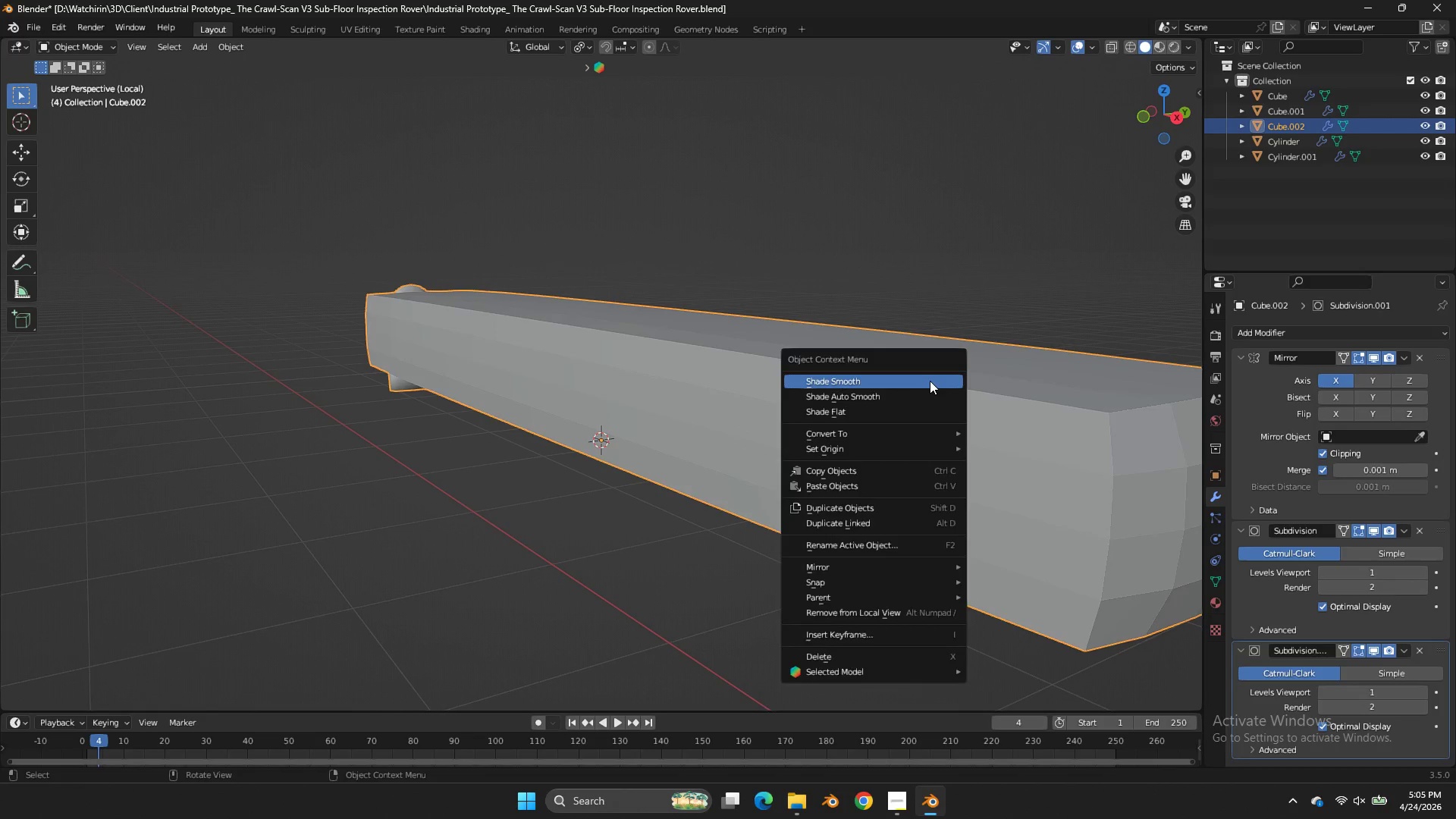 
left_click([930, 381])
 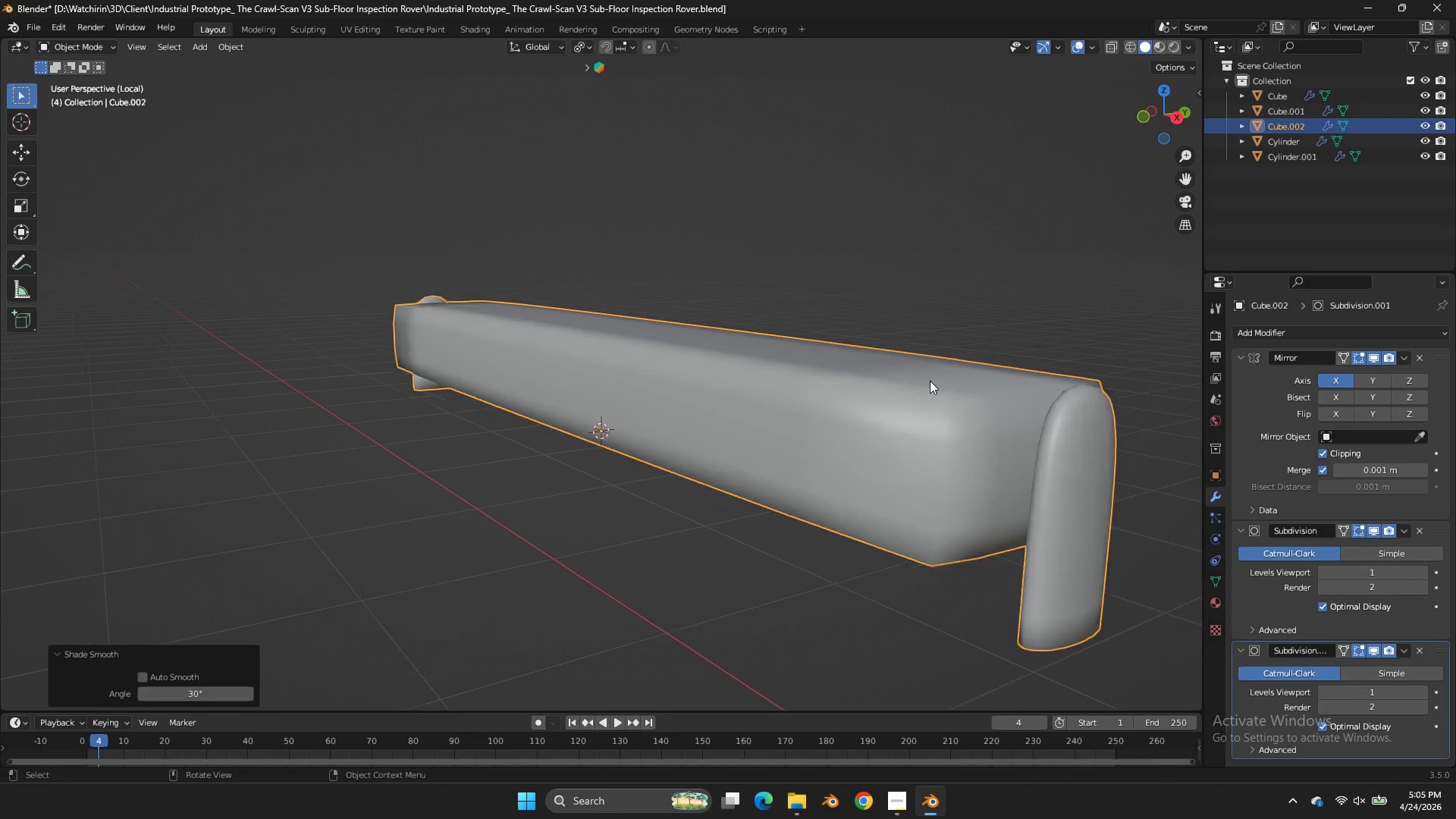 
scroll: coordinate [930, 381], scroll_direction: up, amount: 1.0
 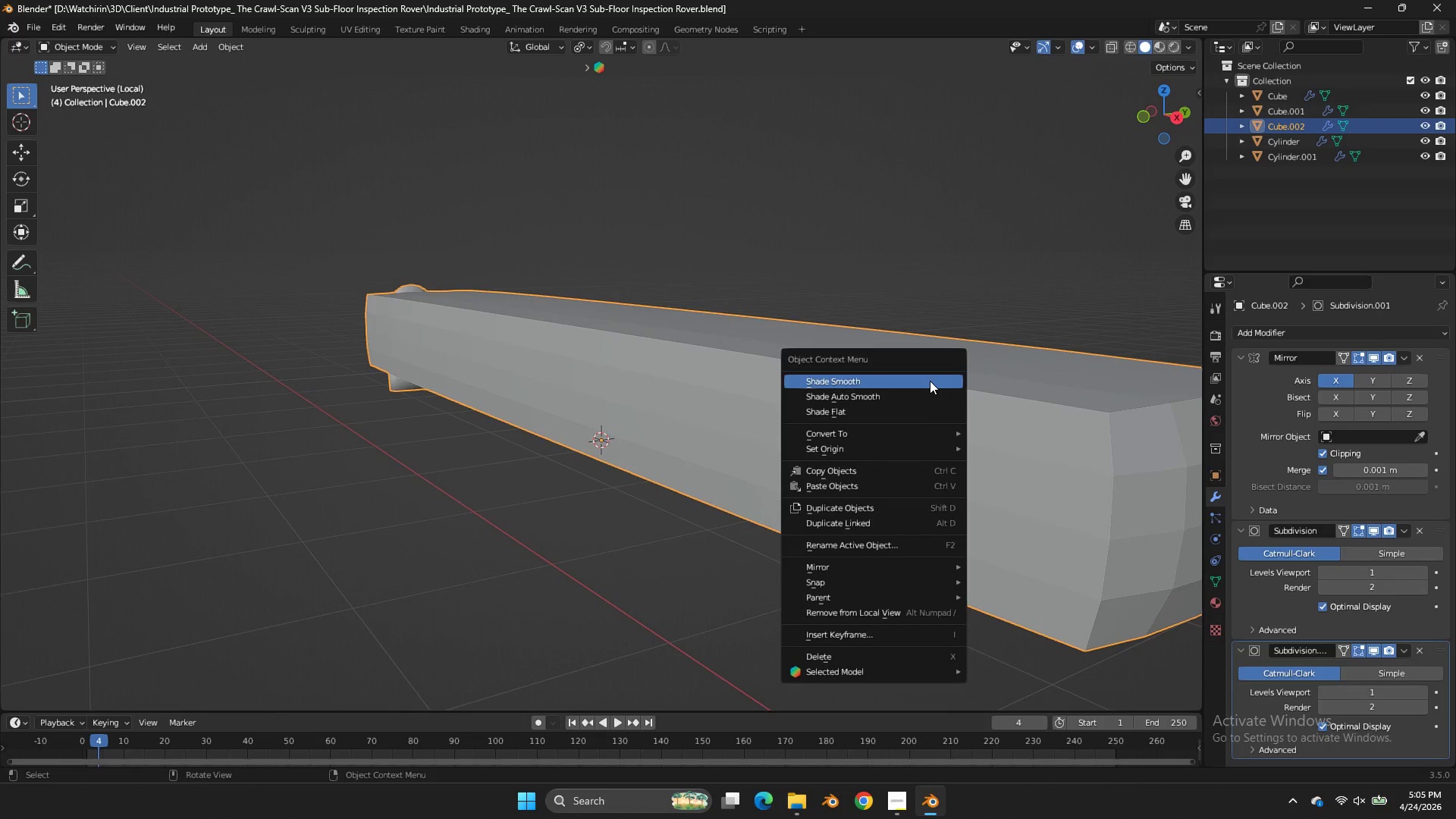 
key(Tab)
 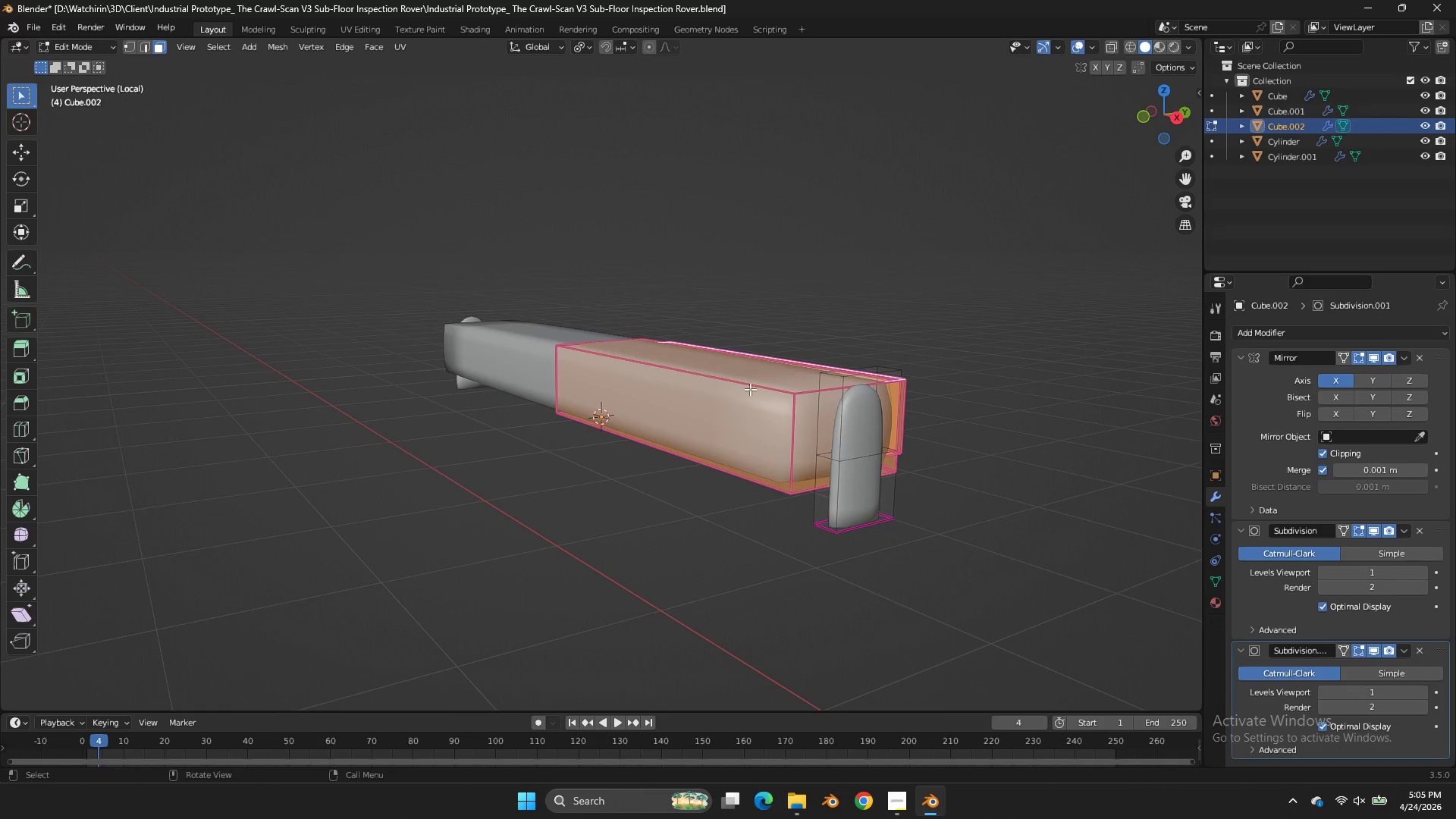 
scroll: coordinate [930, 381], scroll_direction: down, amount: 3.0
 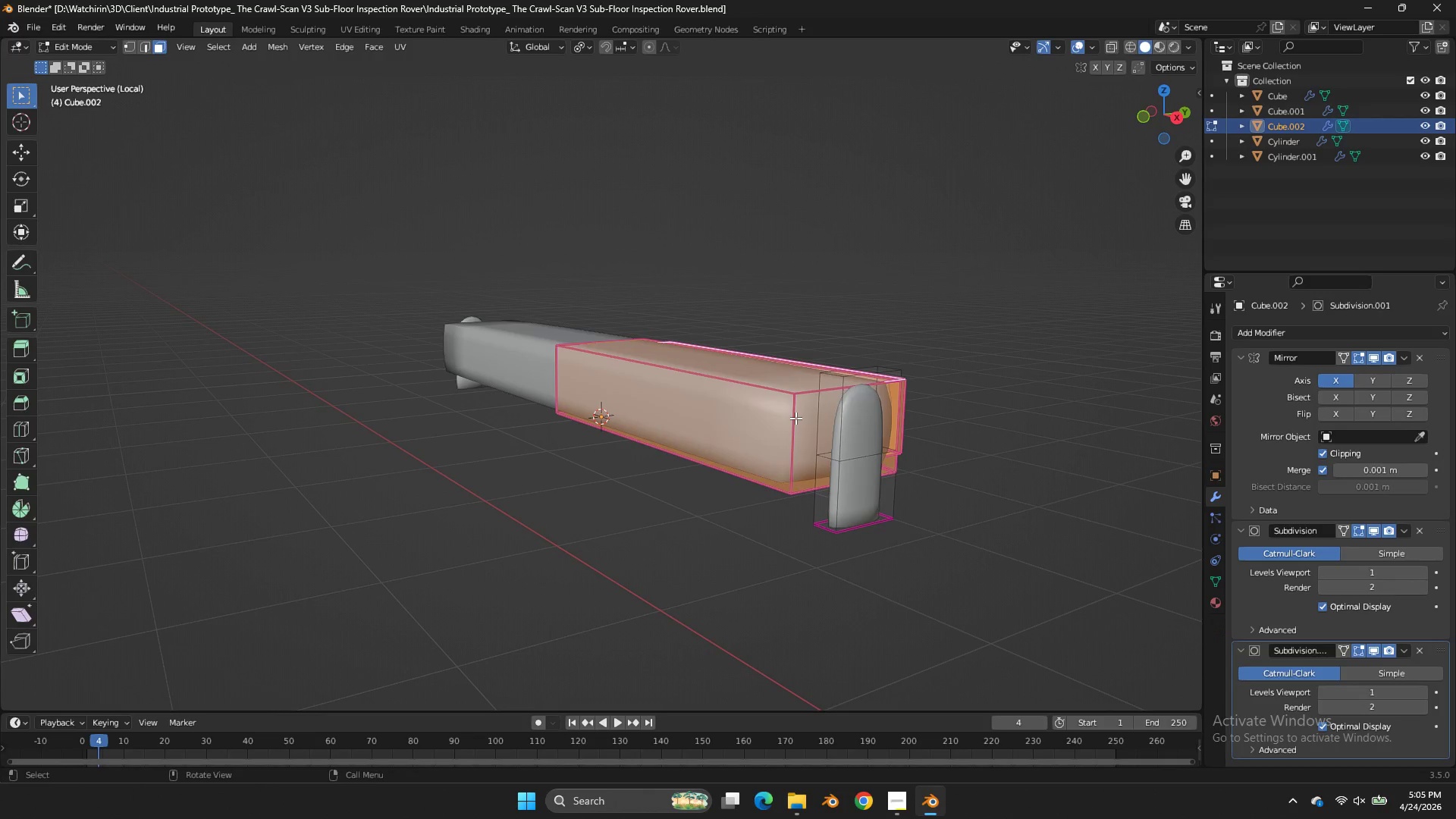 
left_click([750, 389])
 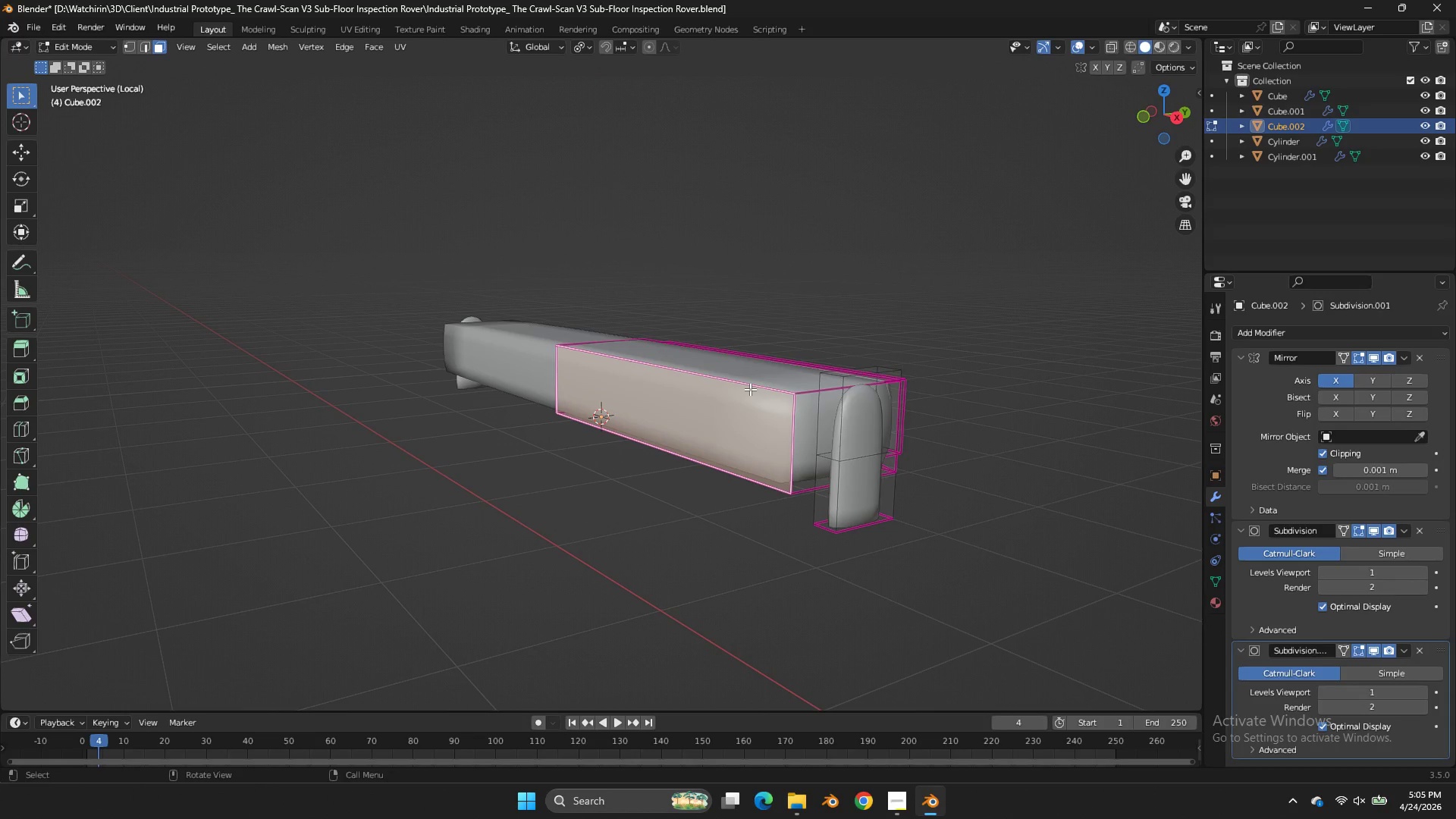 
type(lsz)
 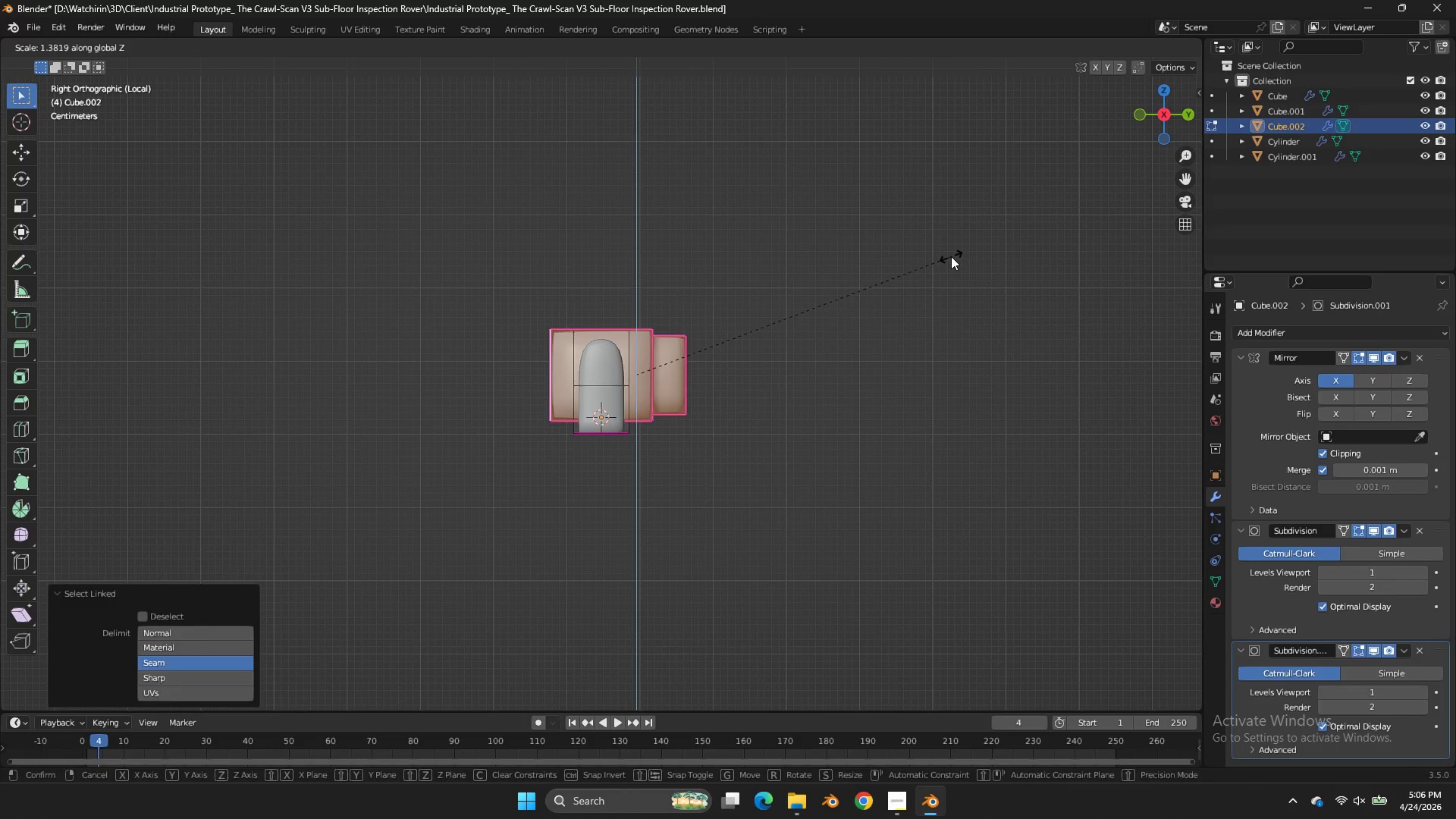 
left_click([951, 256])
 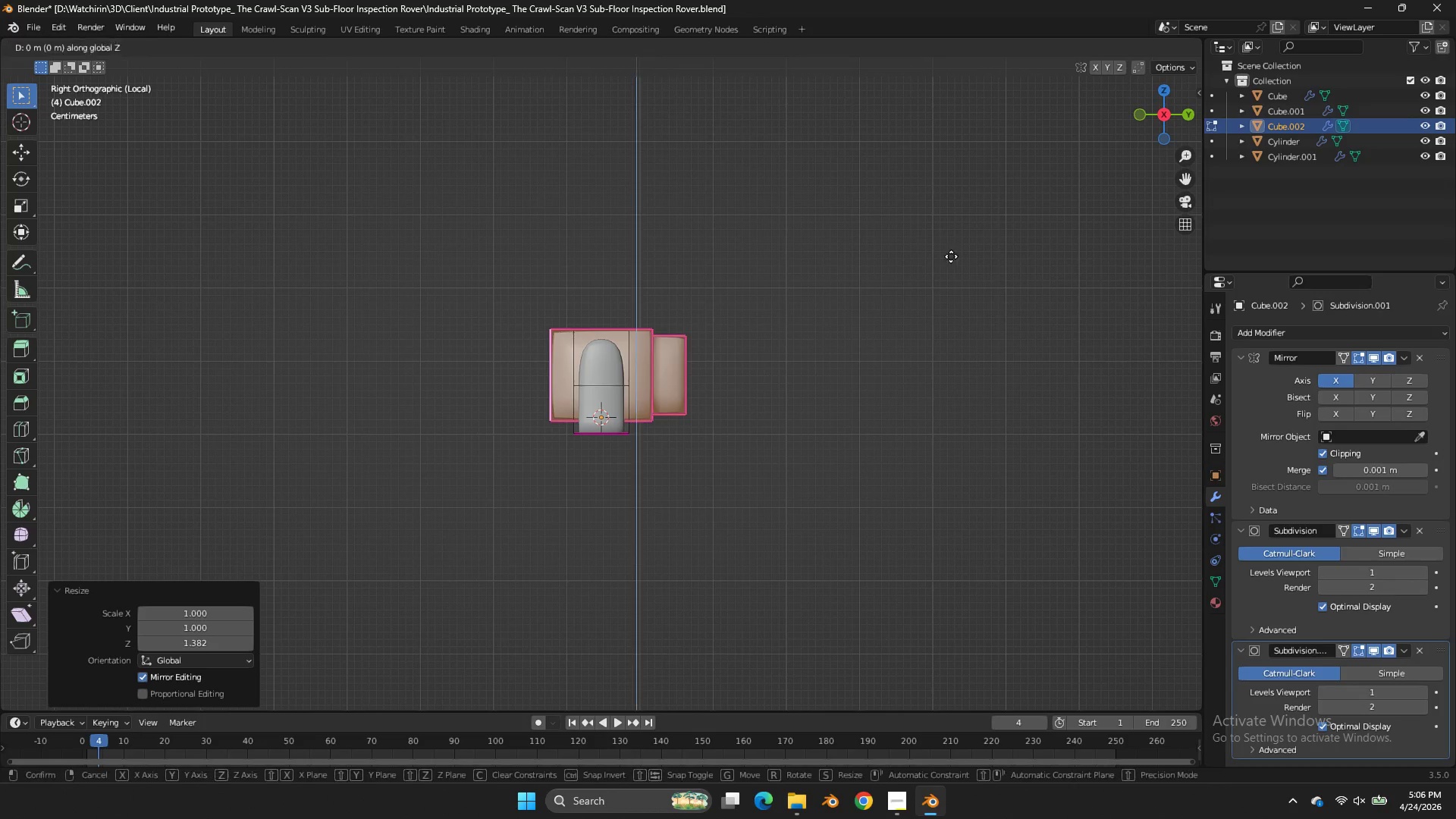 
type(gz)
 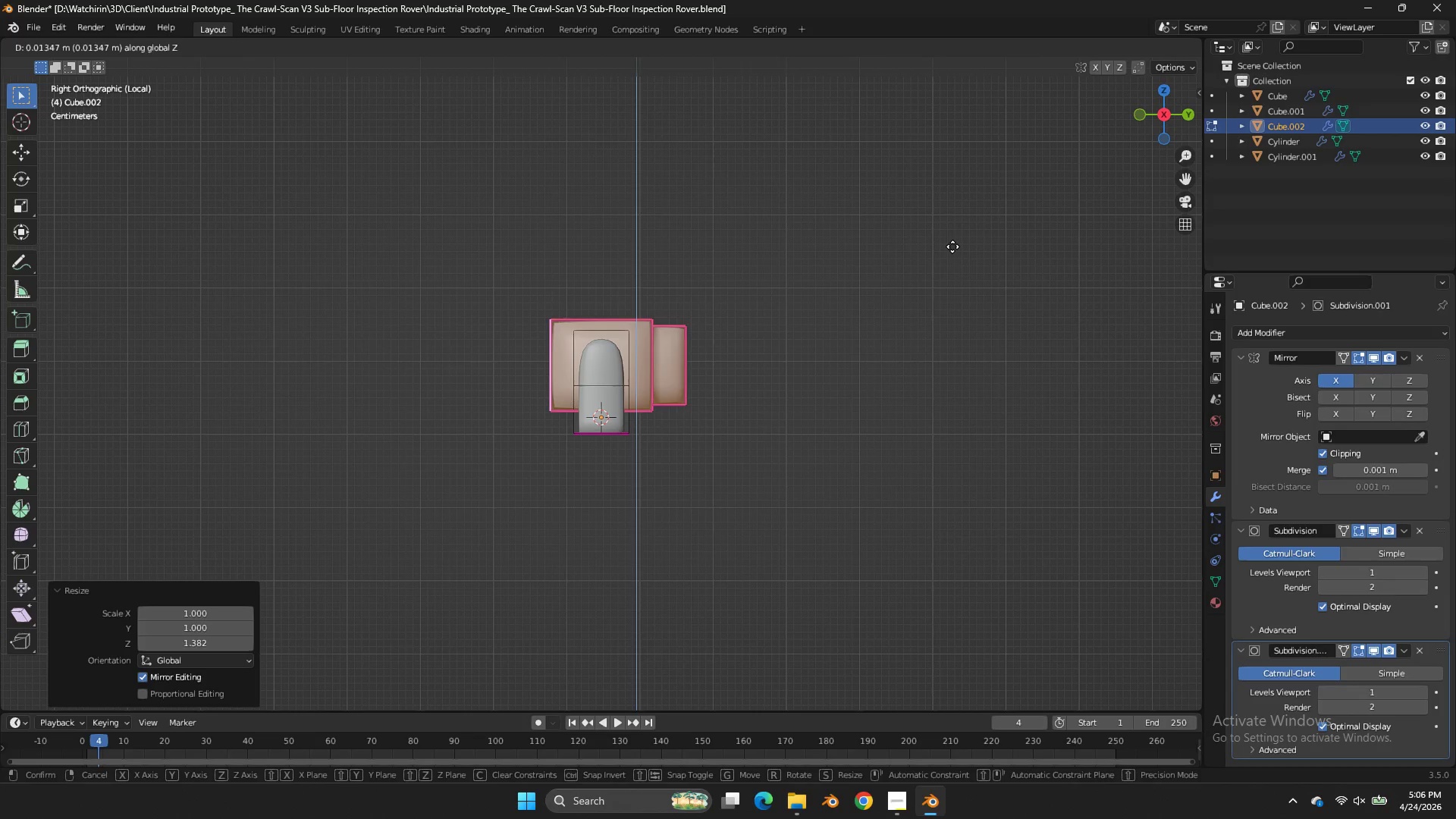 
left_click([960, 243])
 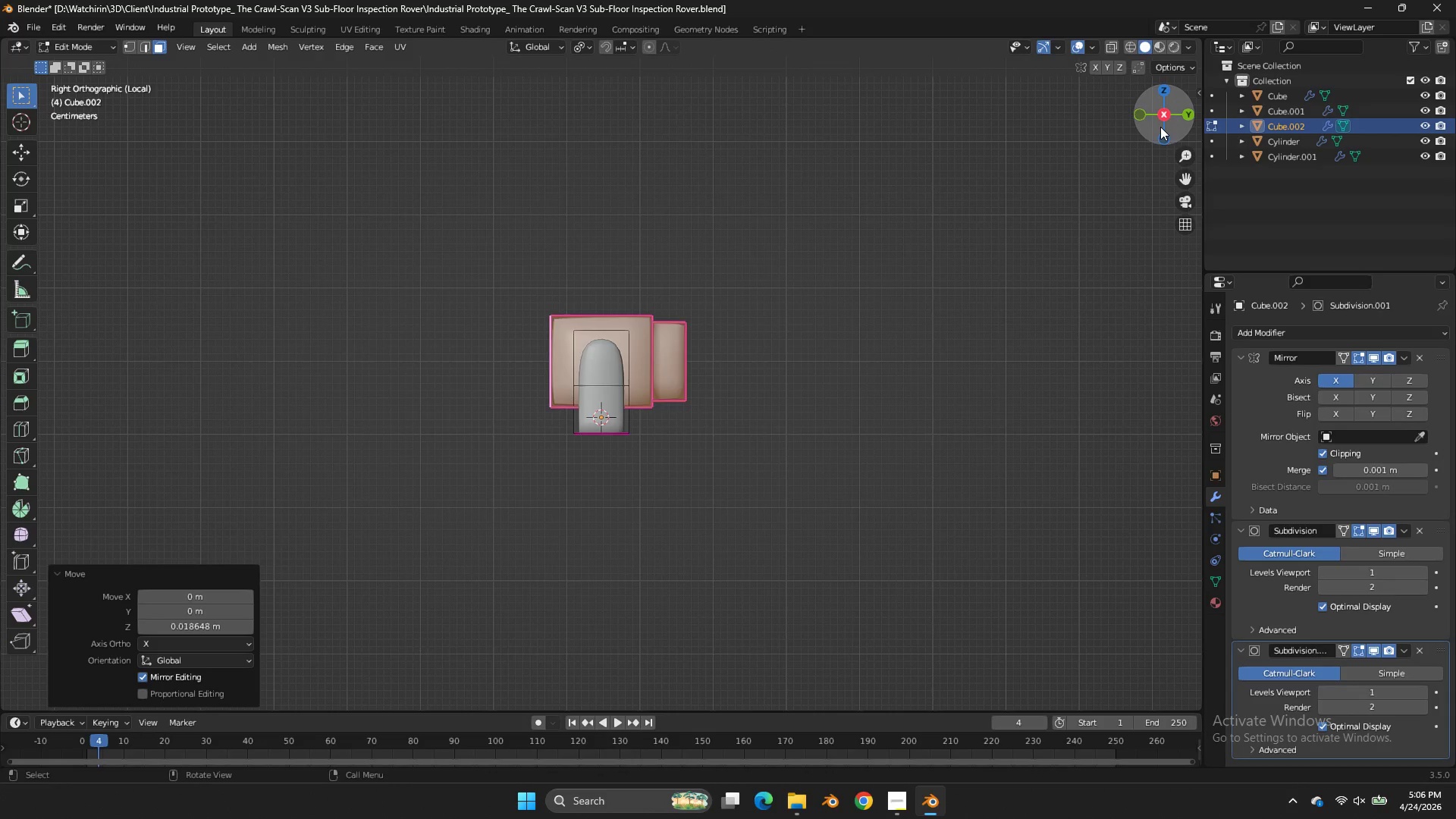 
left_click_drag(start_coordinate=[1165, 126], to_coordinate=[71, 137])
 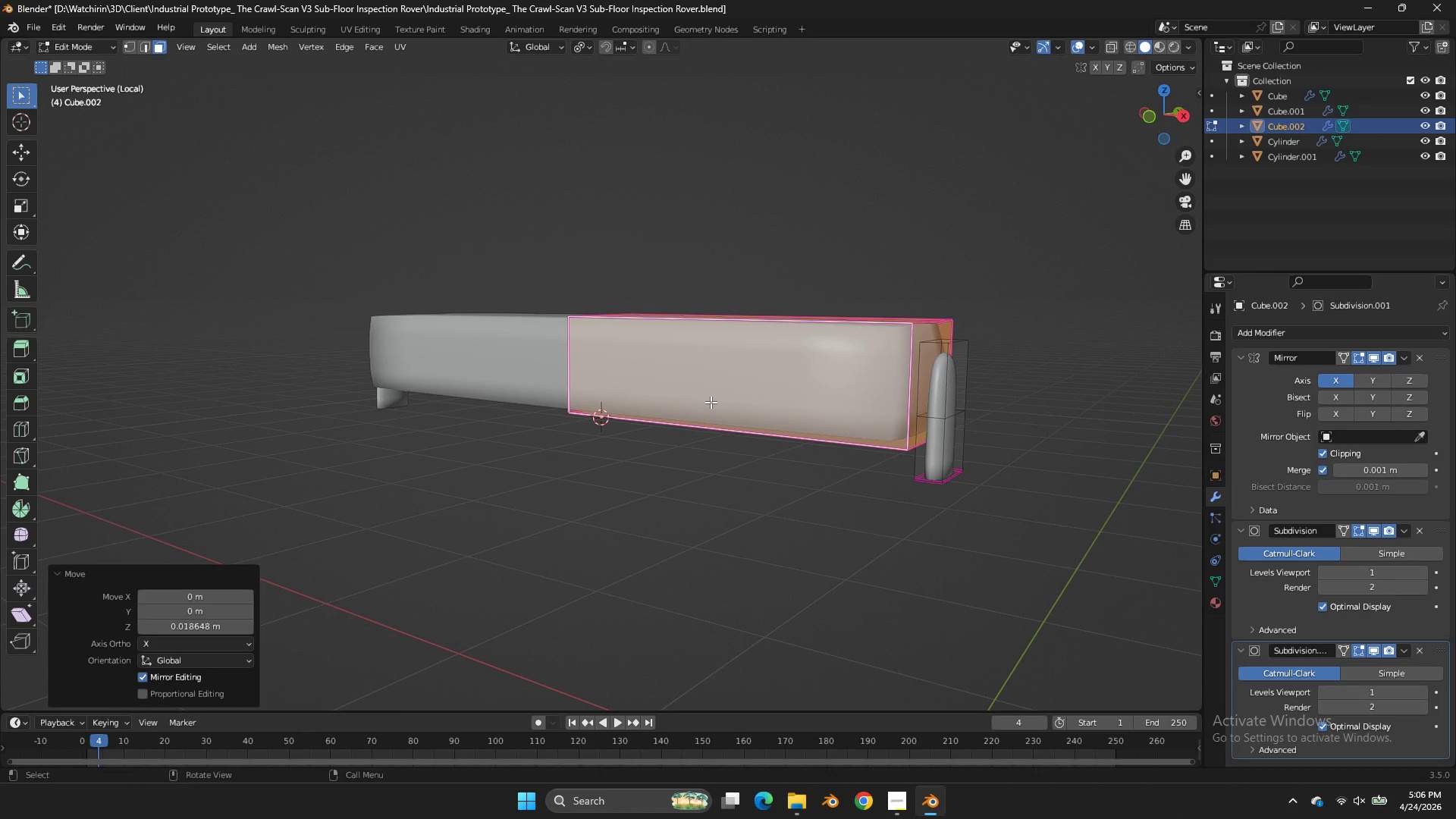 
double_click([774, 353])
 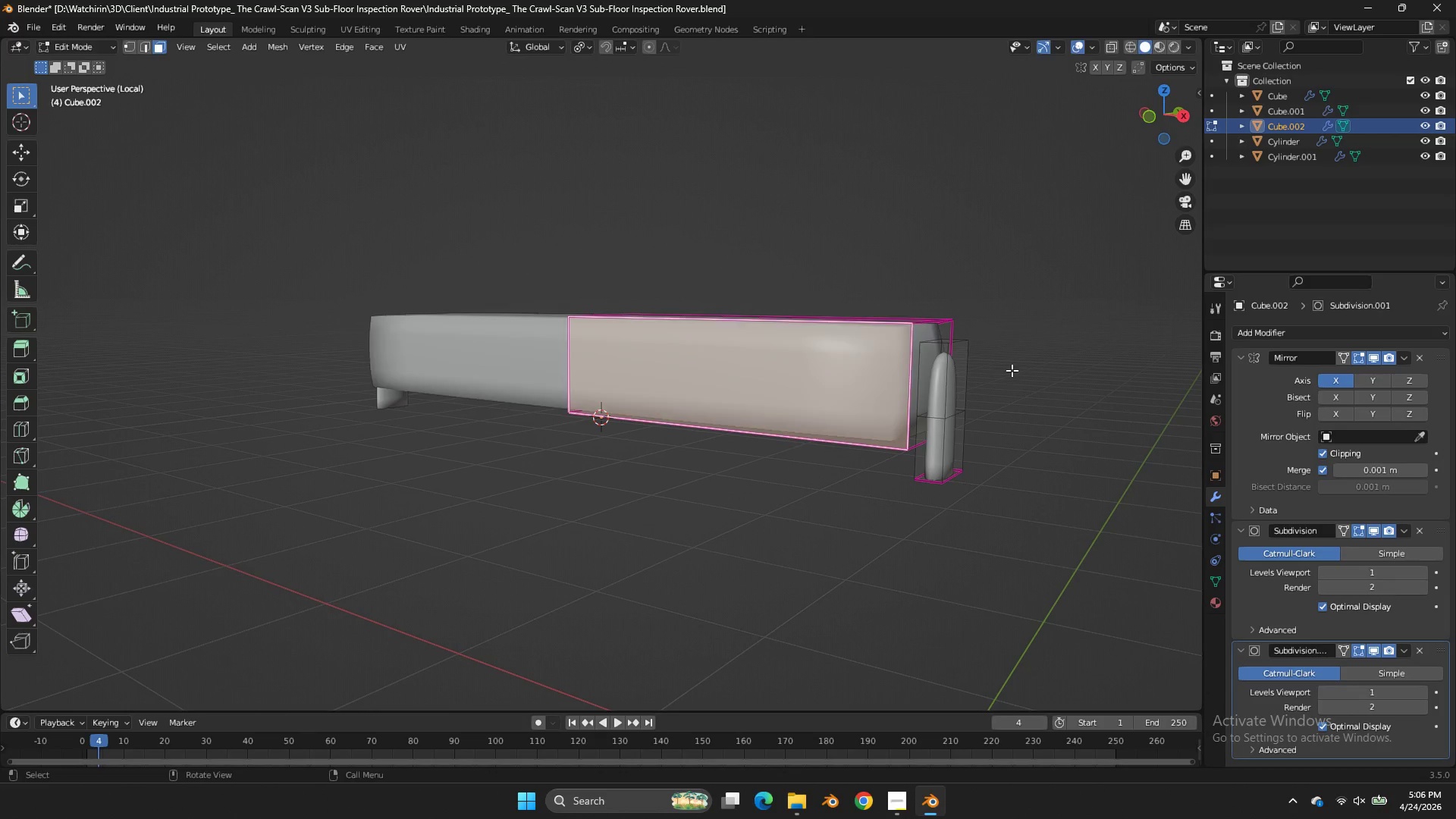 
key(E)
 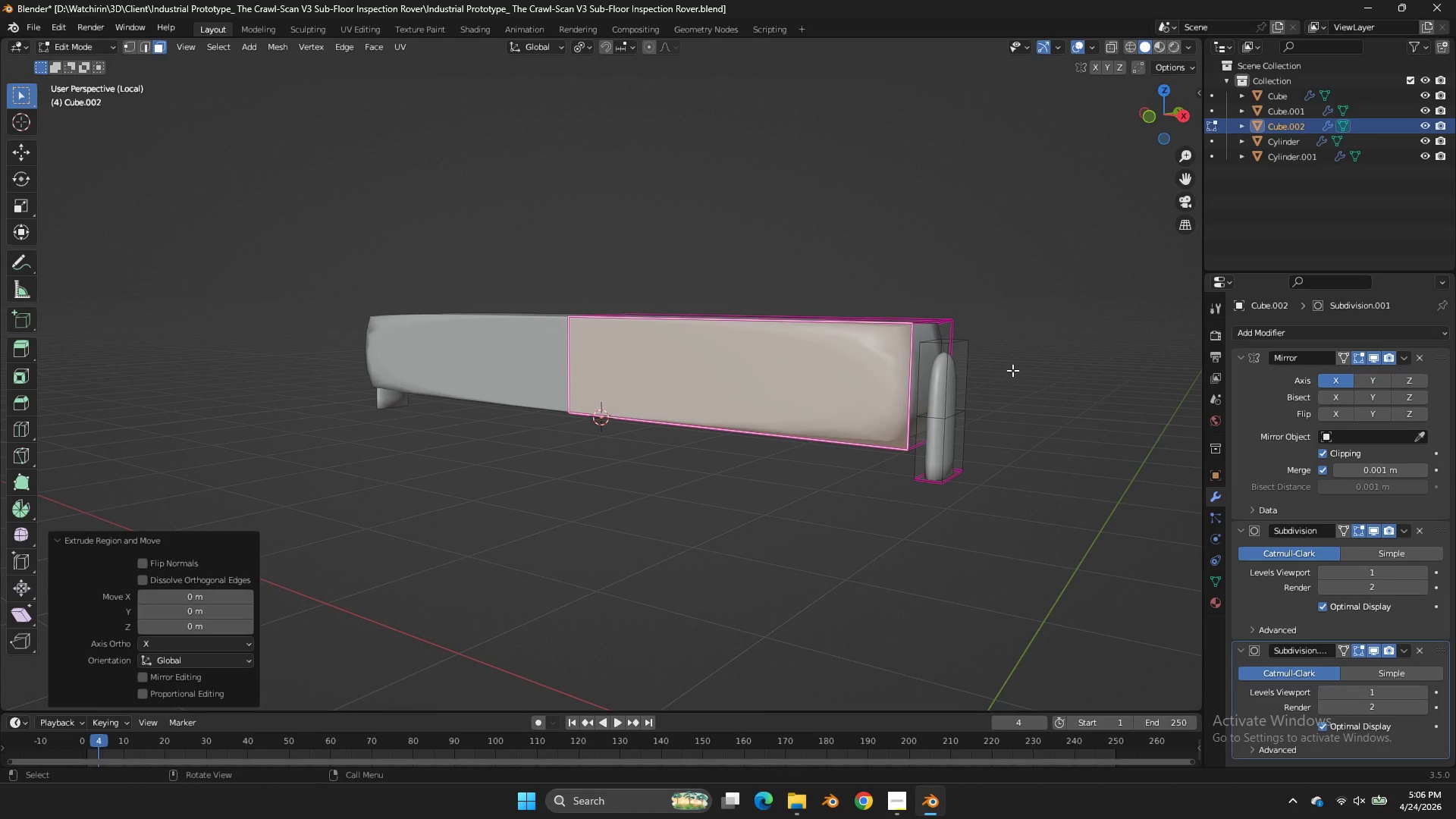 
right_click([1012, 370])
 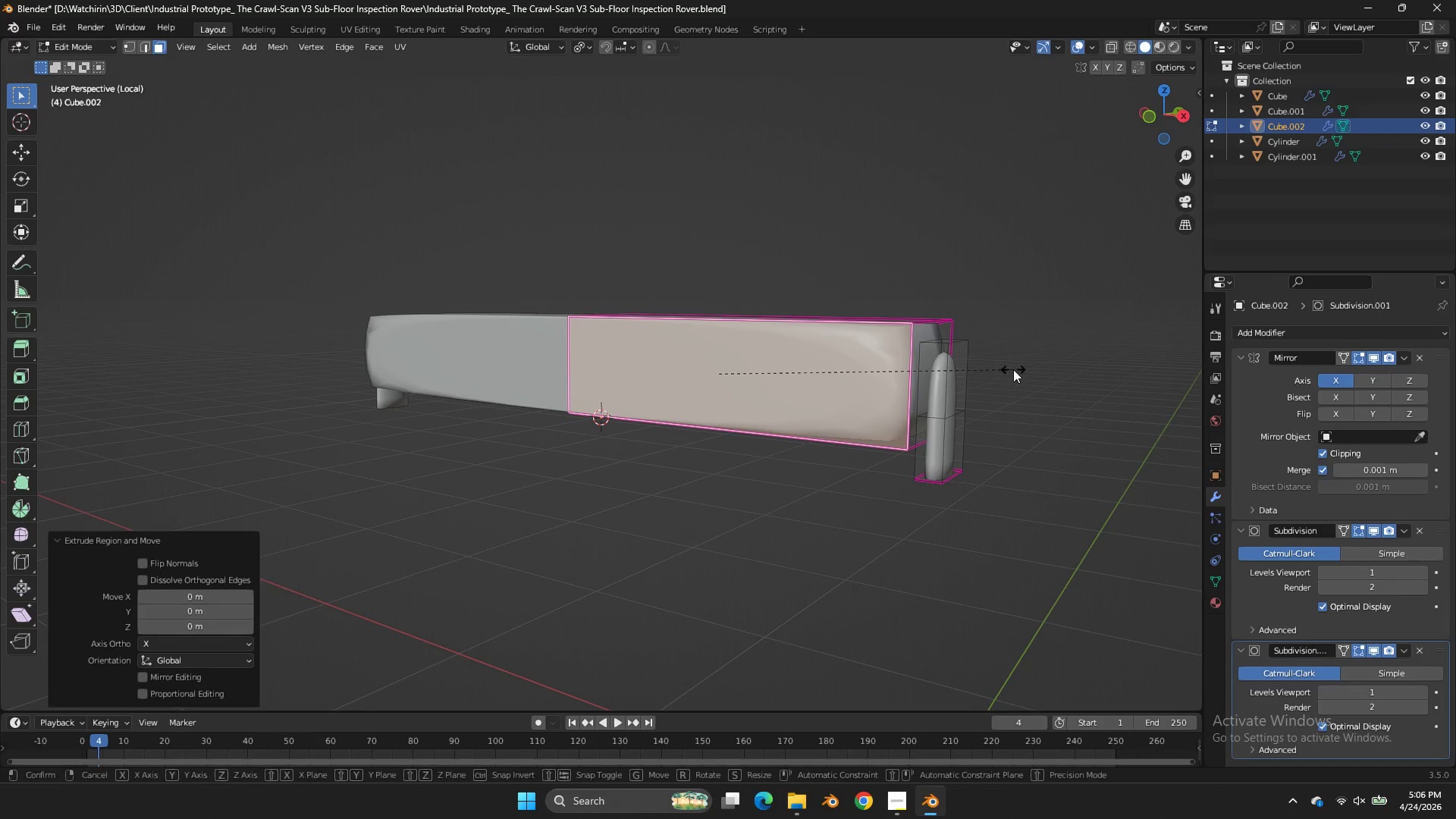 
key(S)
 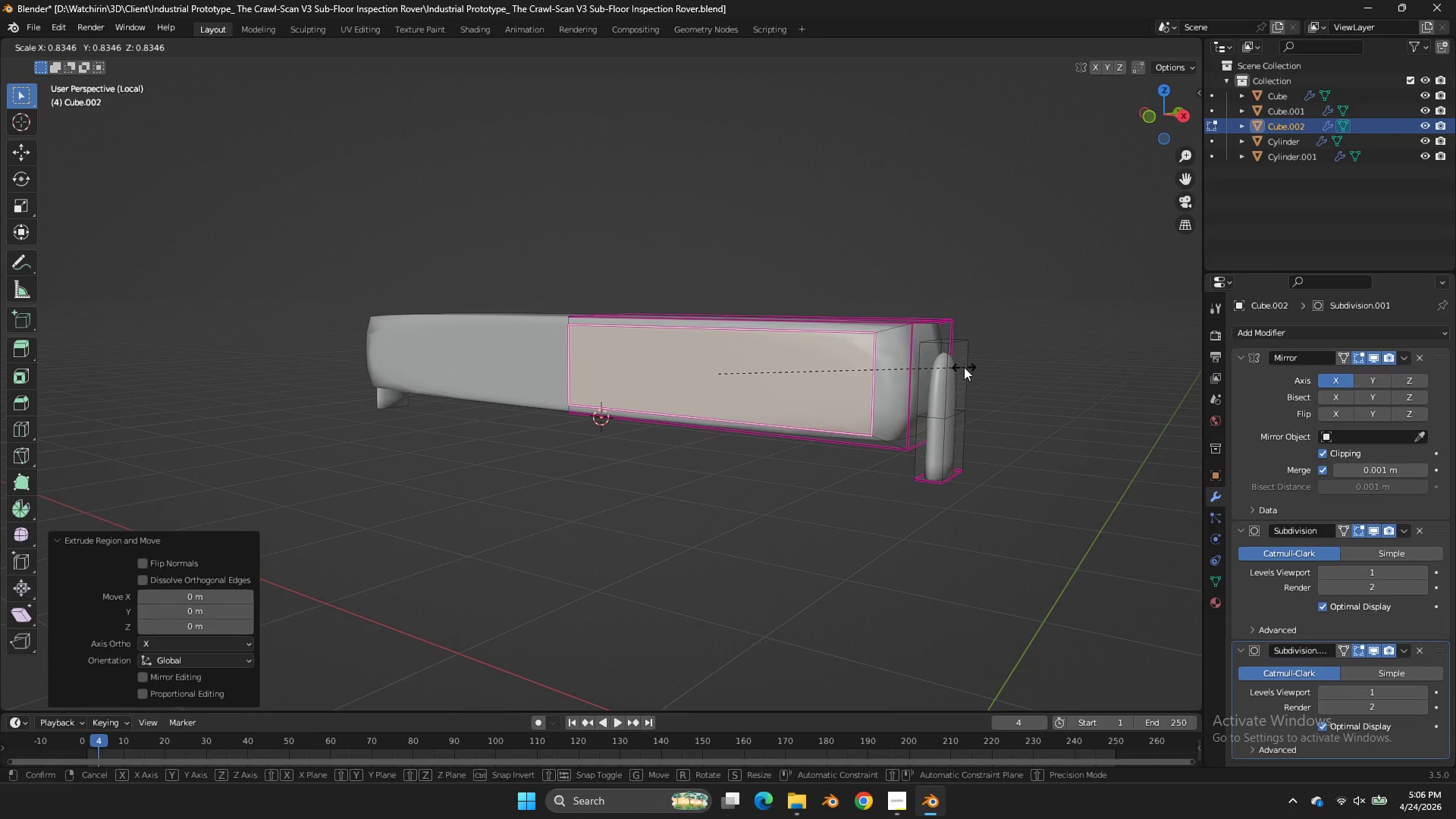 
left_click([964, 367])
 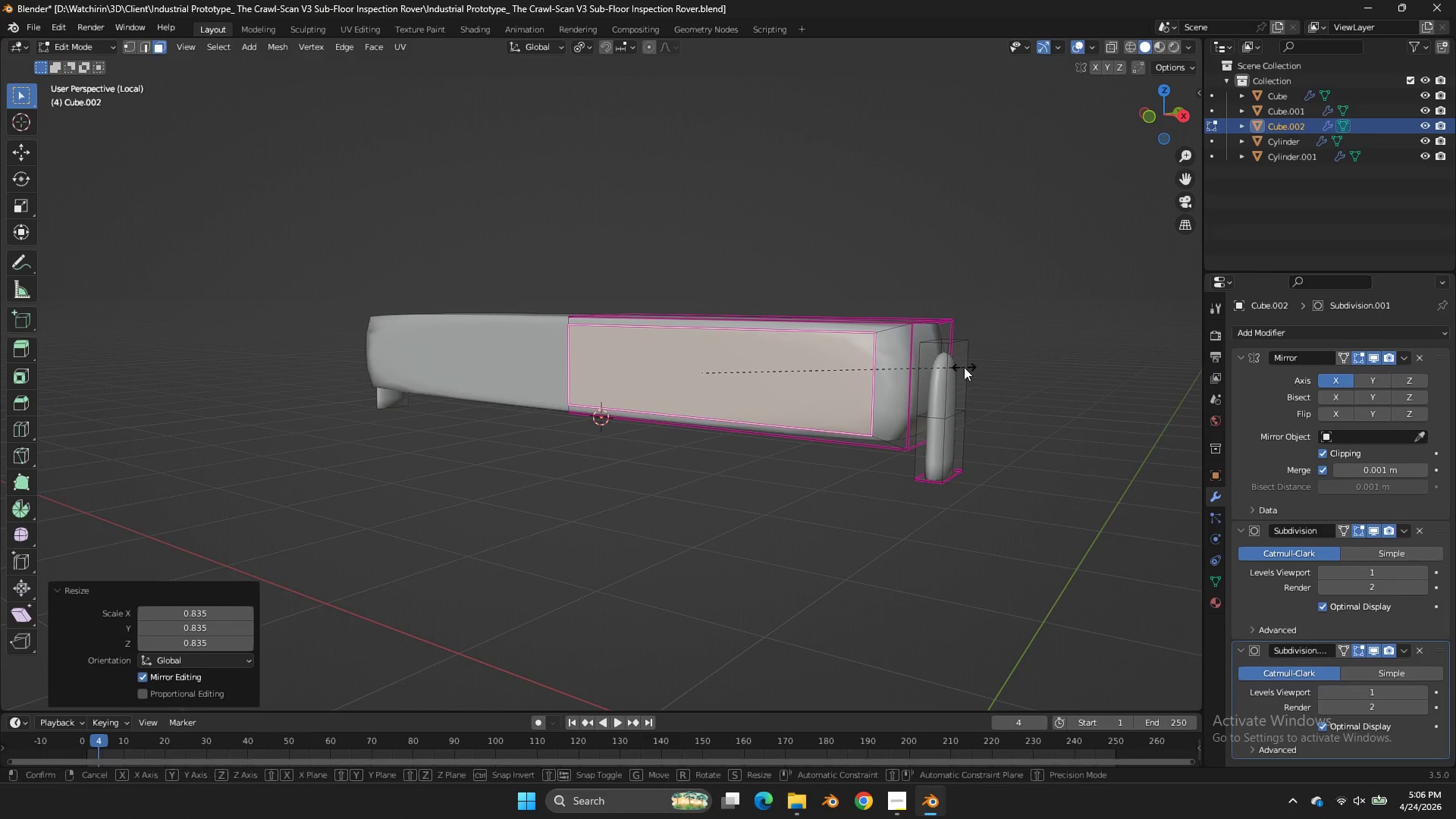 
type(sz)
 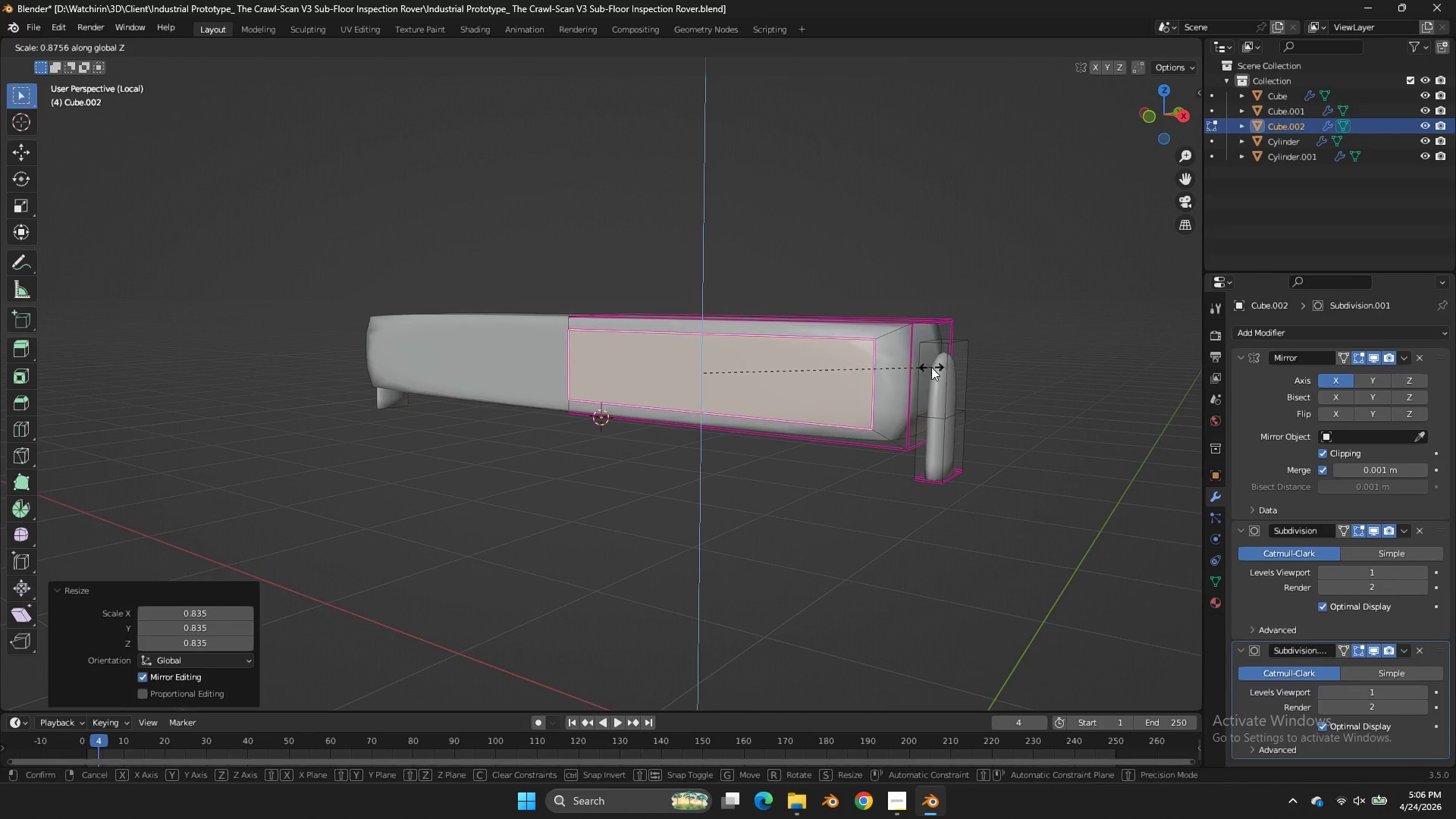 
left_click([931, 367])
 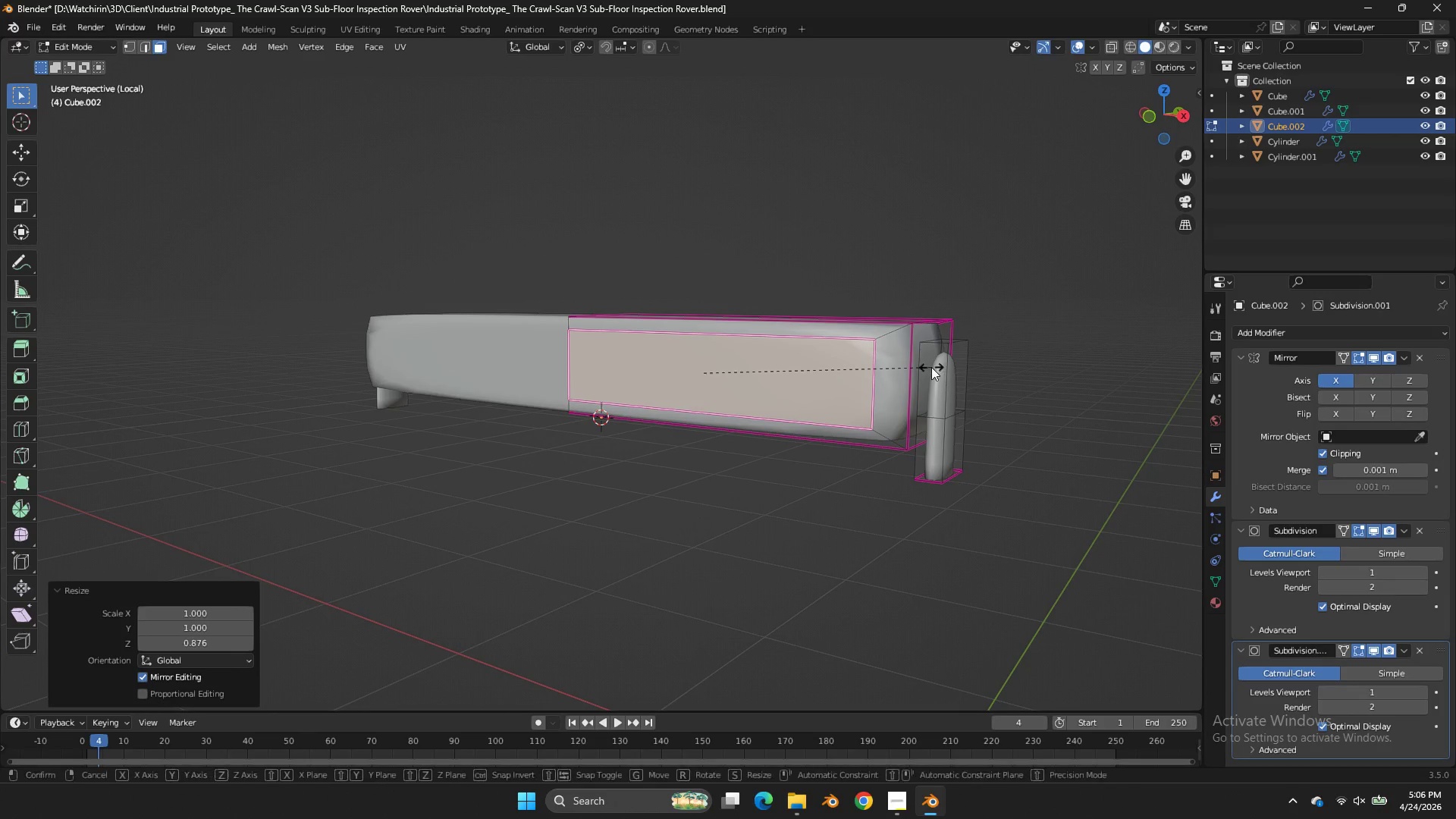 
type(sx)
 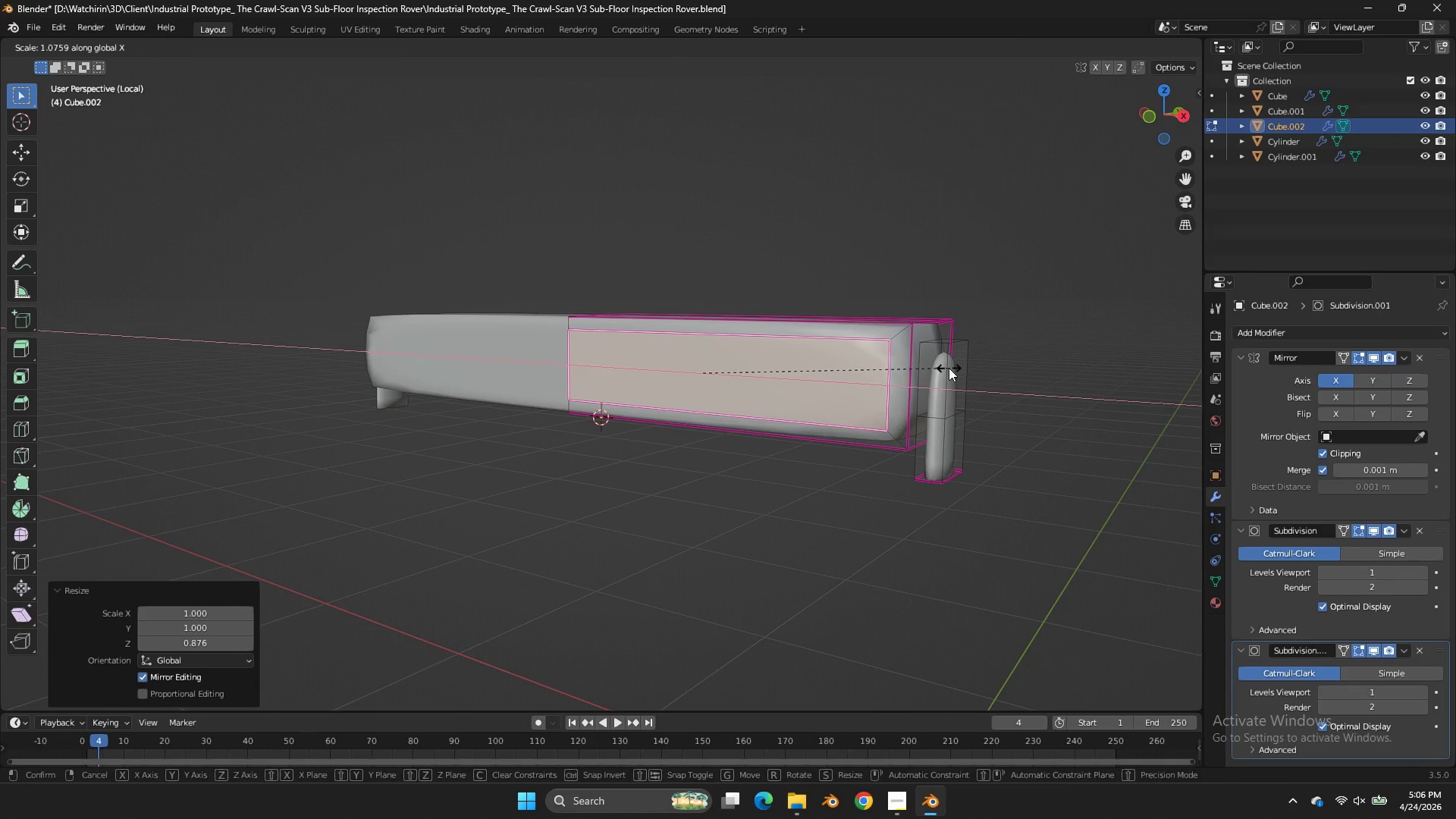 
left_click([949, 368])
 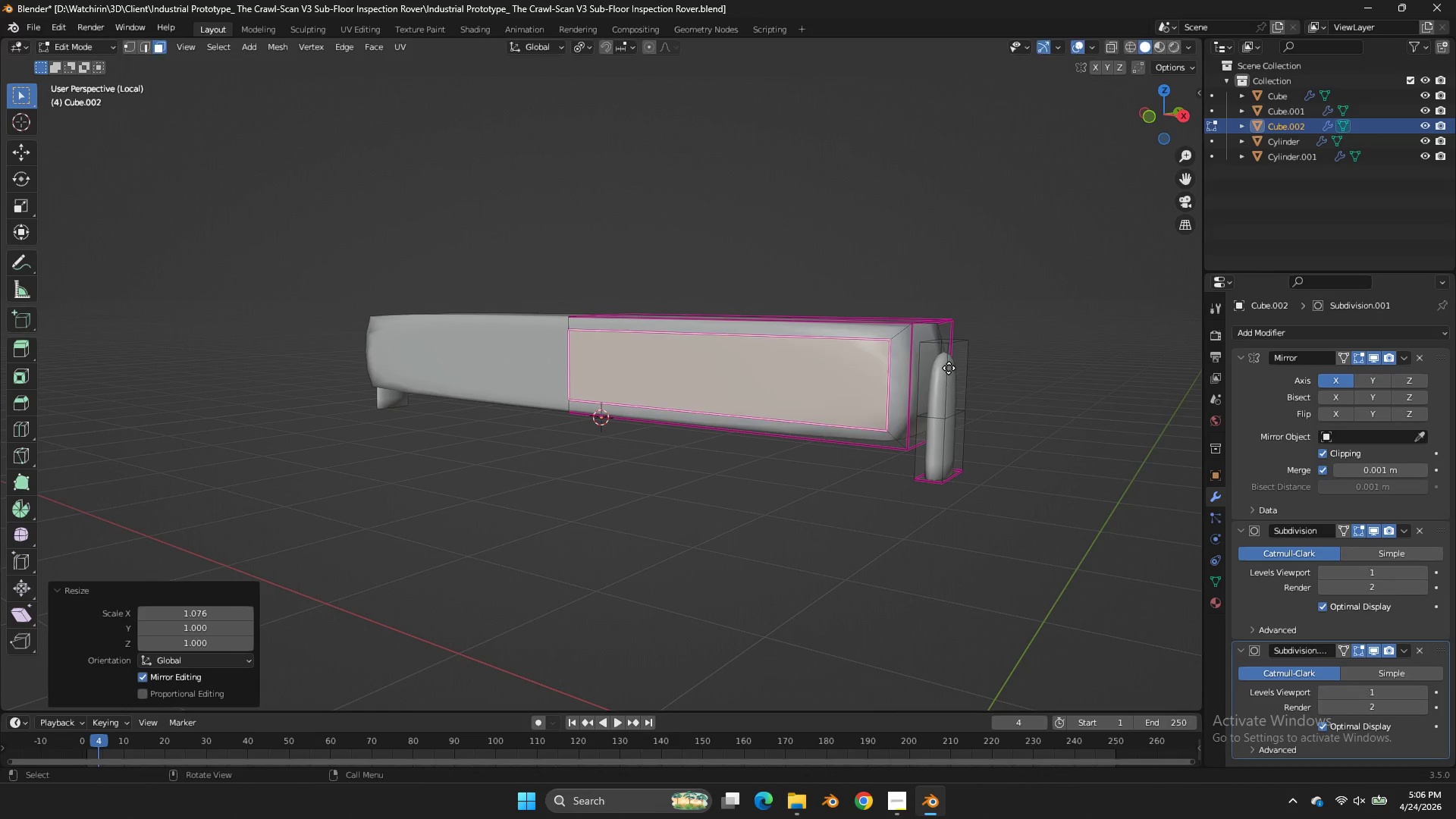 
key(E)
 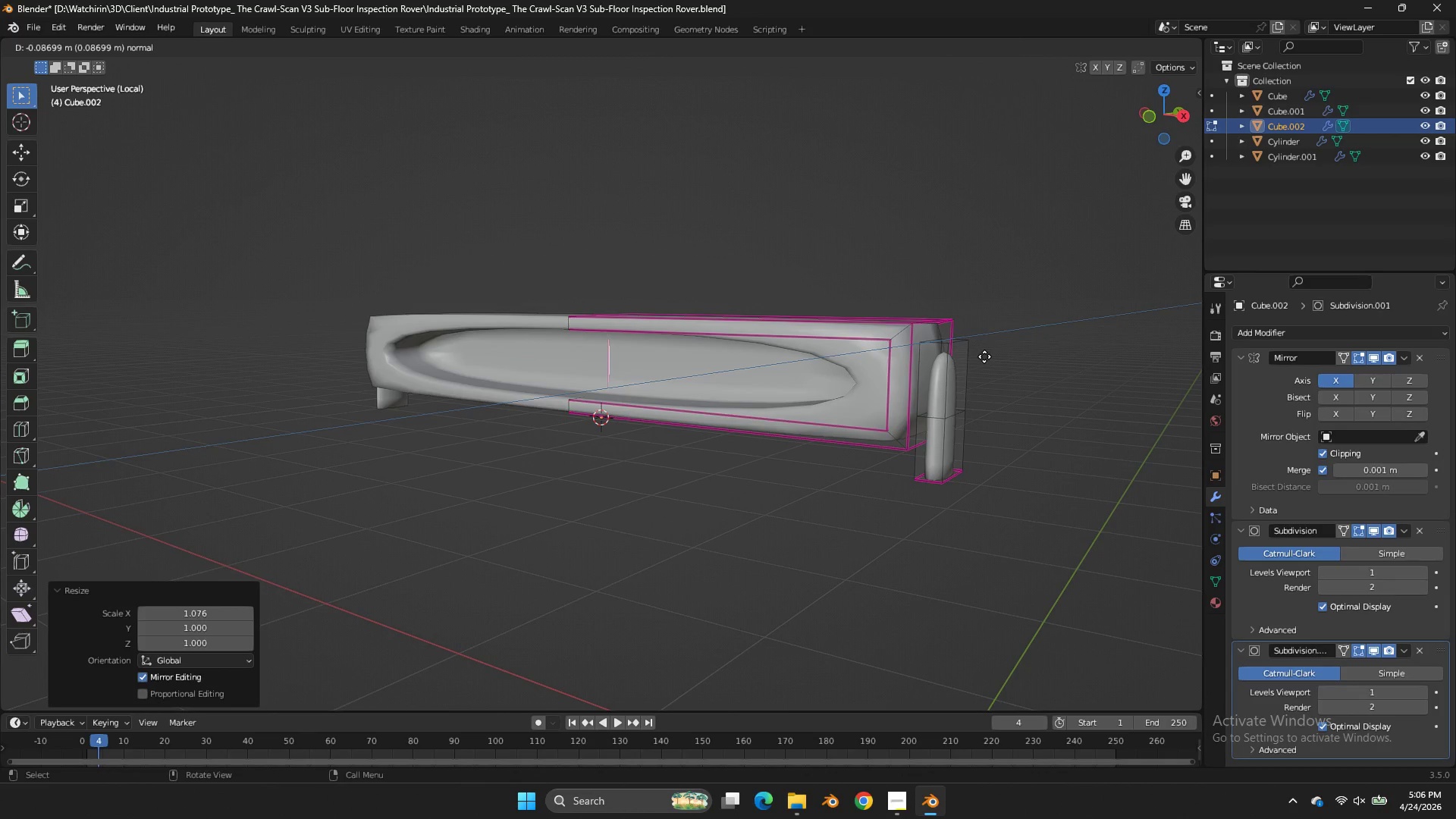 
left_click([984, 356])
 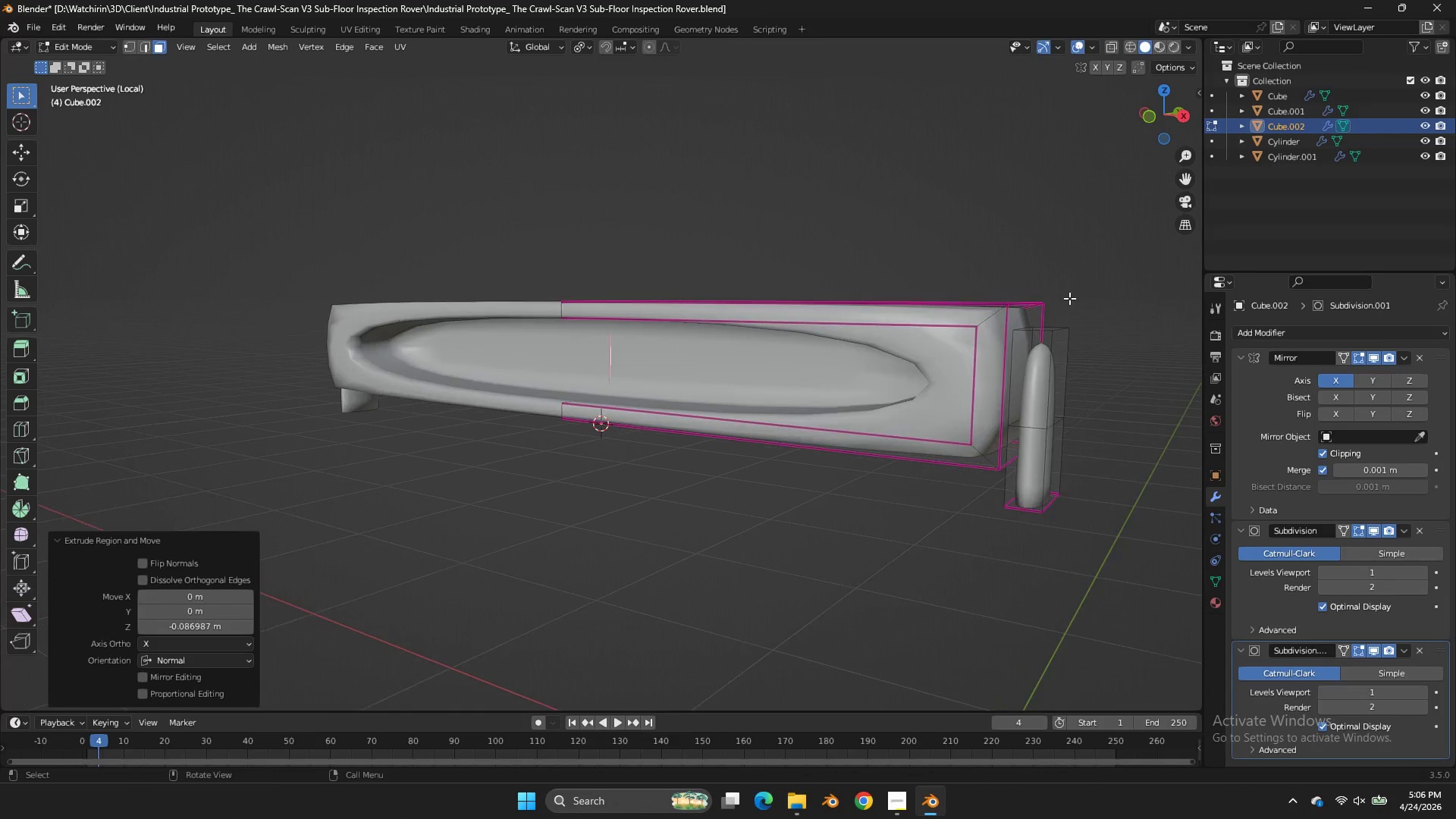 
scroll: coordinate [1037, 316], scroll_direction: up, amount: 1.0
 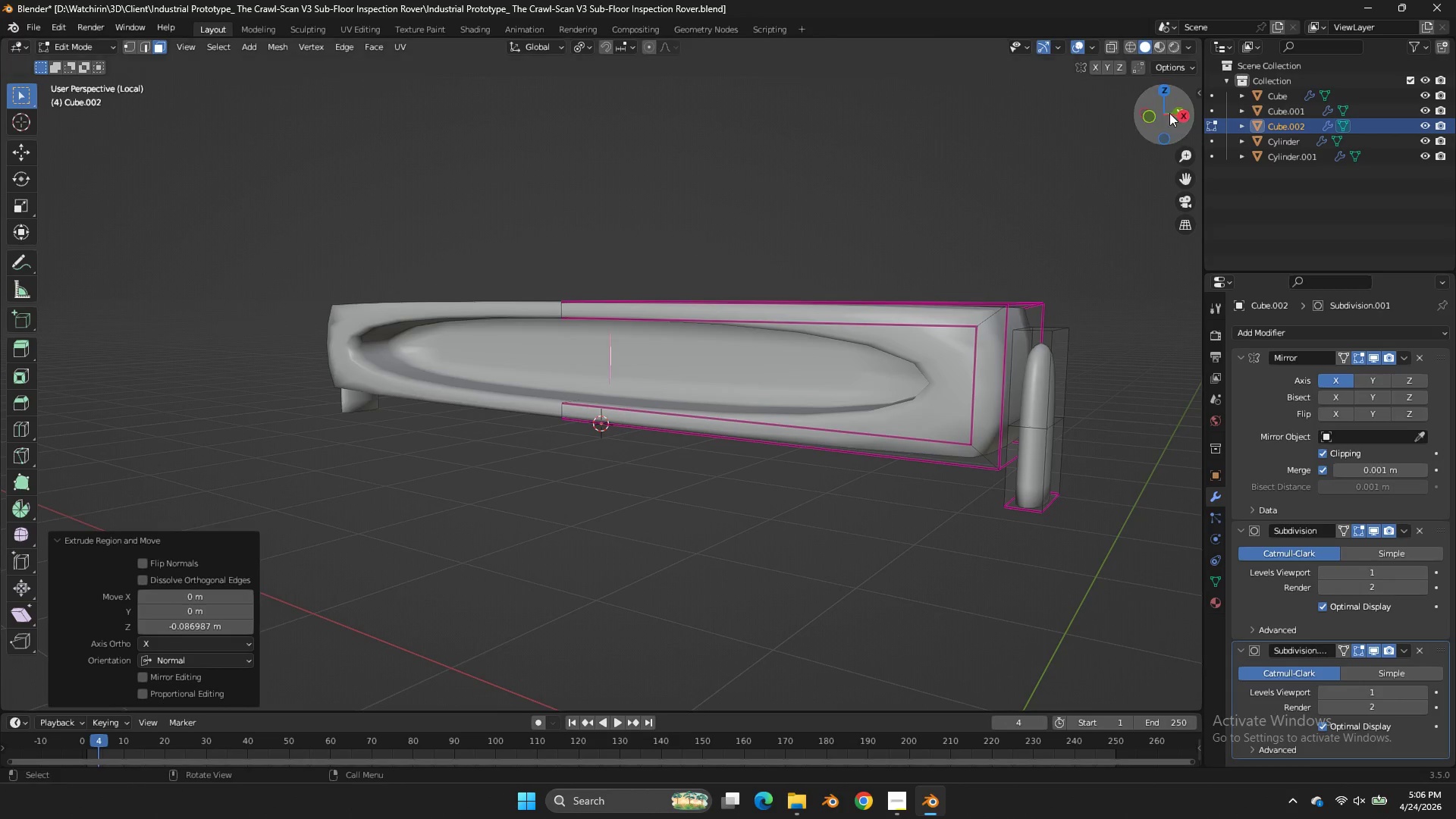 
left_click_drag(start_coordinate=[1171, 113], to_coordinate=[58, 132])
 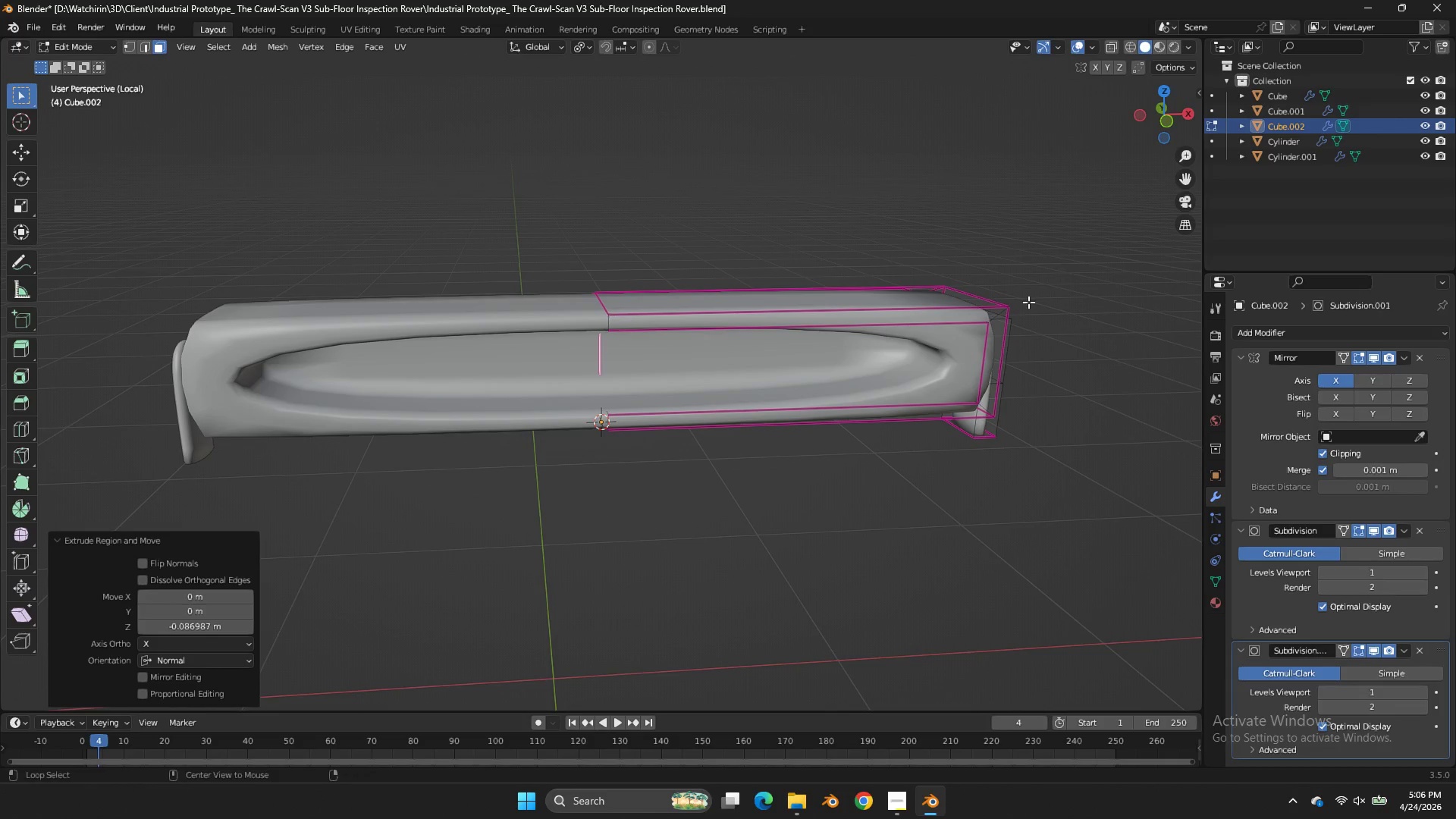 
hold_key(key=AltLeft, duration=1.38)
double_click([960, 391])
 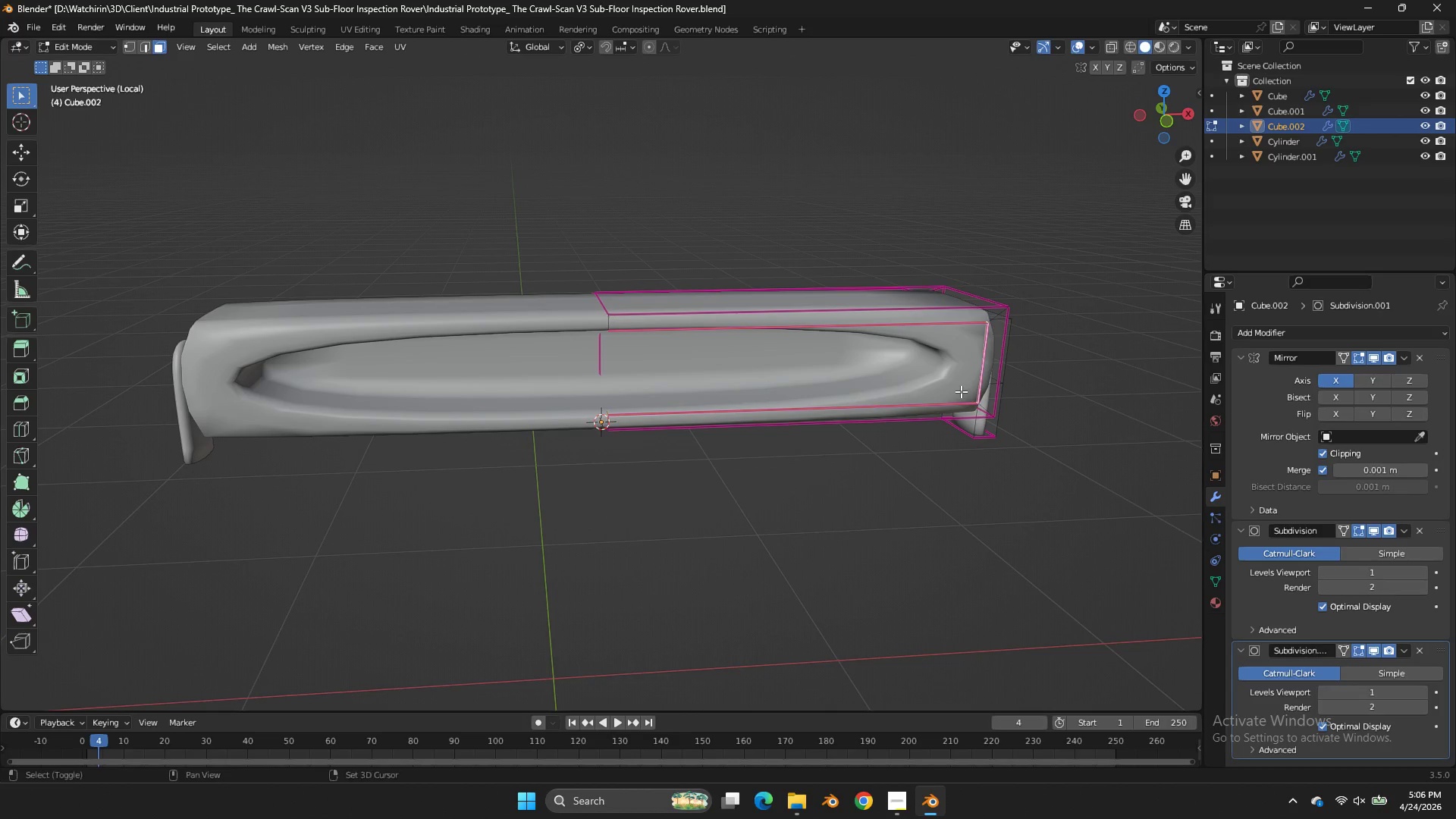 
key(Shift+E)
 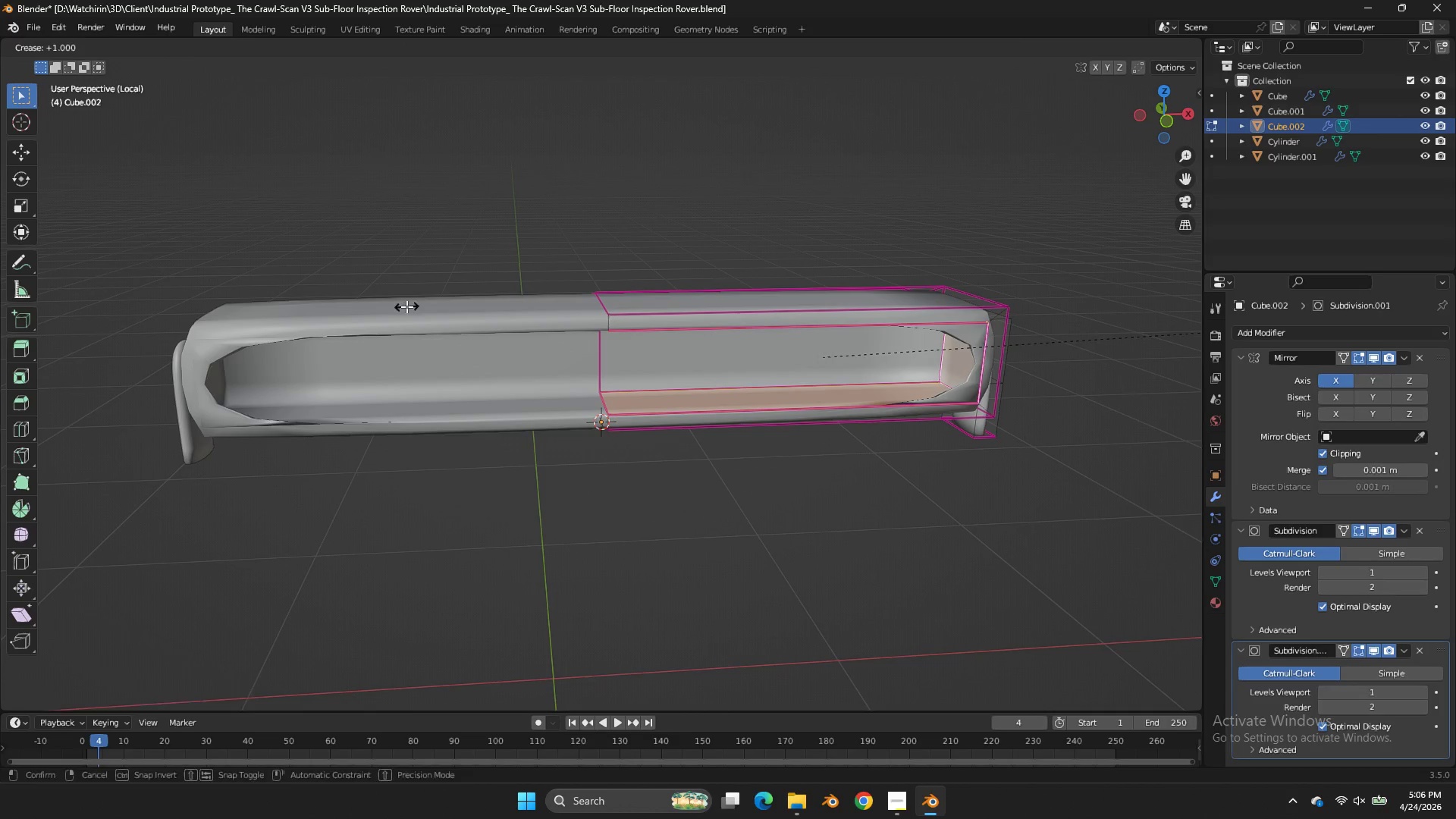 
left_click_drag(start_coordinate=[406, 306], to_coordinate=[426, 304])
 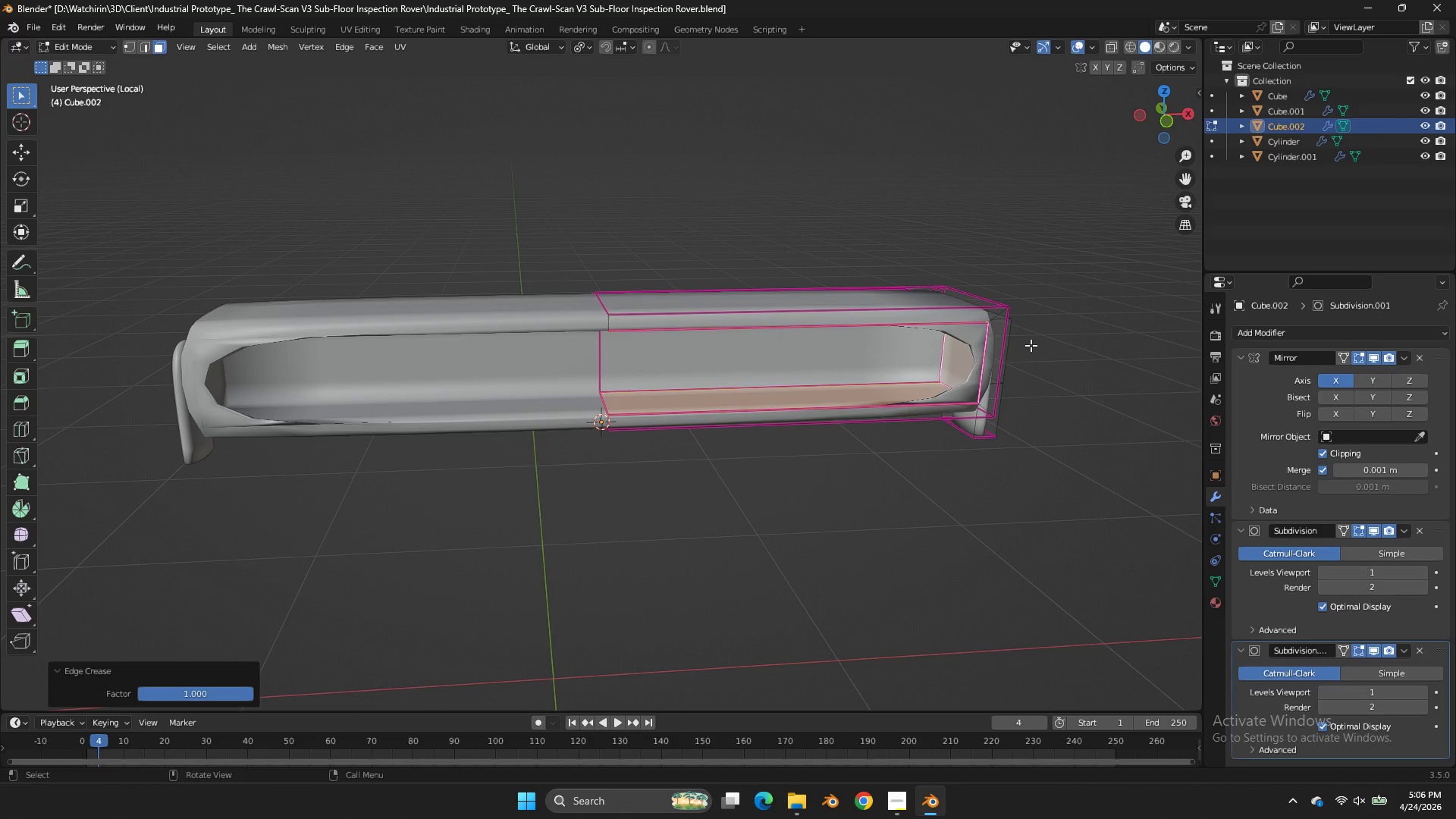 
hold_key(key=AltLeft, duration=0.59)
left_click([994, 317])
 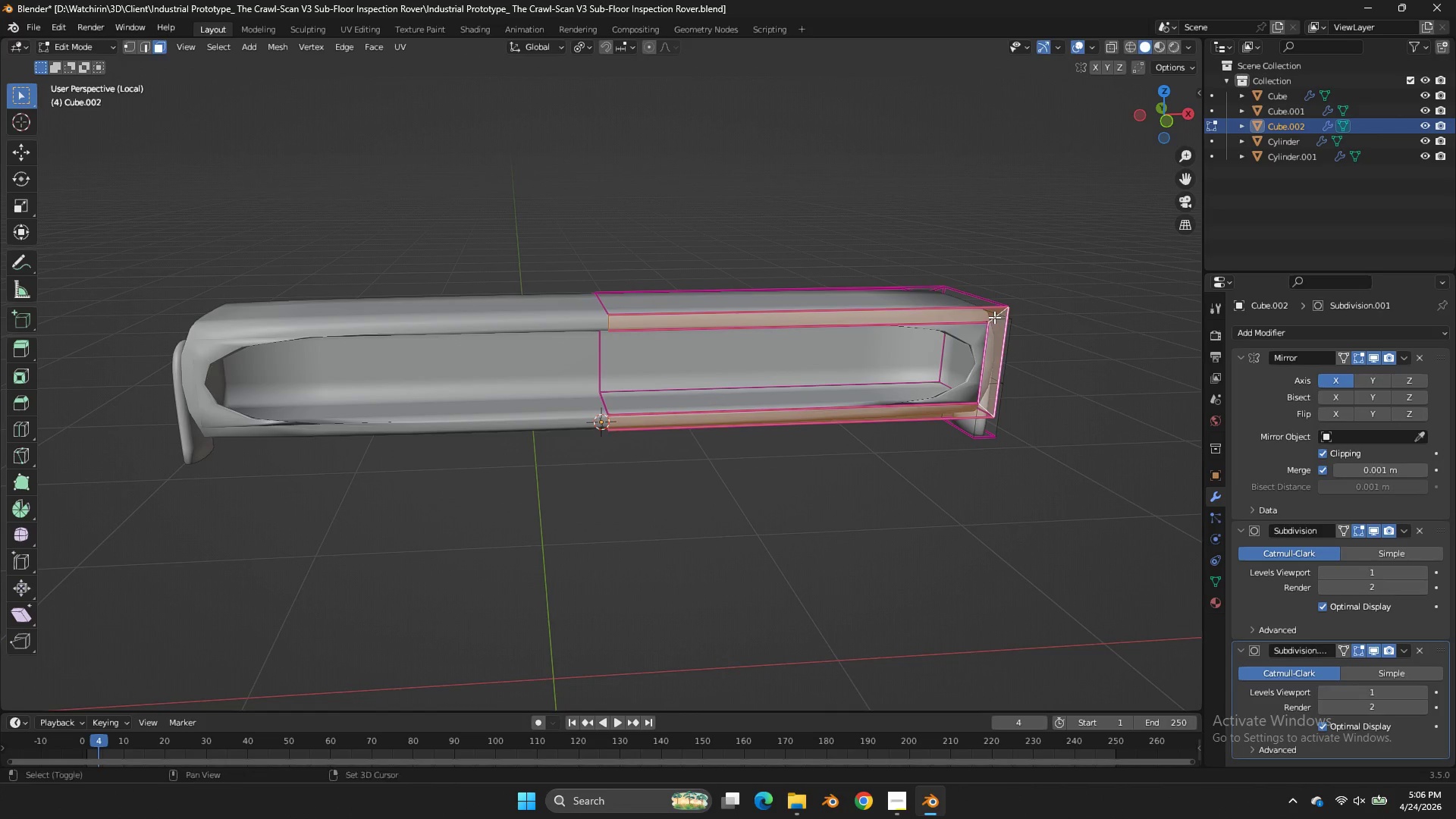 
key(Shift+E)
 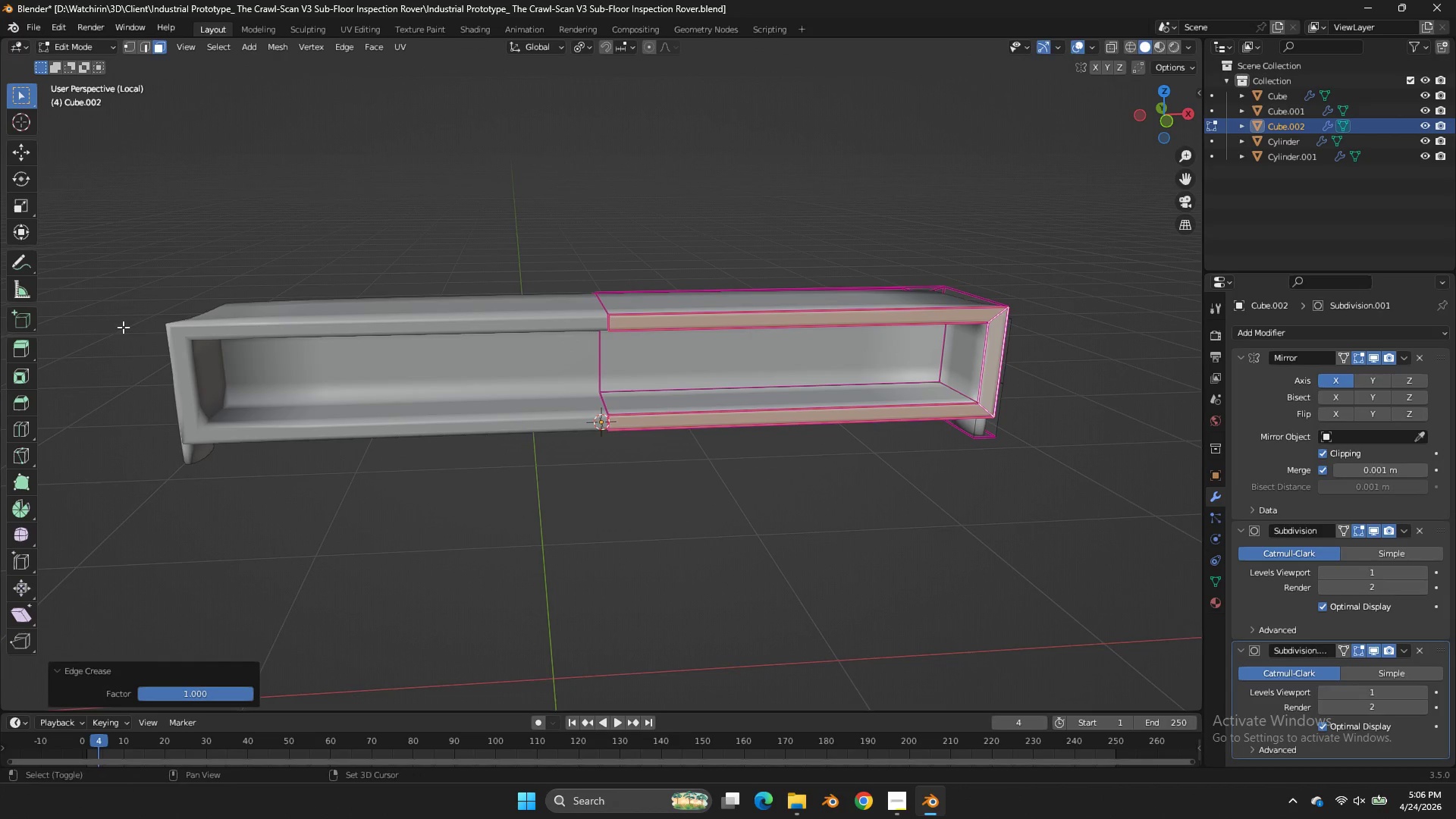 
left_click_drag(start_coordinate=[123, 327], to_coordinate=[140, 327])
 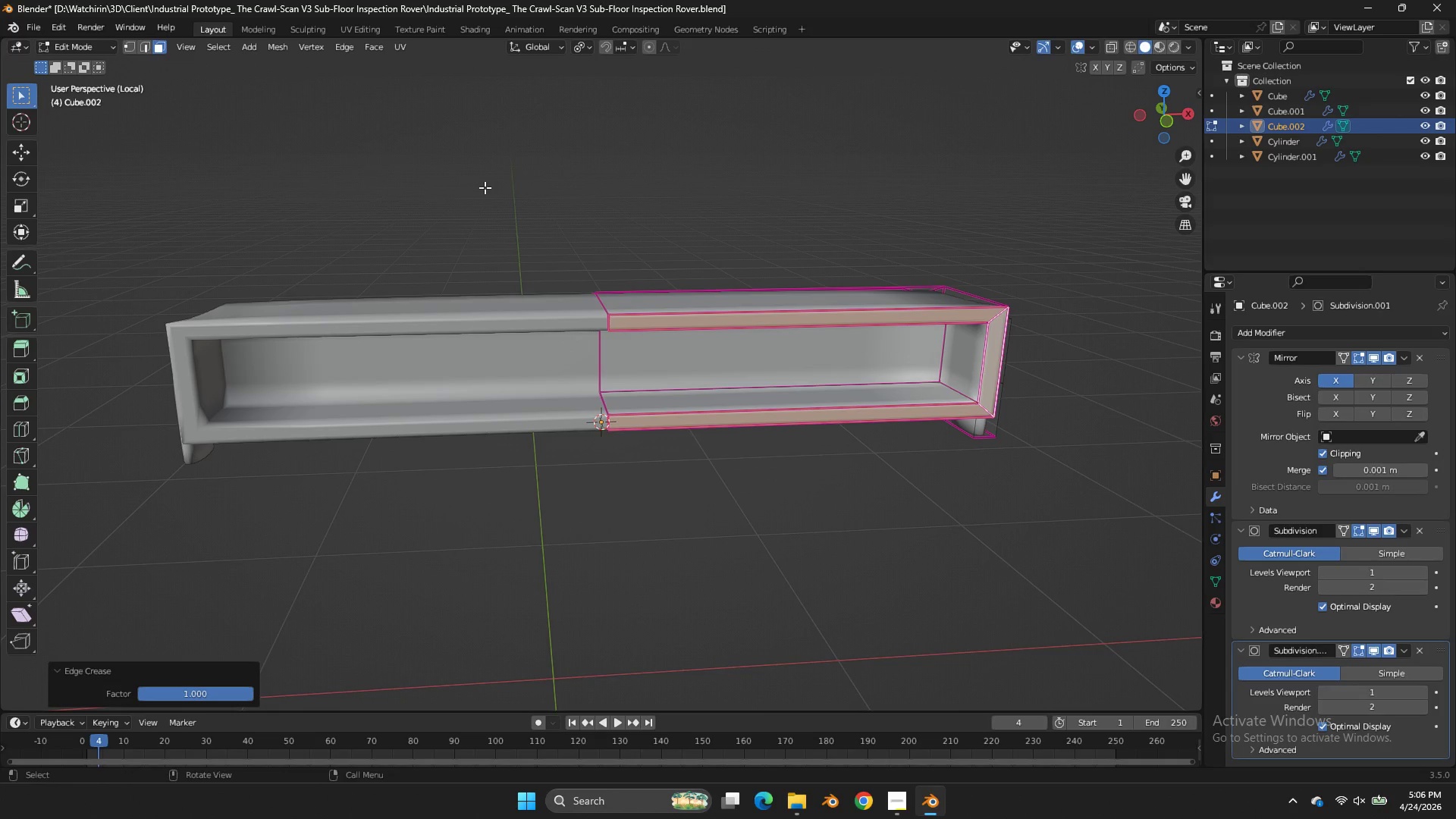 
key(Control+Z)
 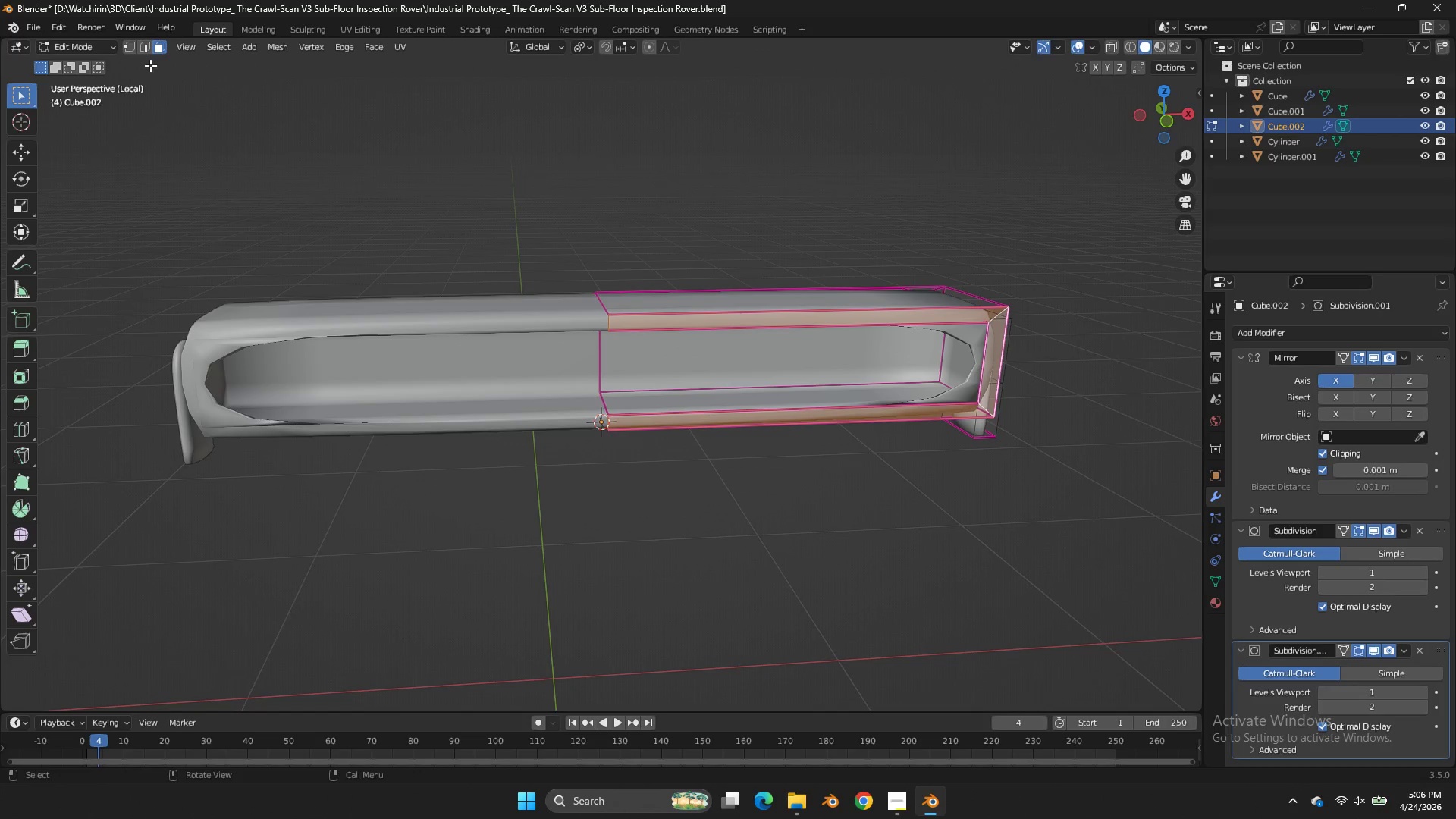 
left_click([145, 46])
 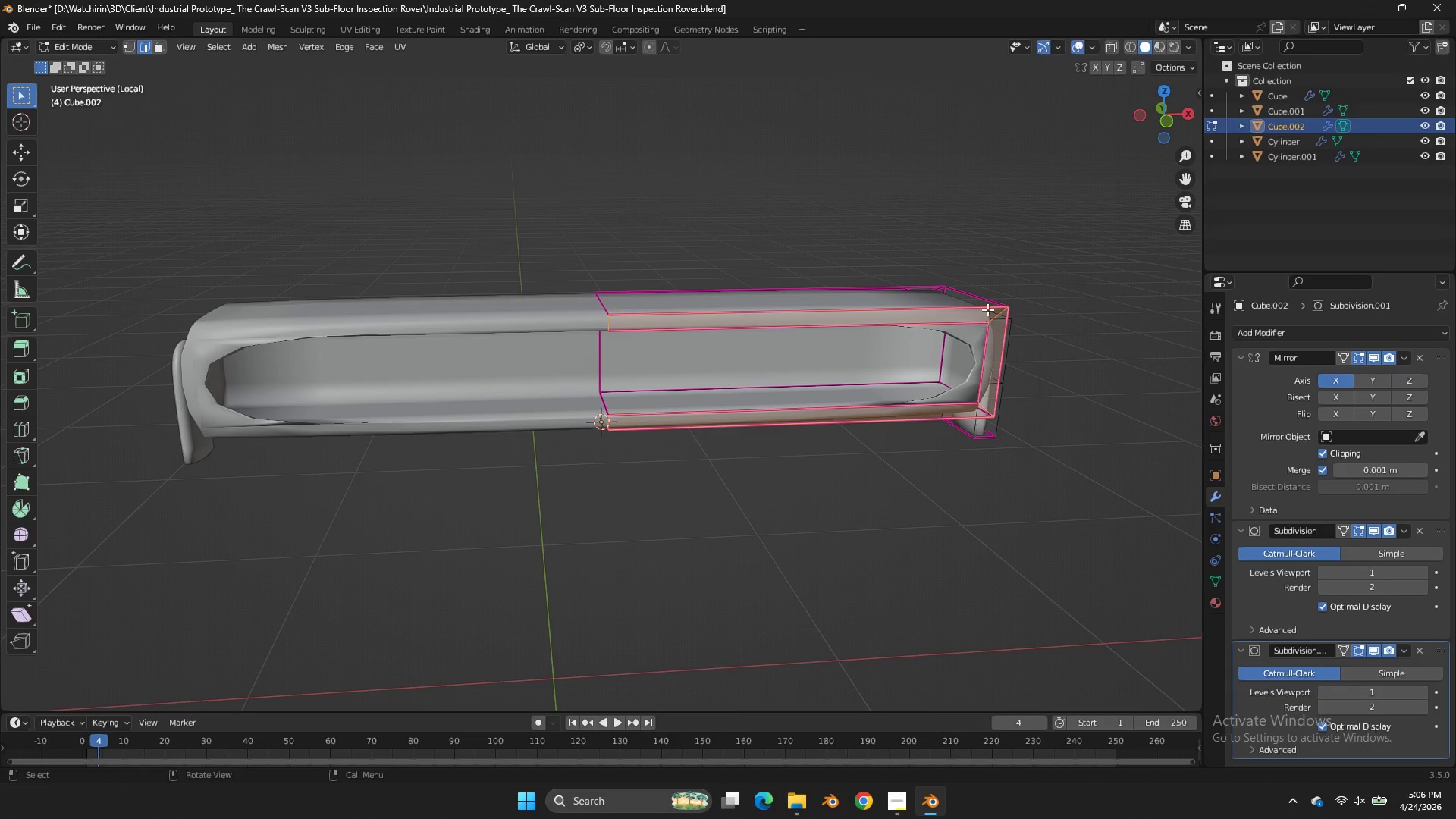 
left_click([989, 308])
 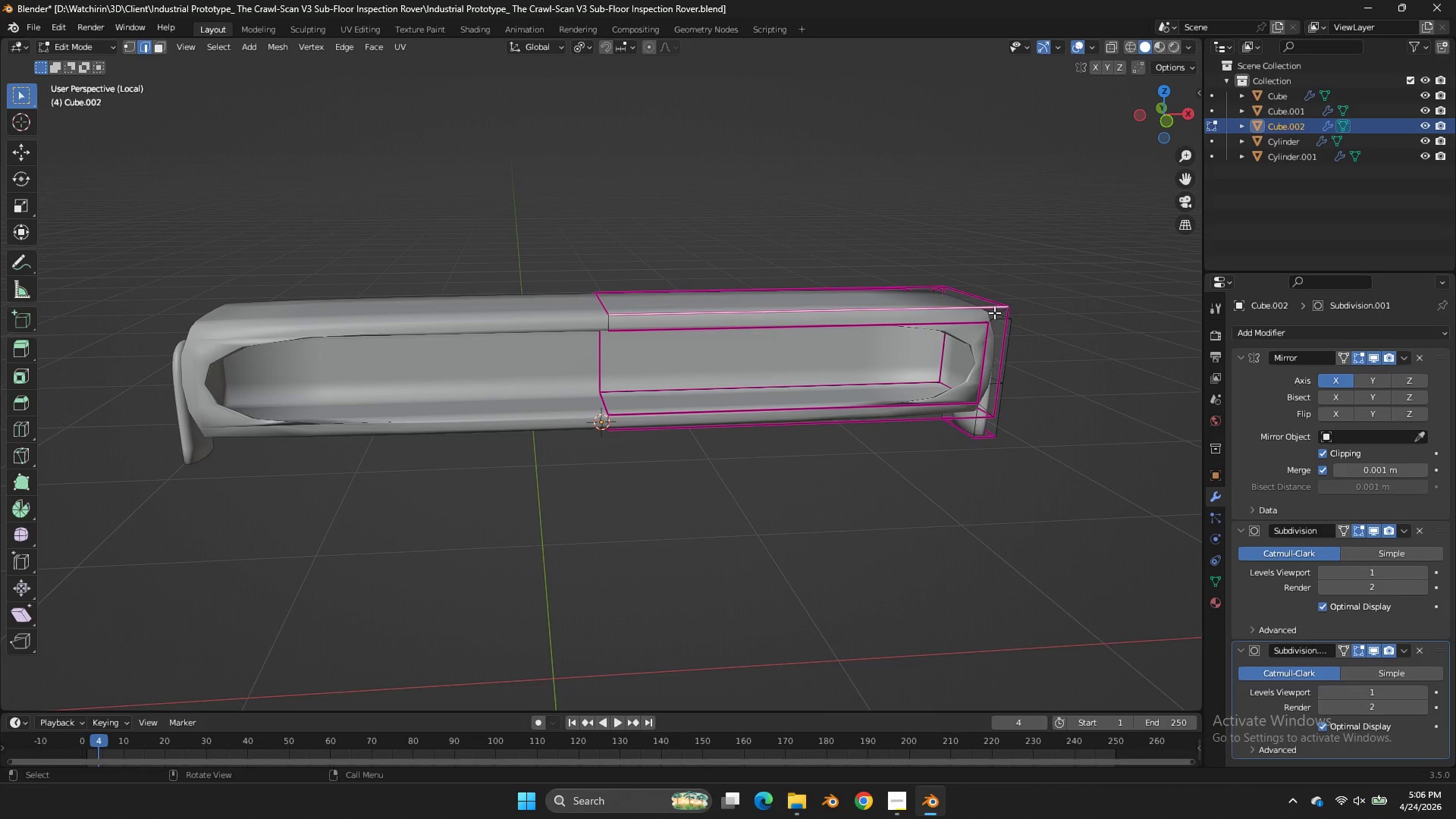 
left_click([994, 312])
 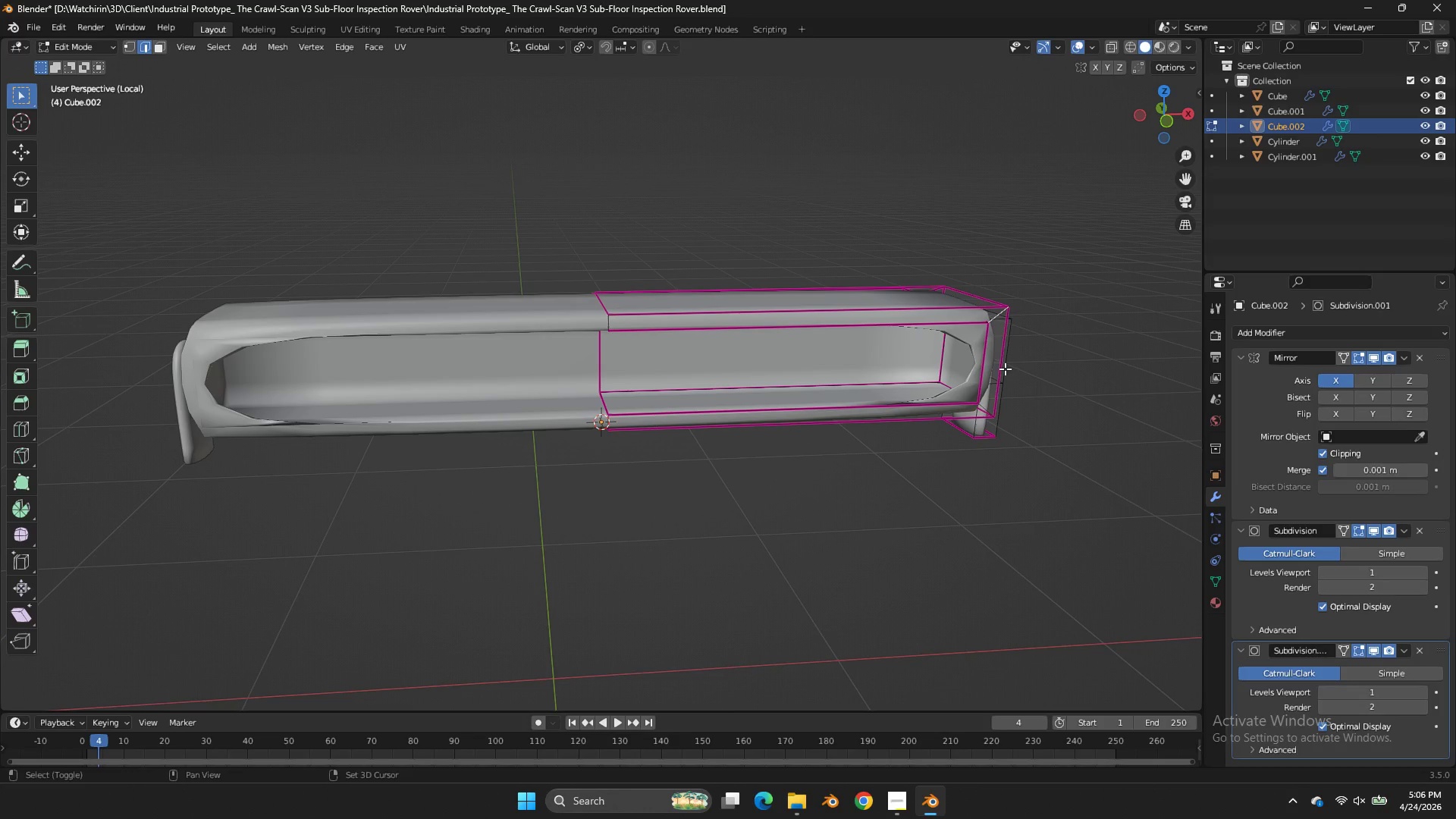 
left_click([982, 411])
 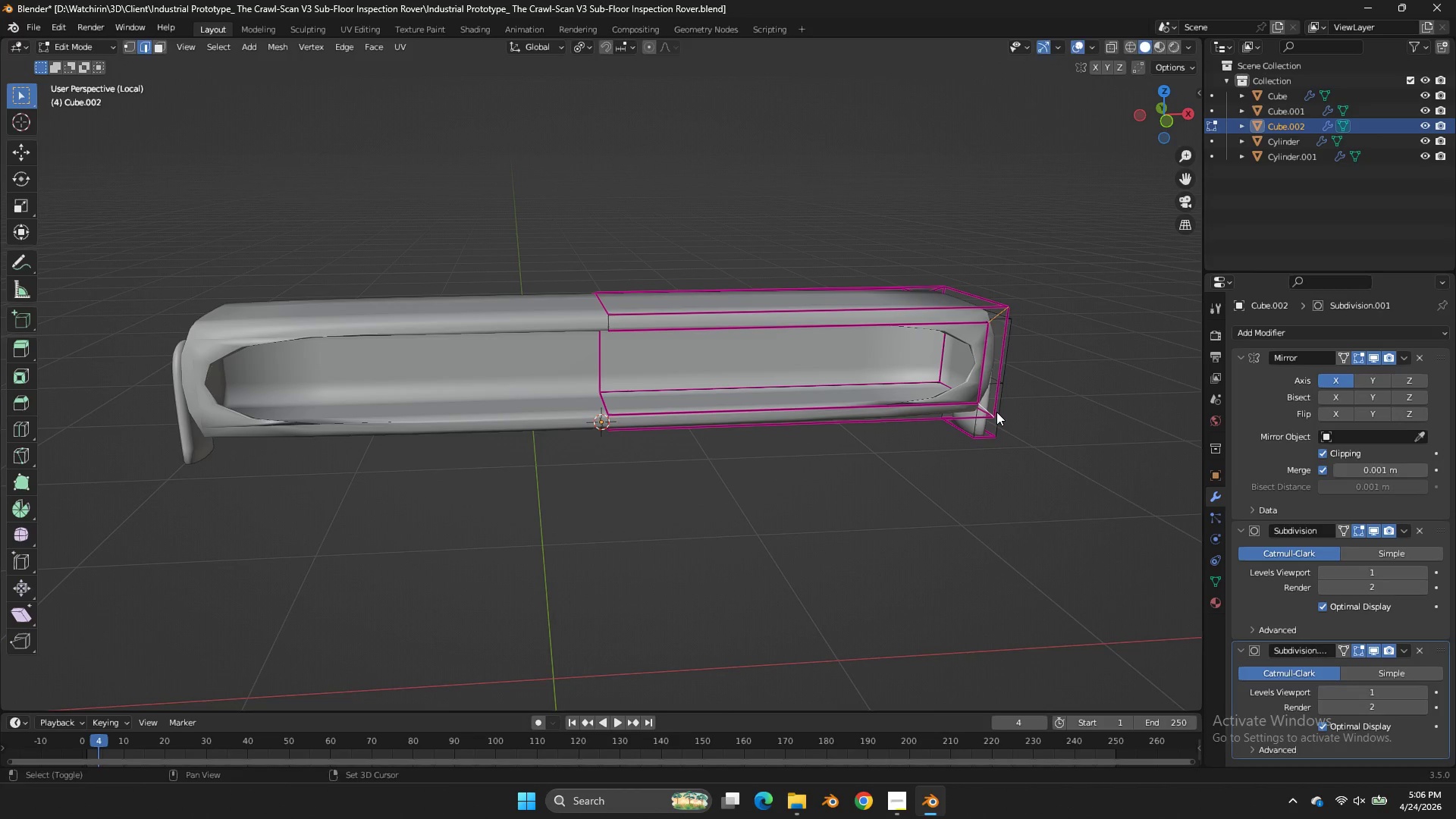 
key(Shift+E)
 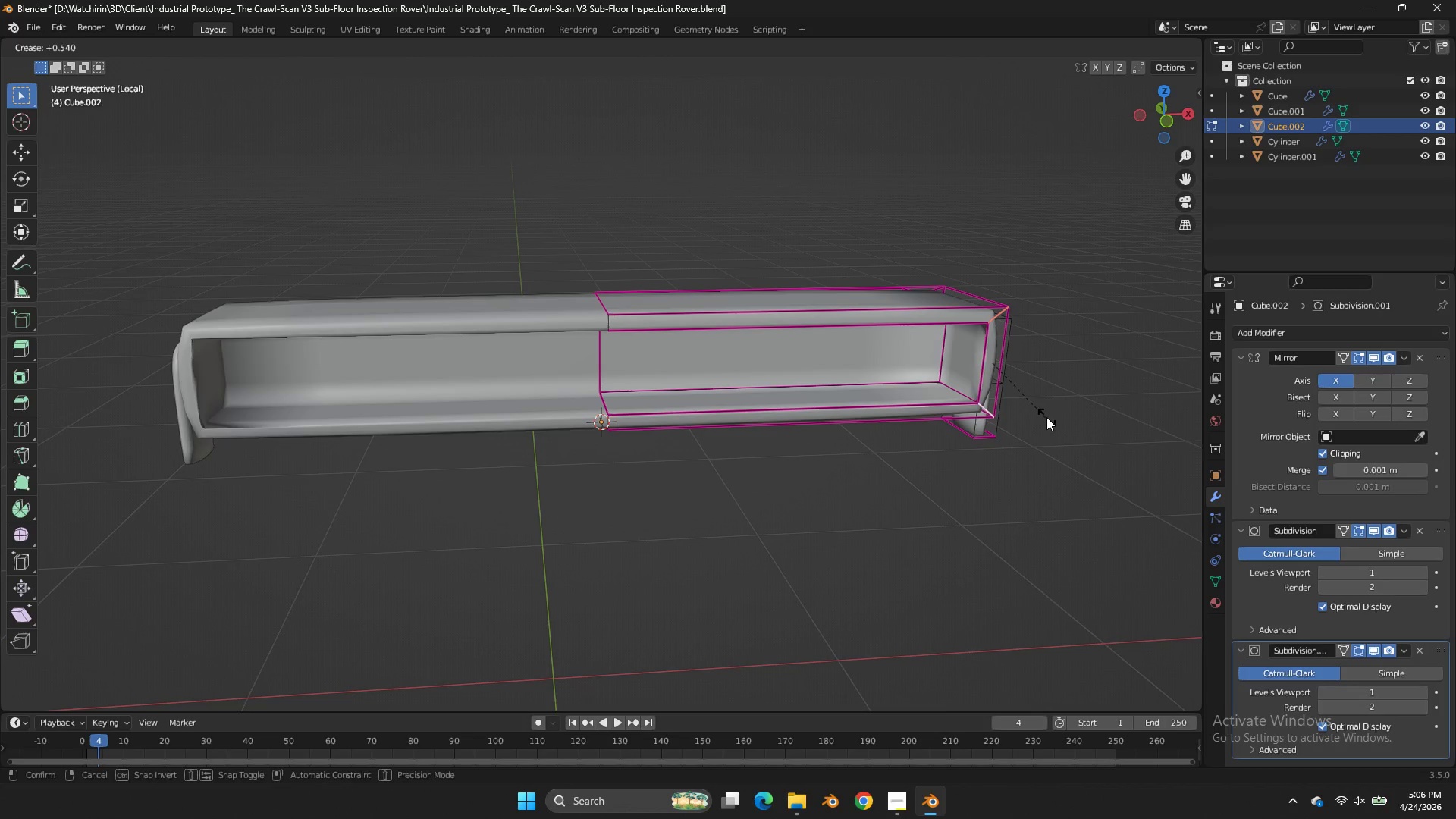 
left_click([1053, 417])
 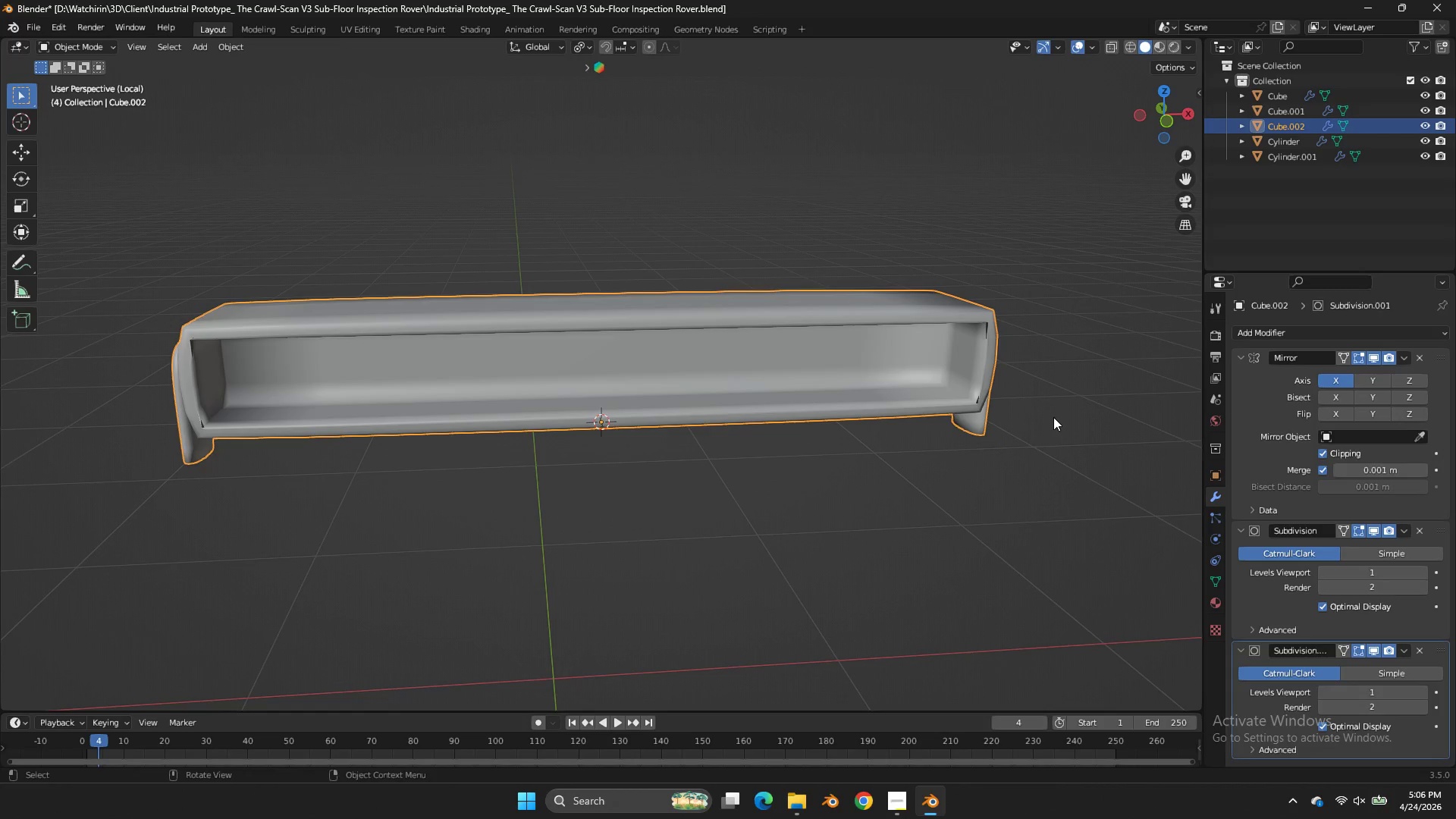 
key(Tab)
 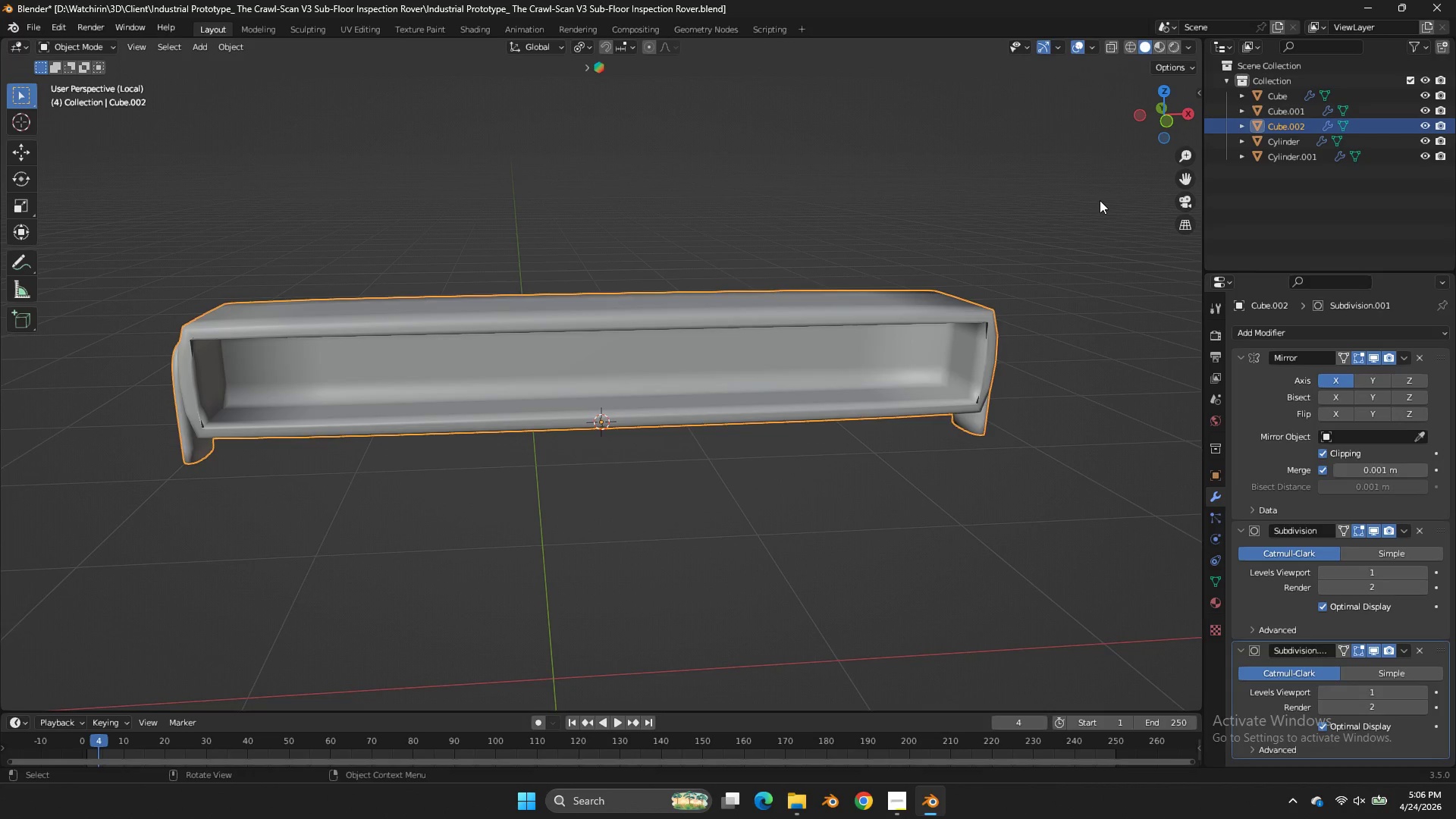 
key(Tab)
 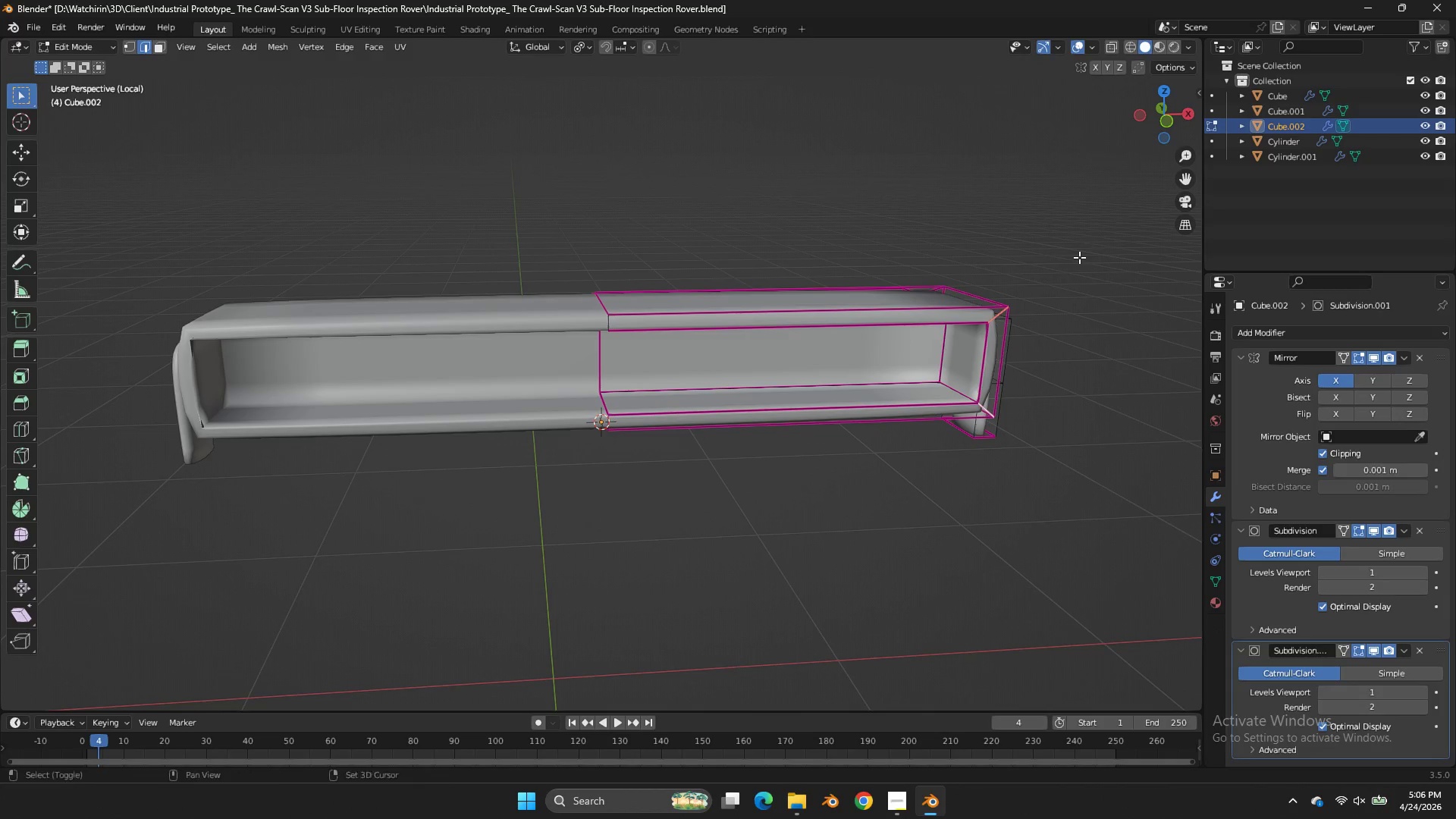 
key(Shift+E)
 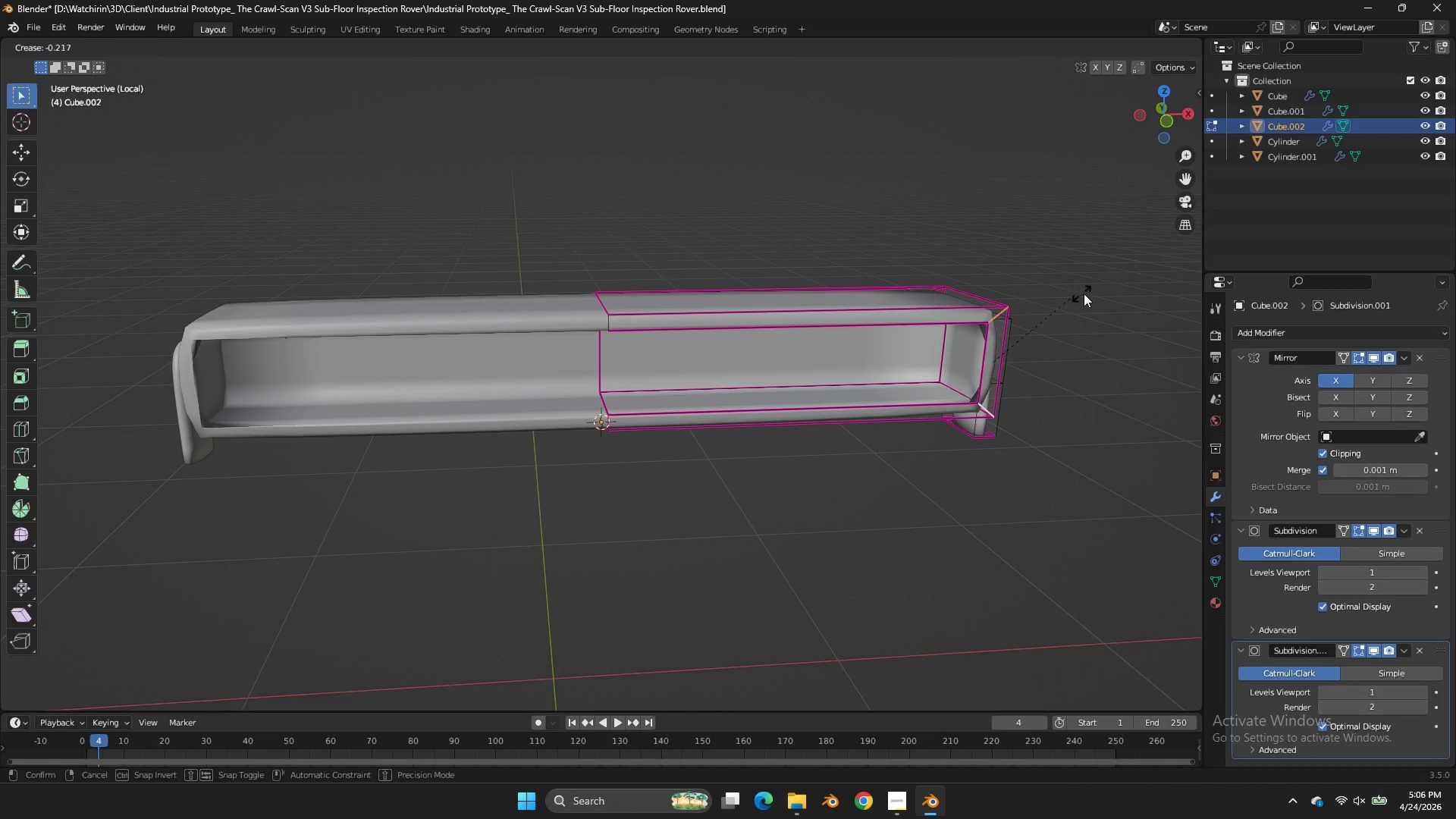 
left_click([1106, 290])
 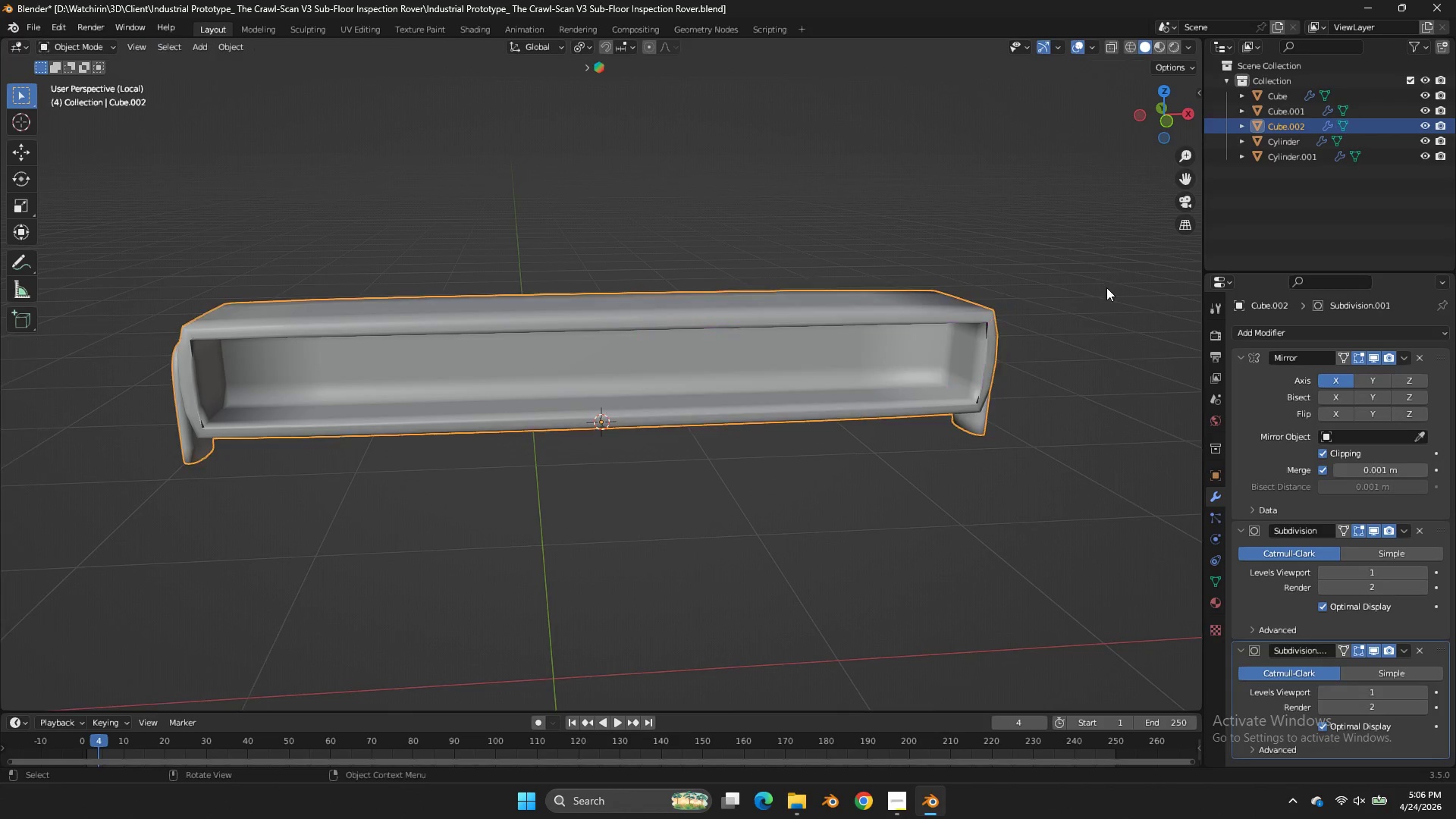 
key(Tab)
 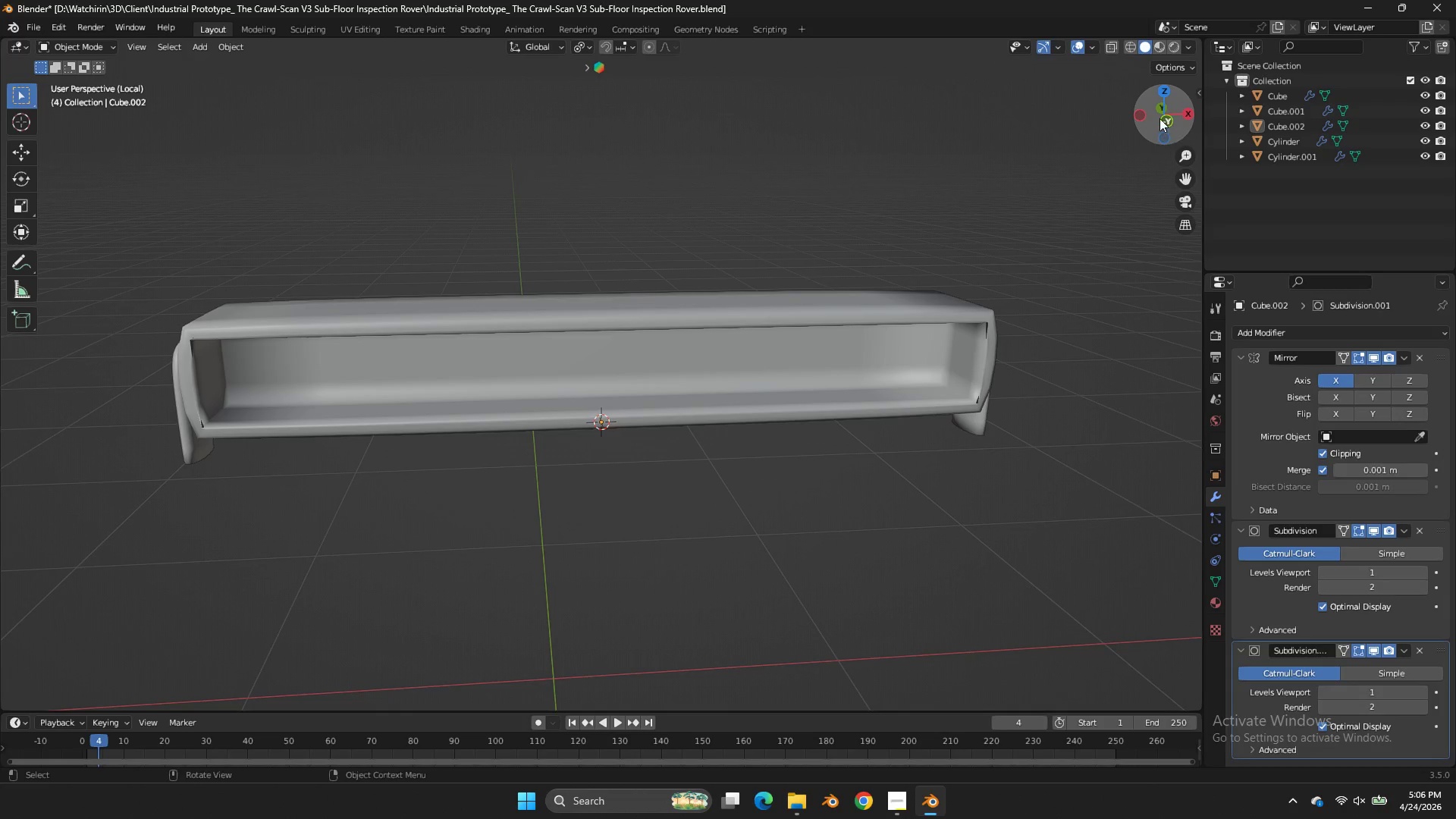 
left_click_drag(start_coordinate=[1159, 117], to_coordinate=[871, 109])
 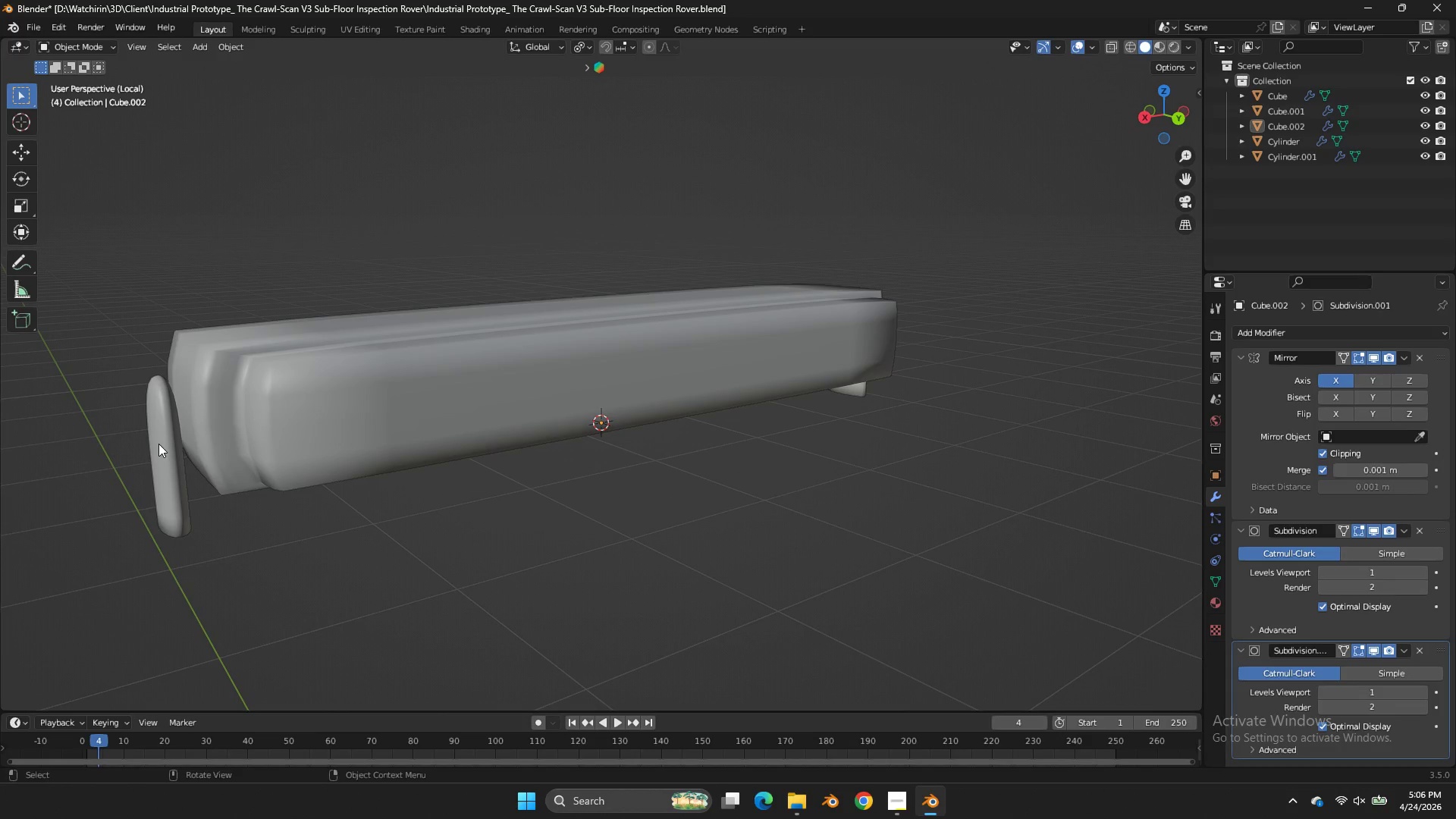 
left_click([158, 444])
 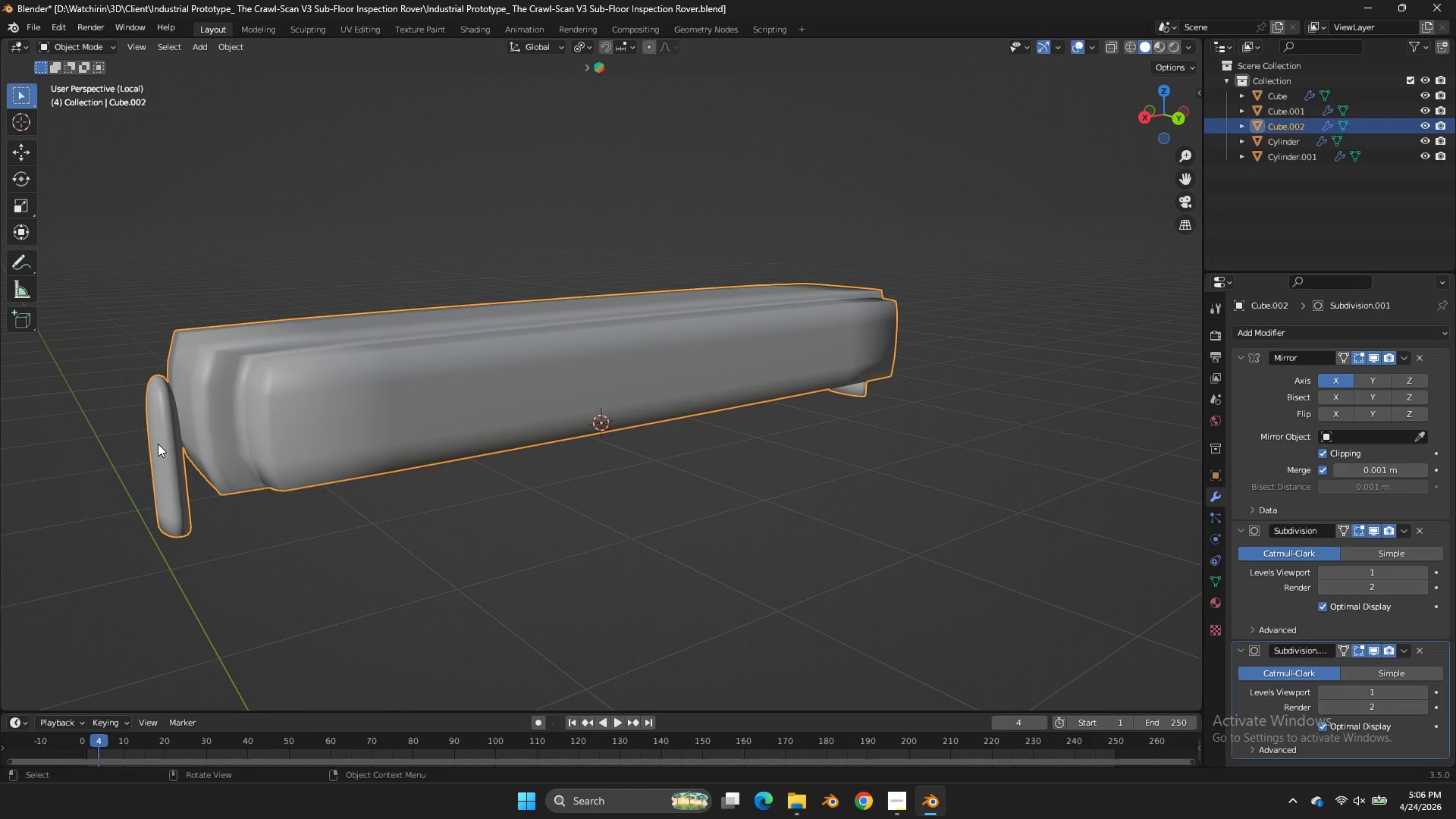 
key(Tab)
 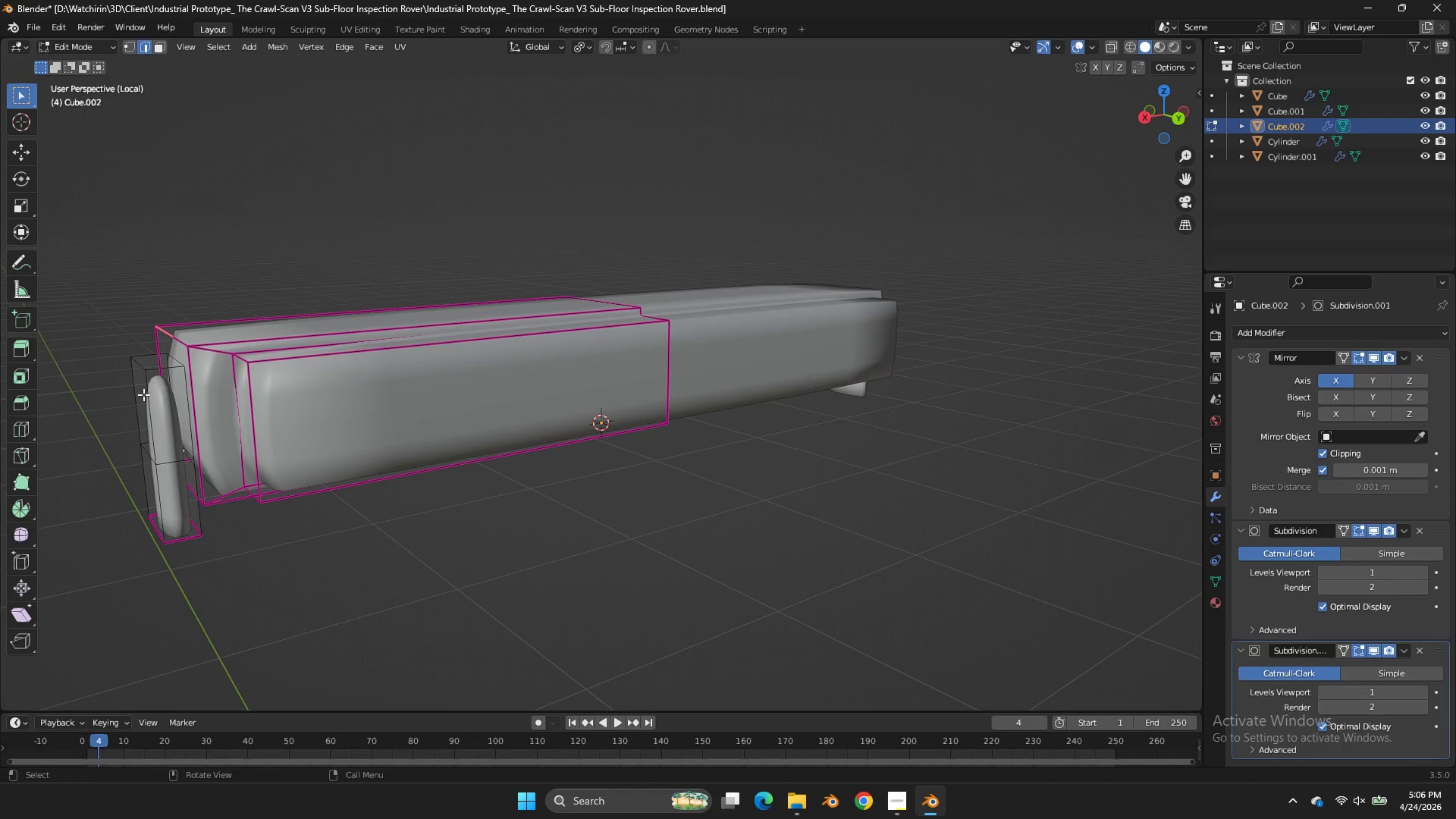 
left_click([143, 394])
 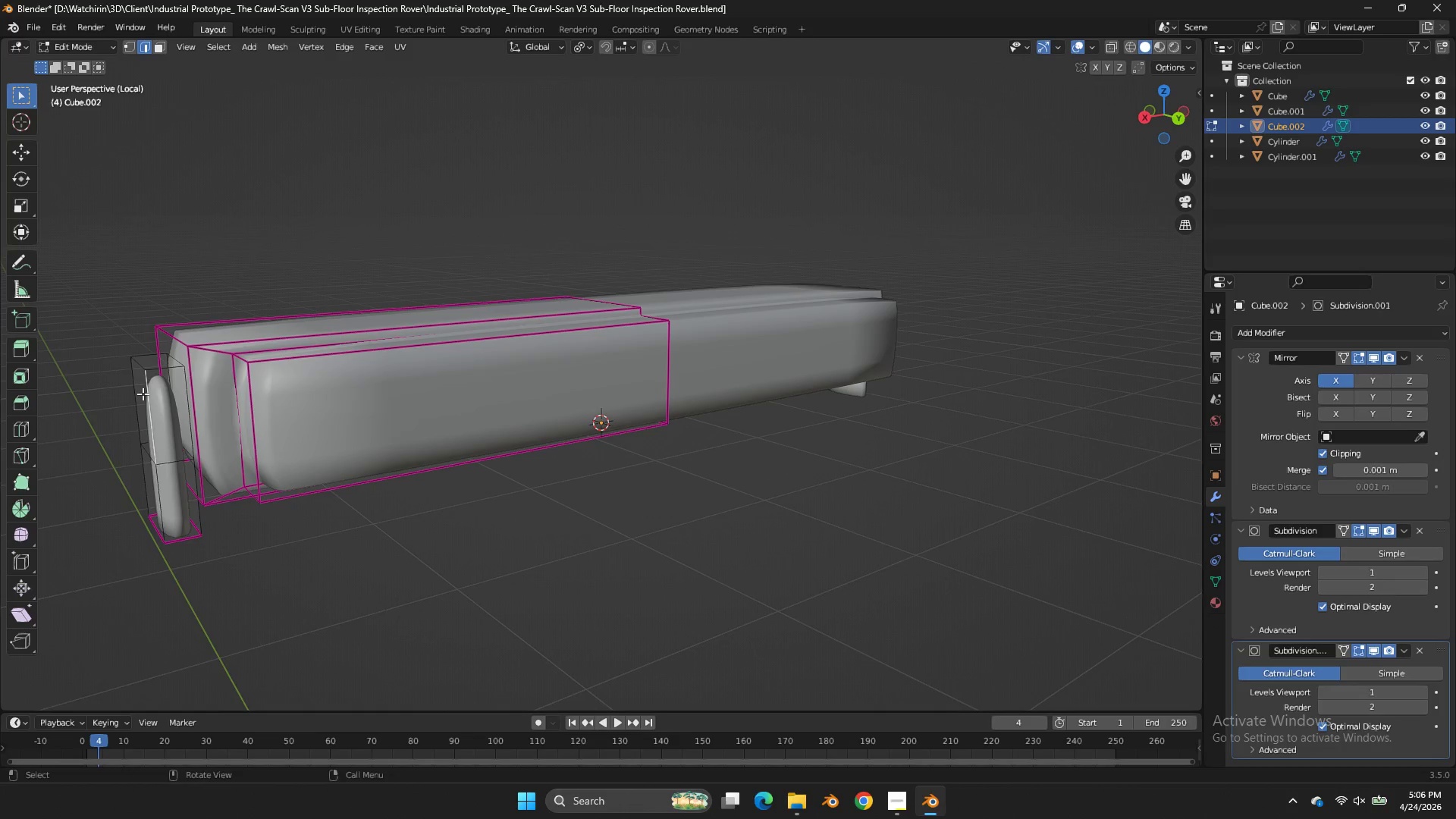 
key(L)
 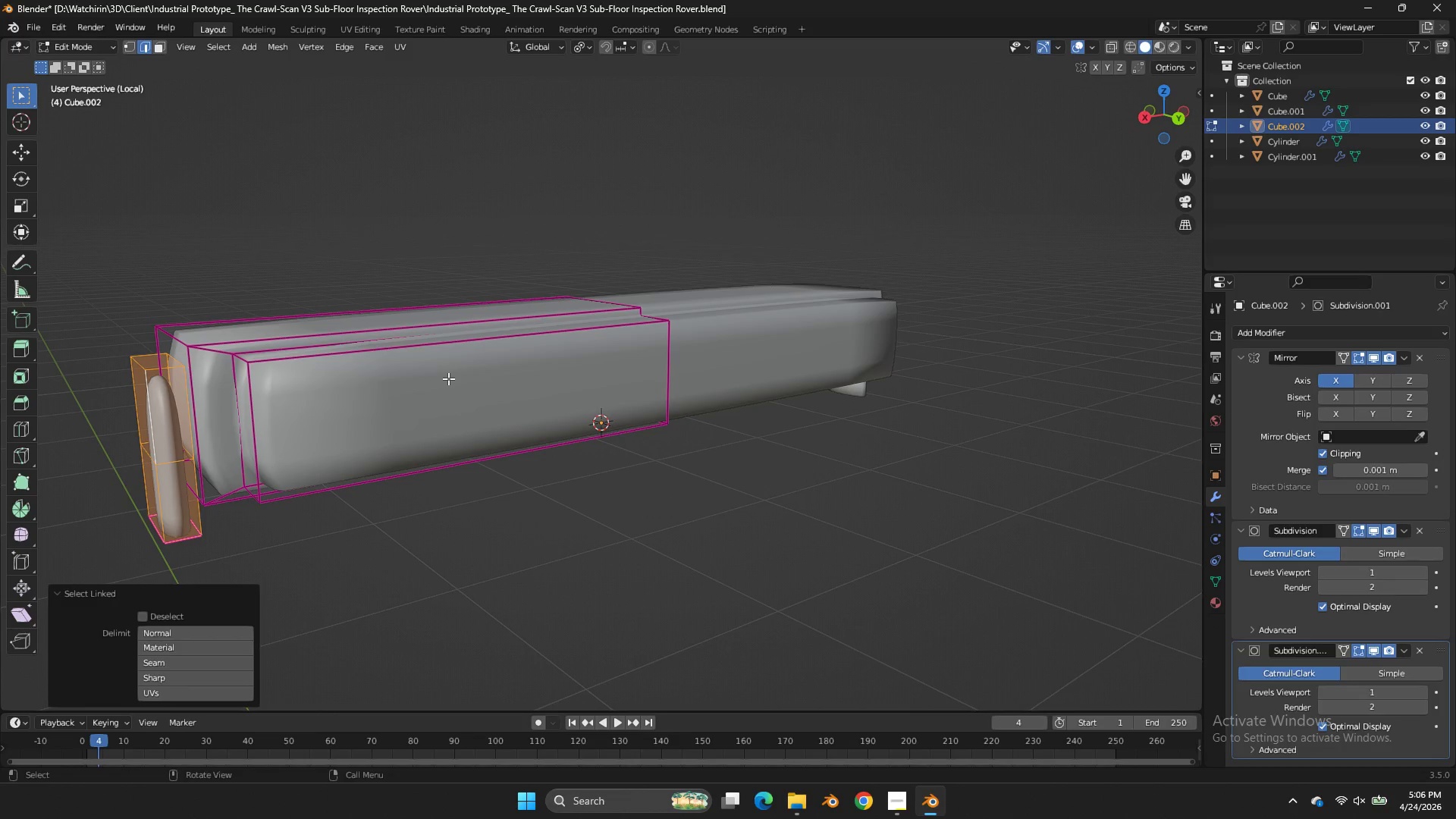 
type(gx)
 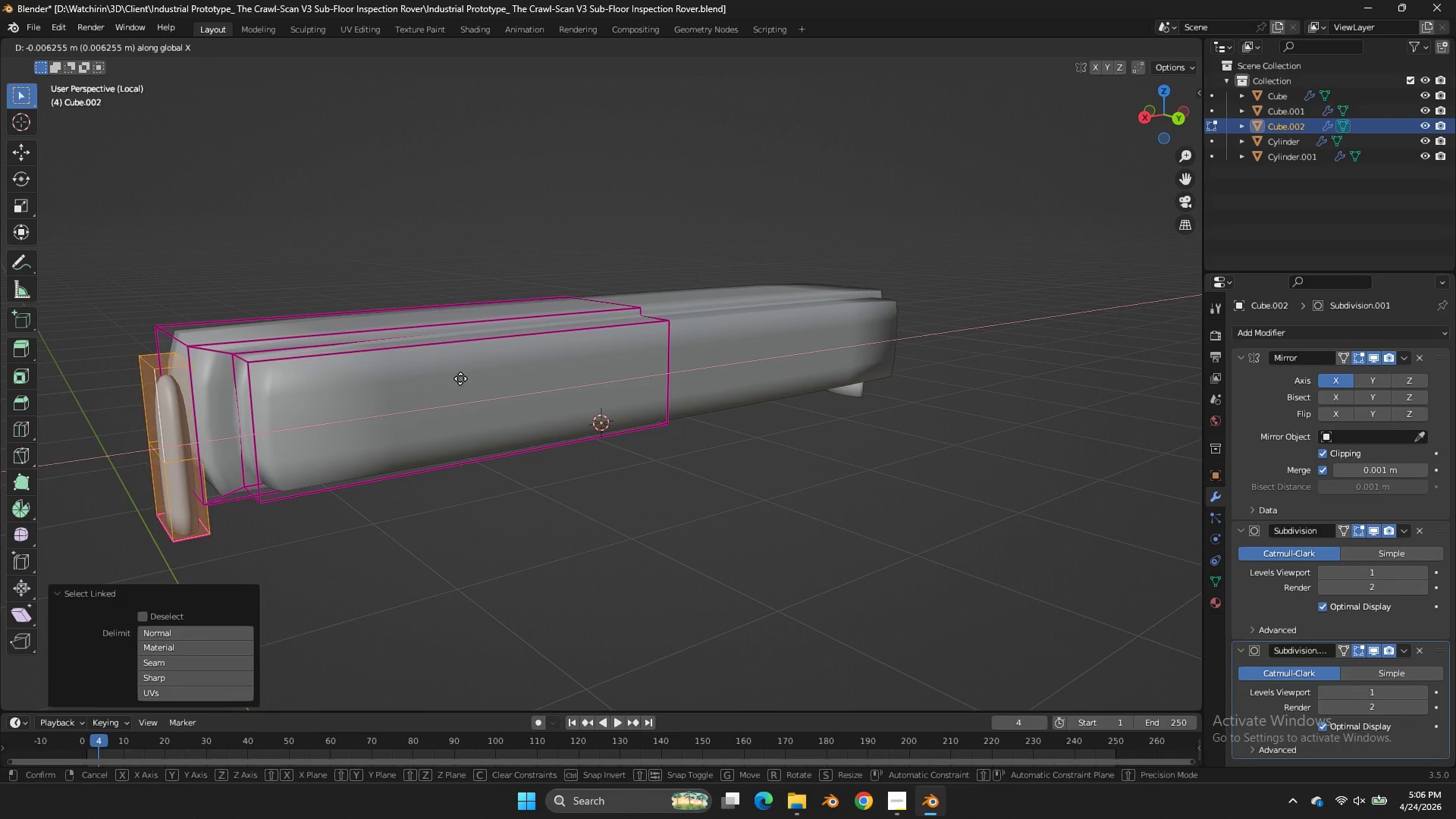 
hold_key(key=ShiftLeft, duration=1.2)
left_click([526, 367])
 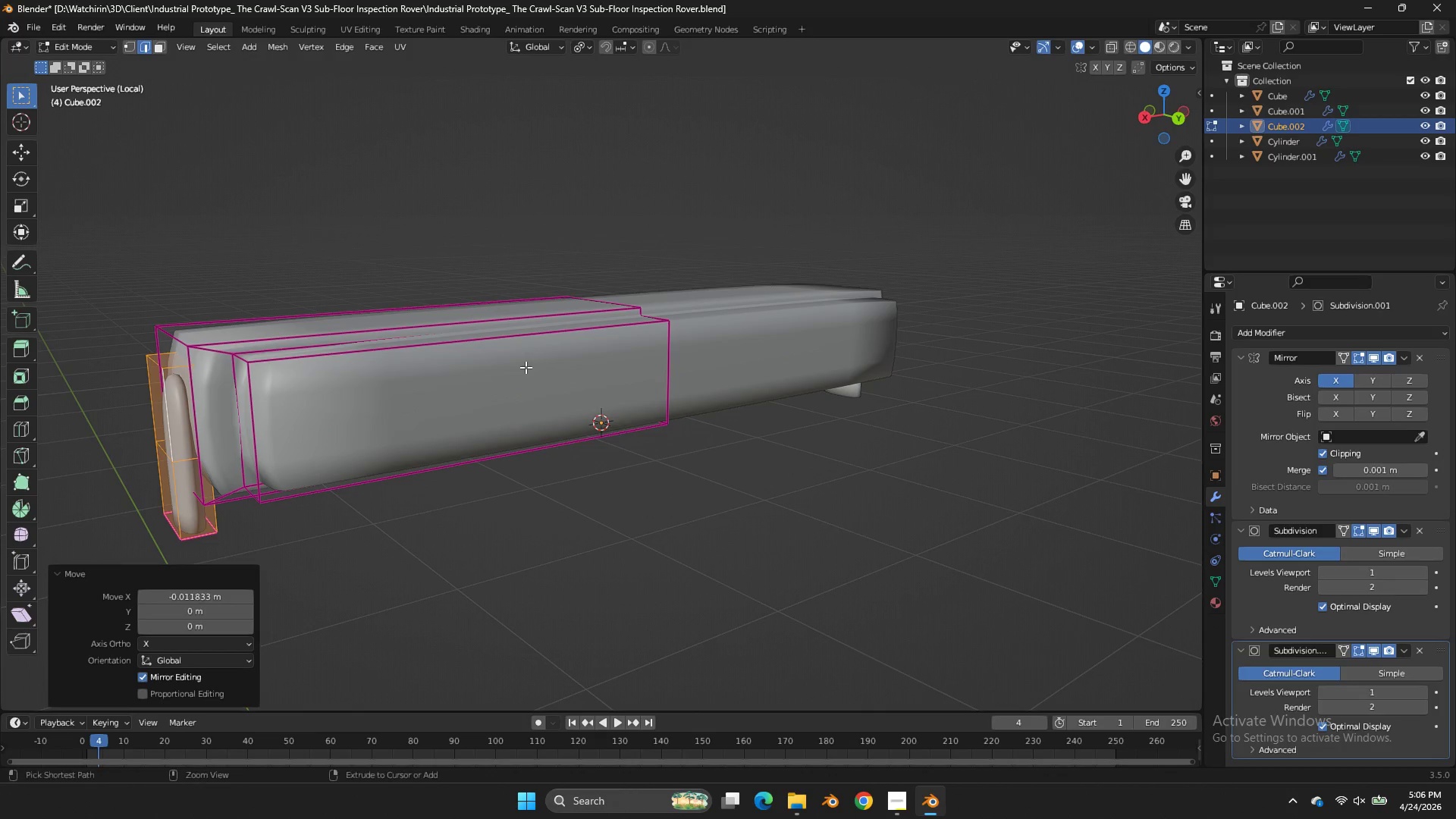 
key(Control+S)
 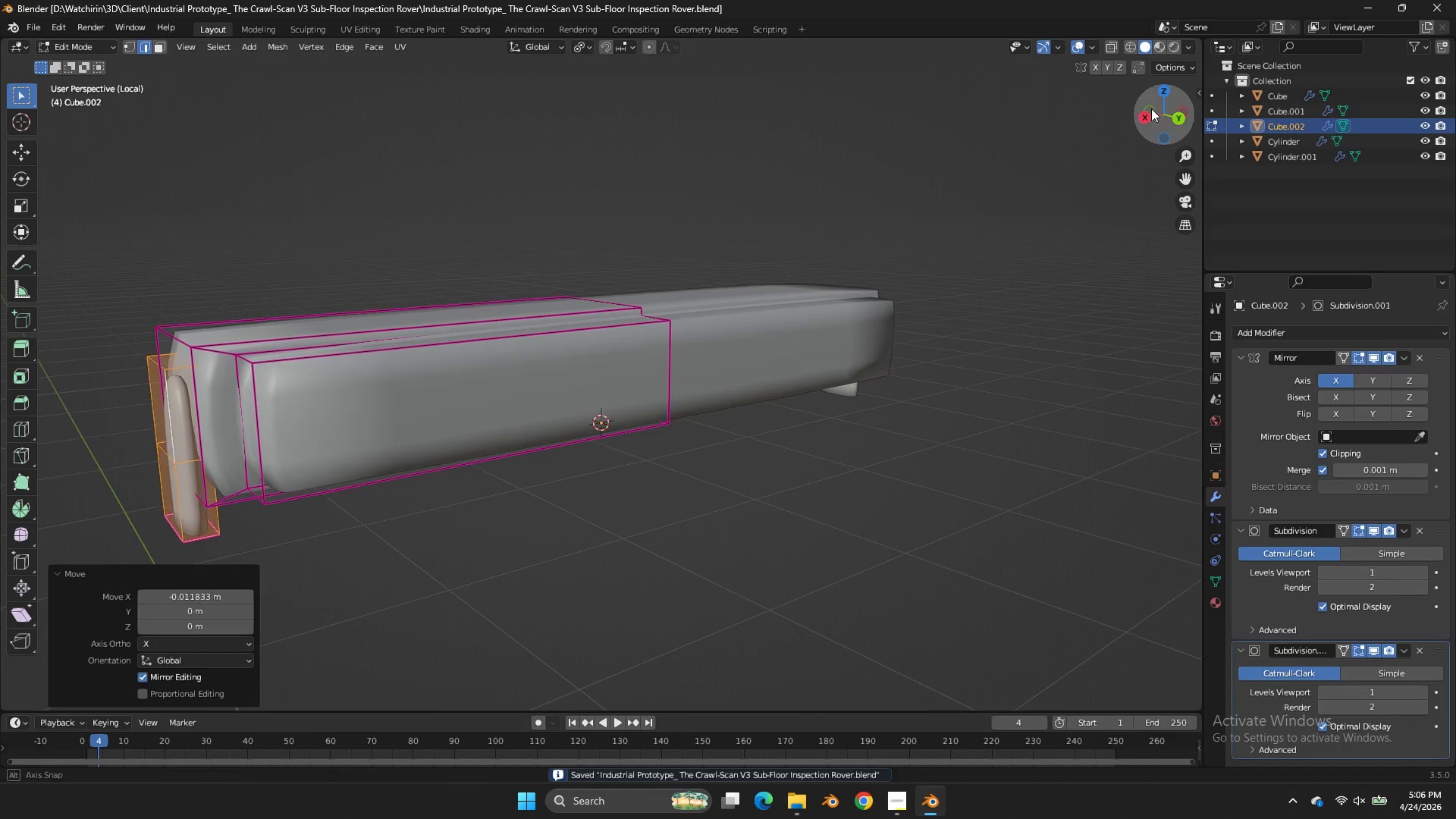 
left_click_drag(start_coordinate=[1145, 108], to_coordinate=[5, 124])
 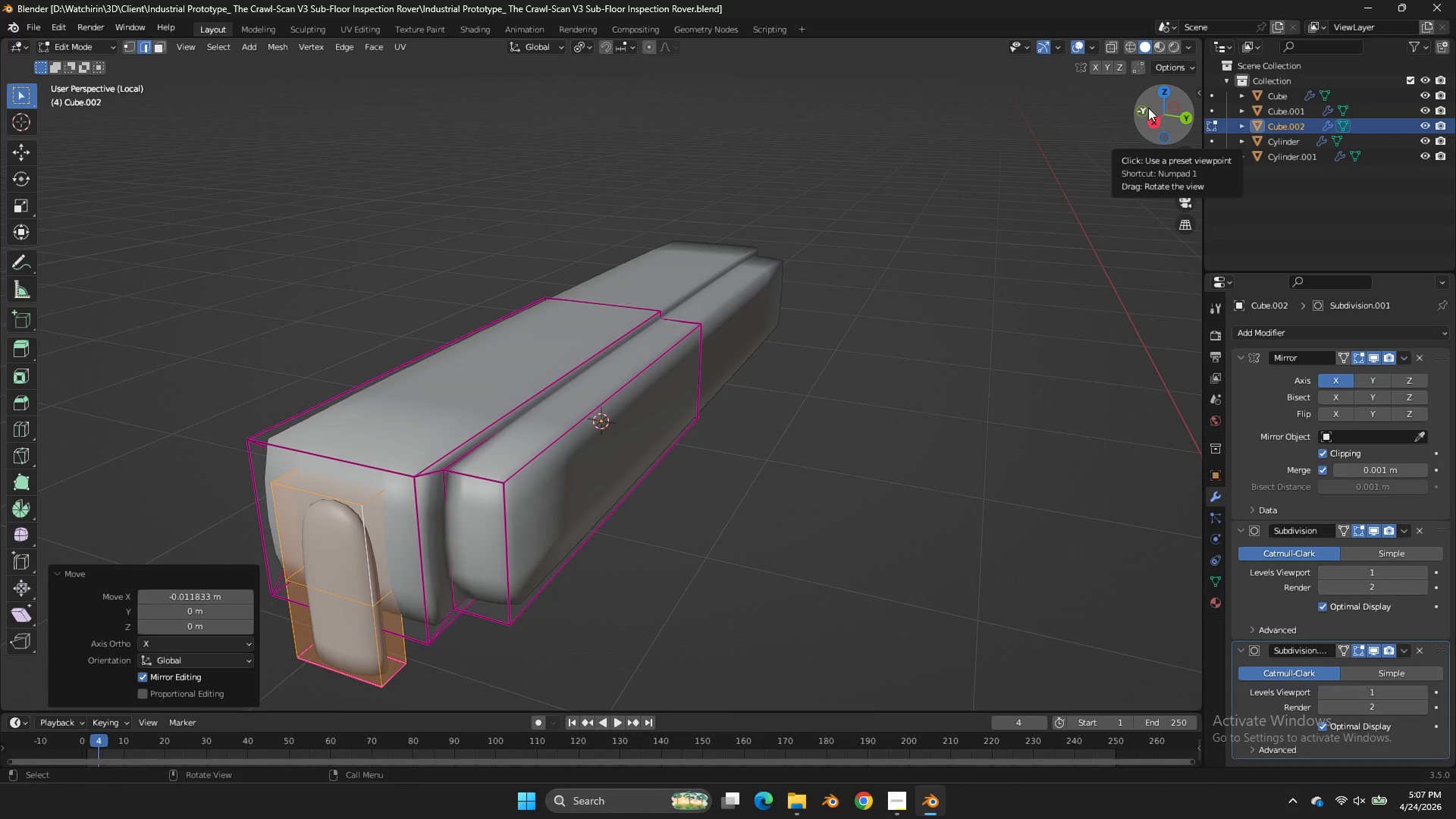 
wait(25.41)
 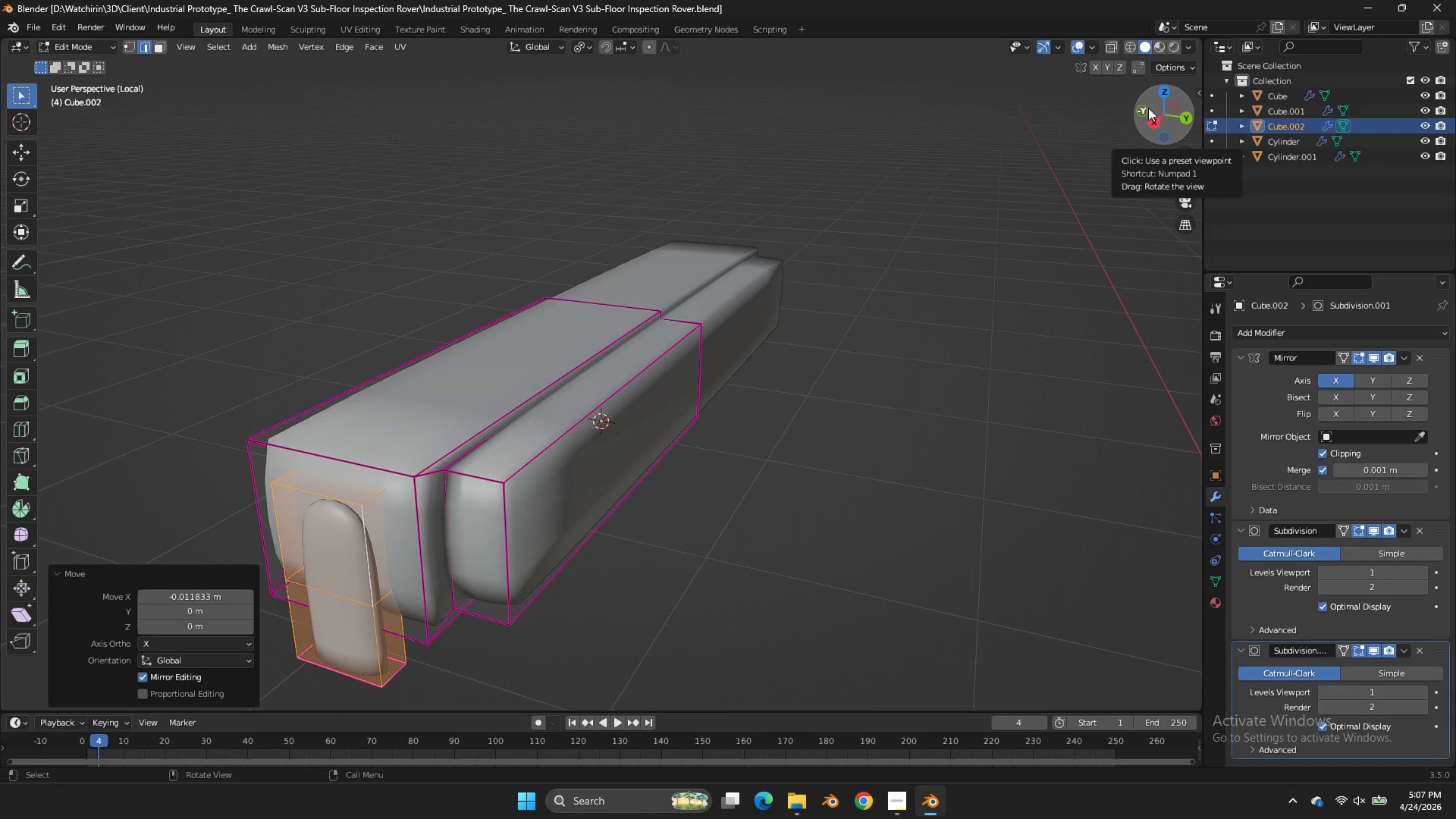 
left_click([1162, 125])
 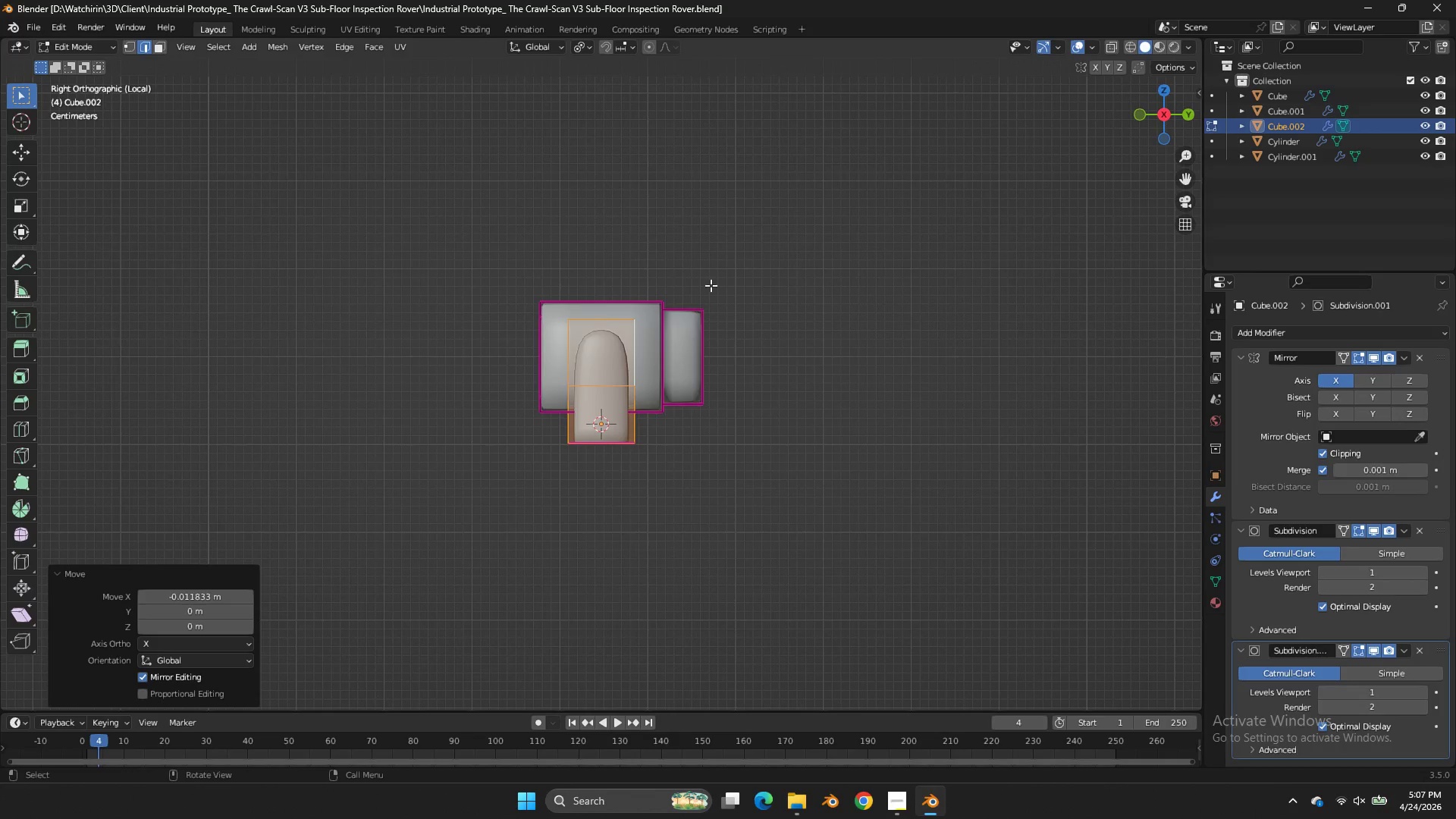 
left_click([626, 275])
 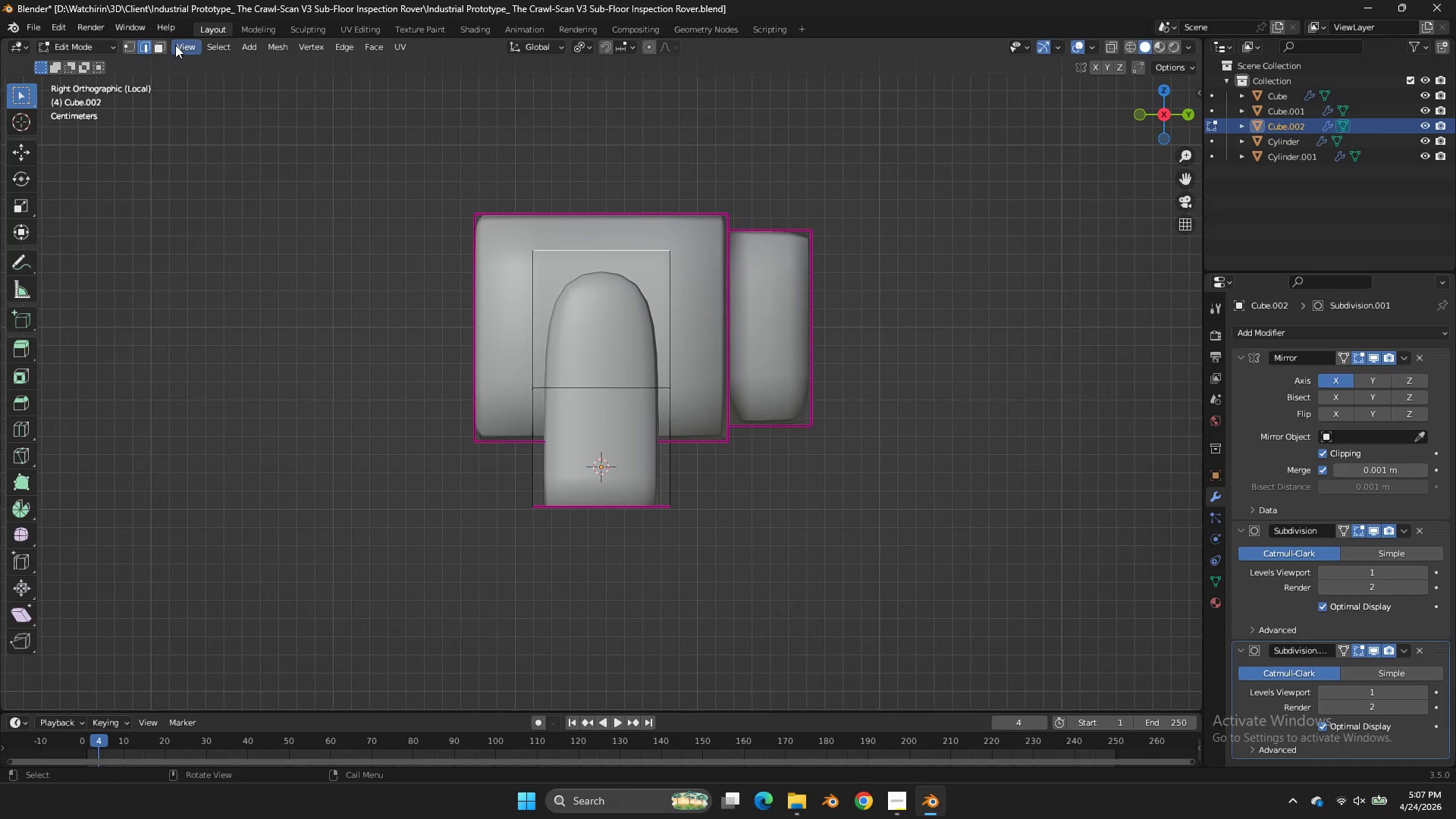 
scroll: coordinate [711, 285], scroll_direction: up, amount: 4.0
 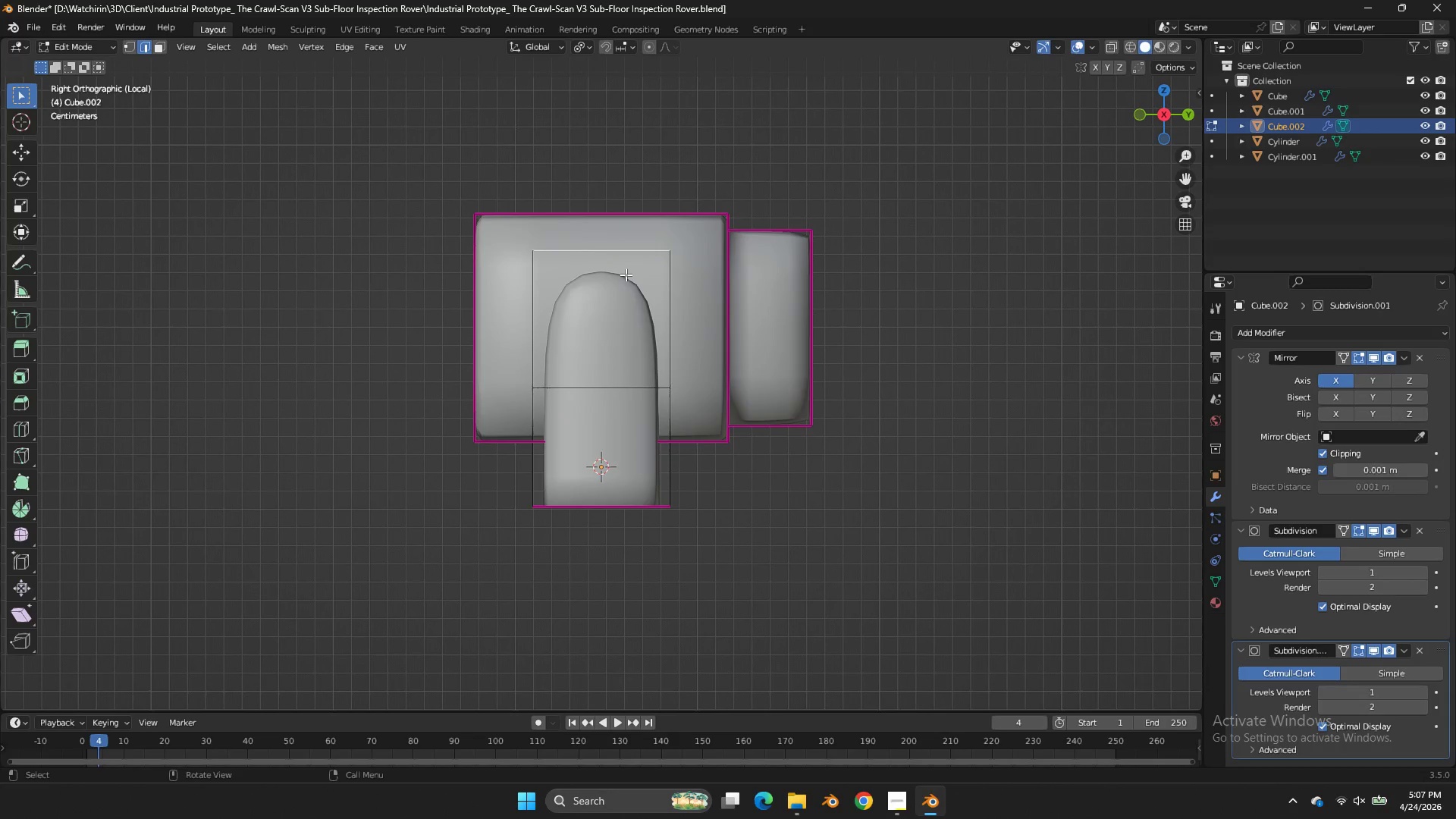 
left_click_drag(start_coordinate=[168, 45], to_coordinate=[180, 55])
 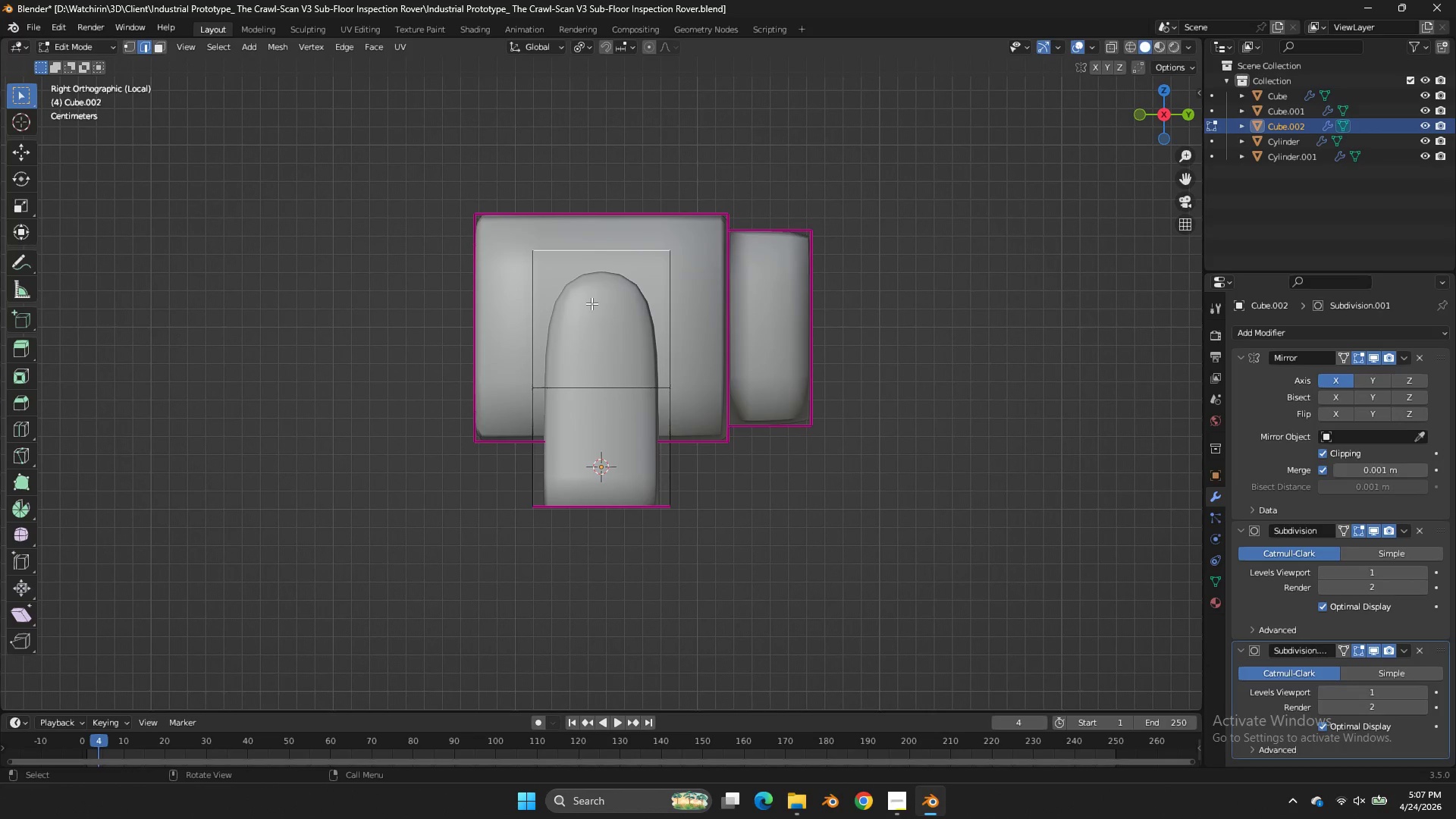 
double_click([592, 303])
 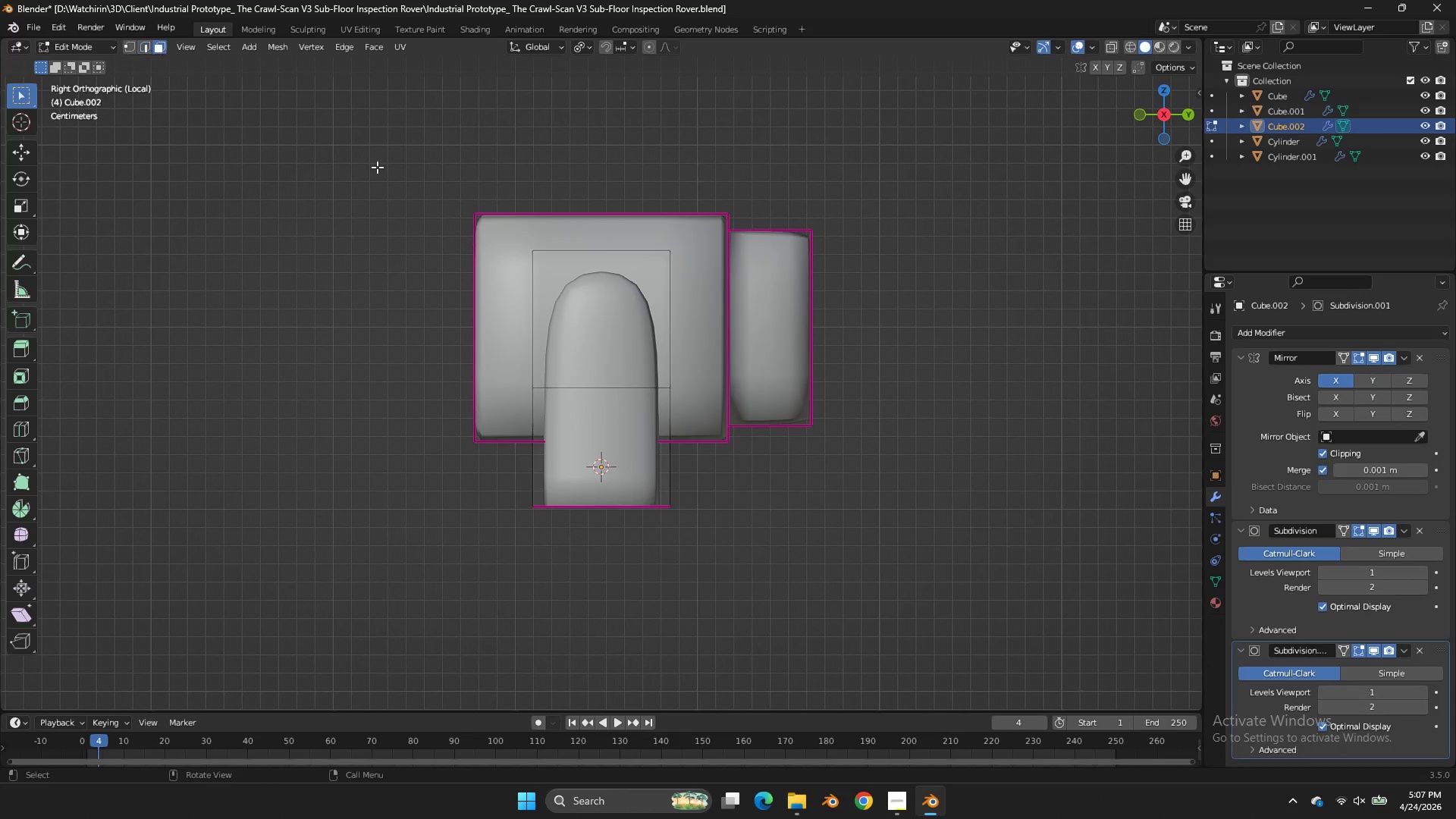 
double_click([592, 300])
 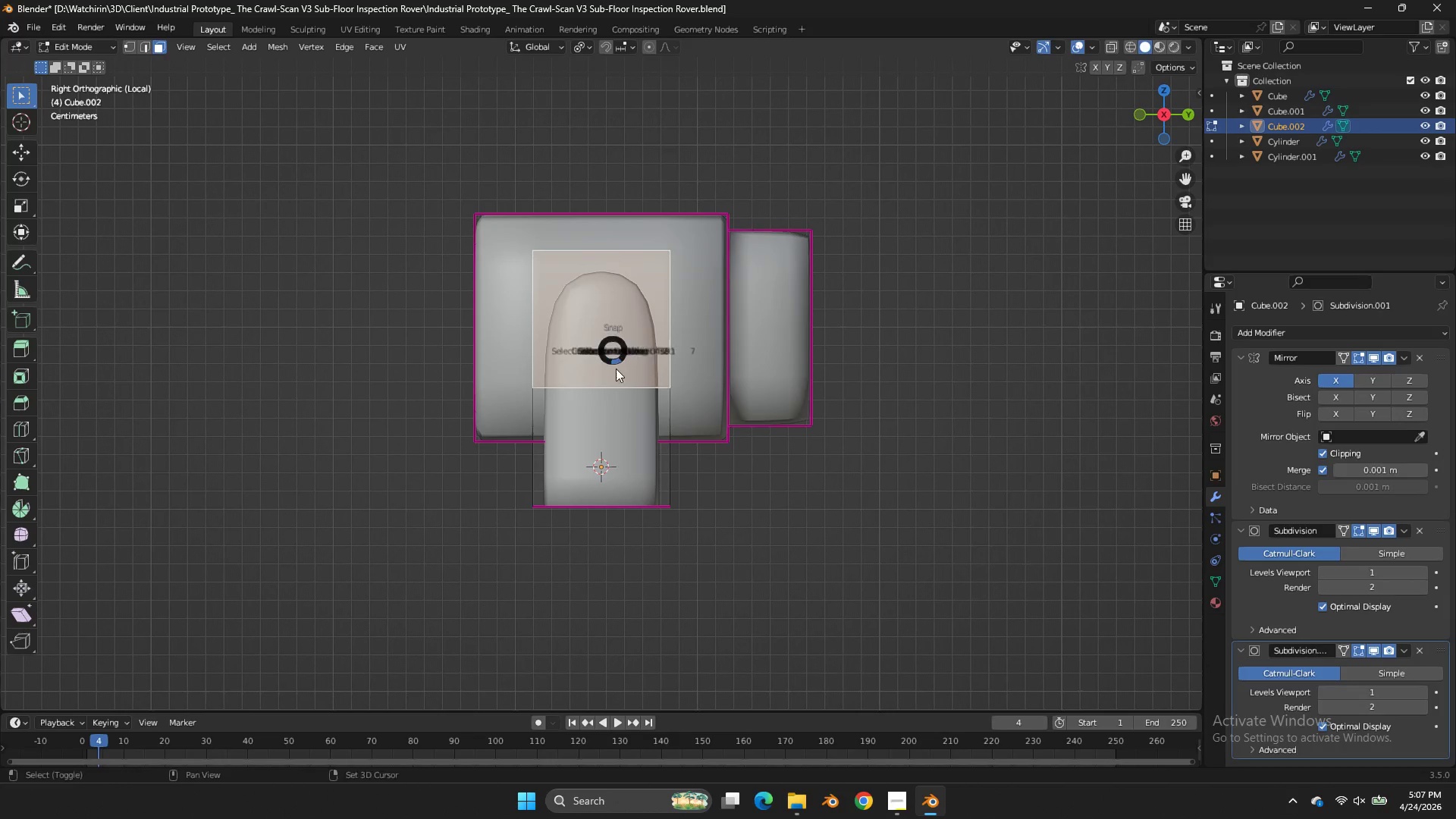 
key(Shift+ShiftLeft)
 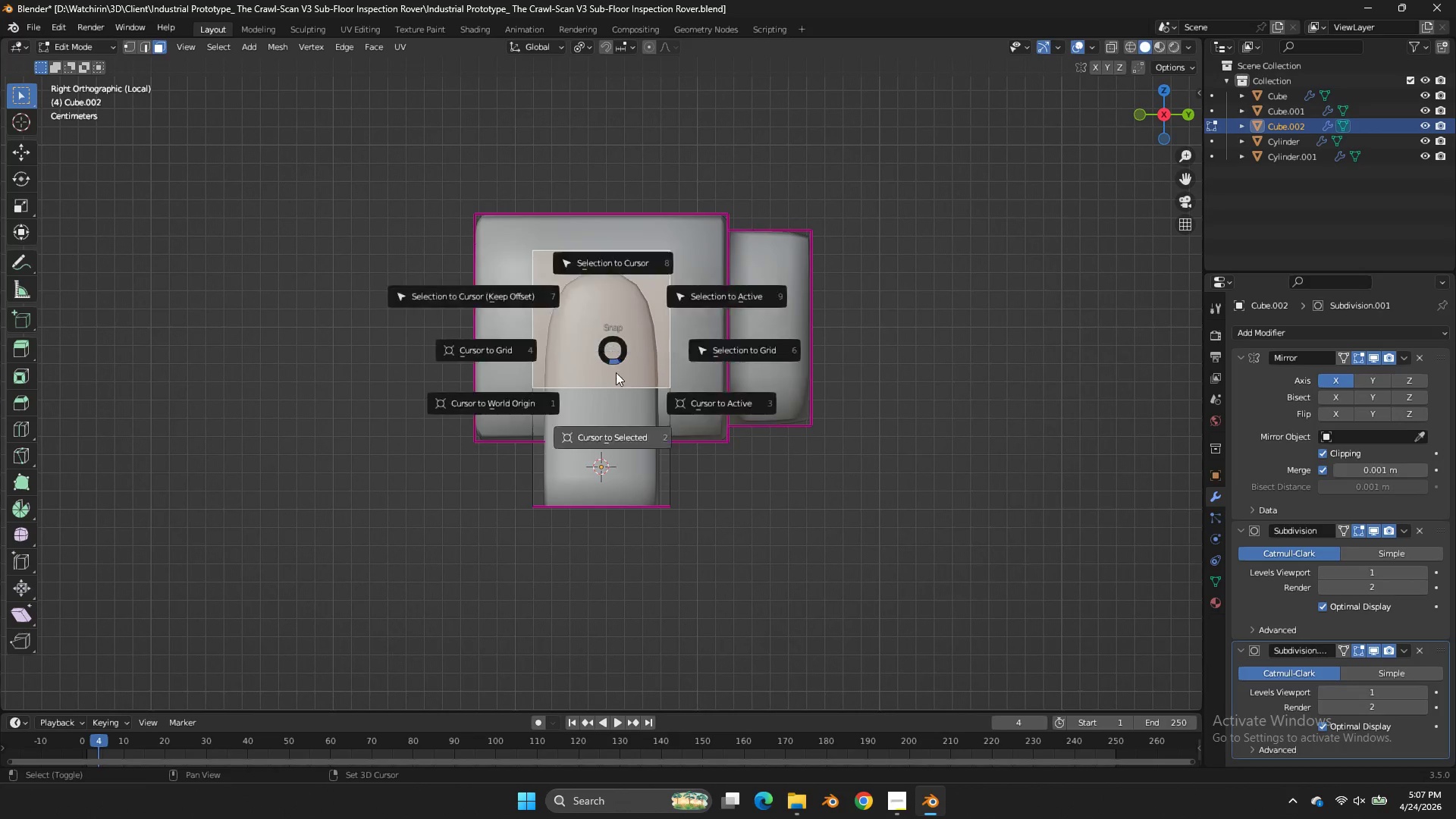 
key(Shift+S)
 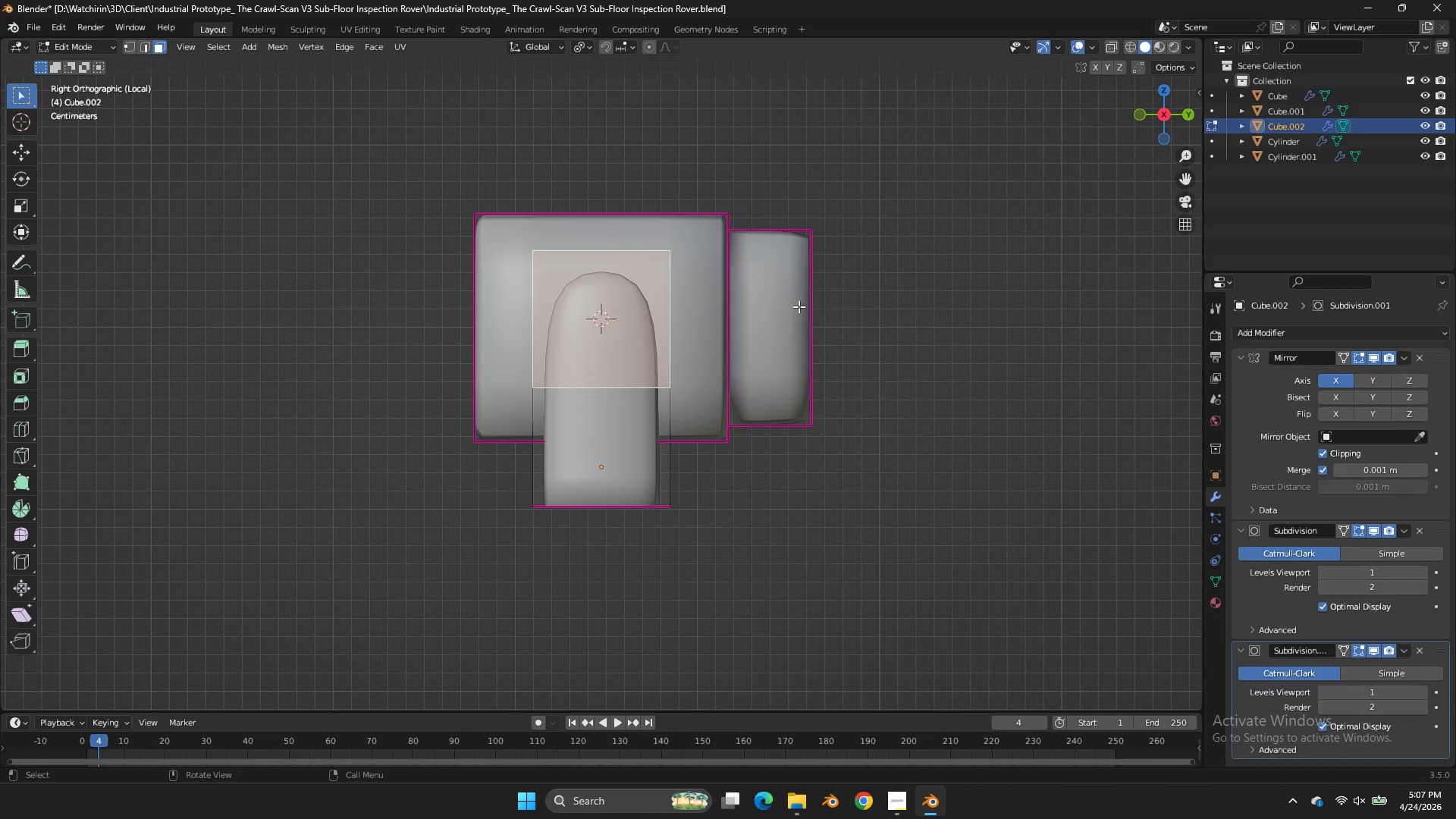 
key(Tab)
 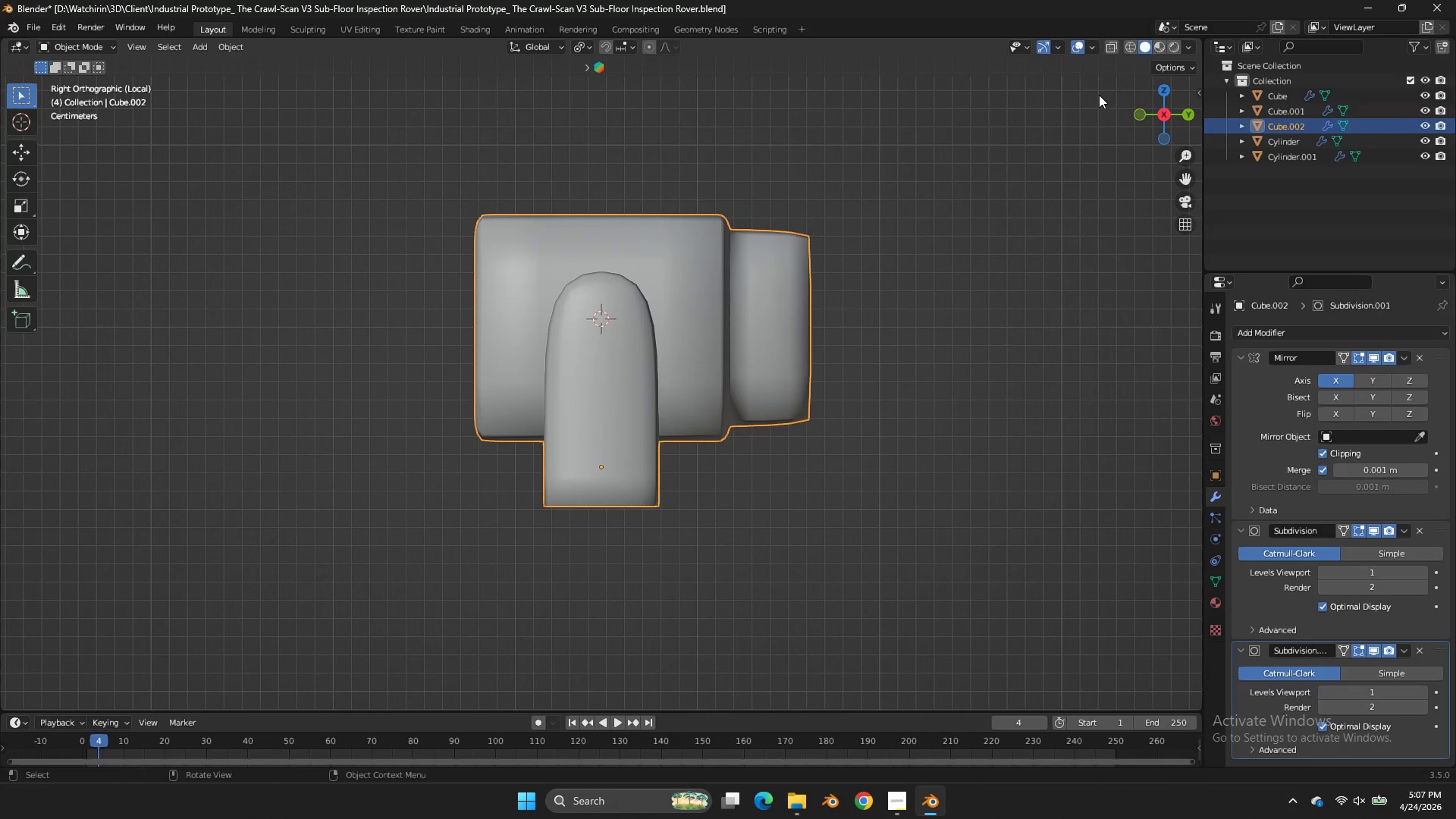 
key(Tab)
 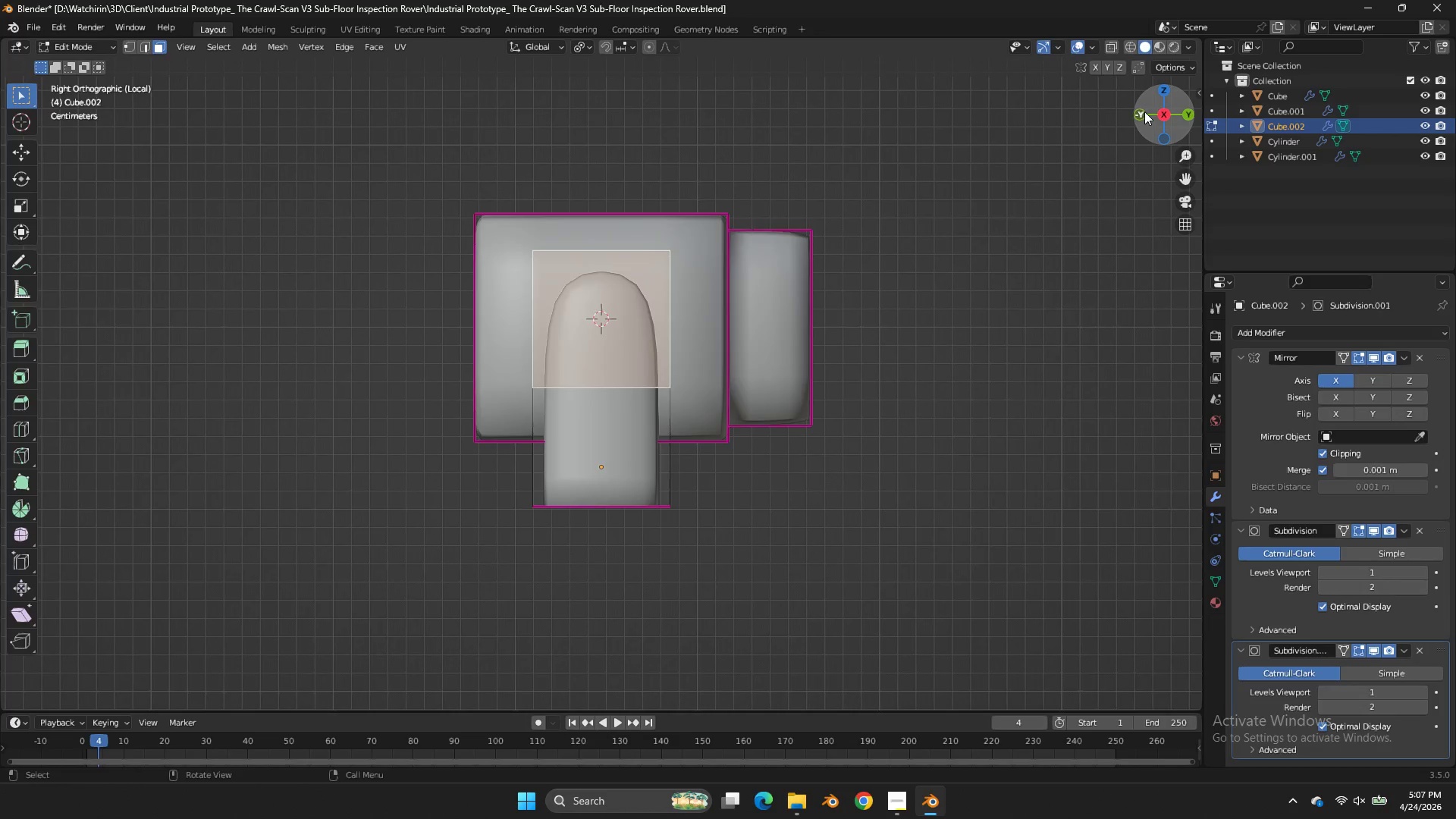 
left_click([1144, 111])
 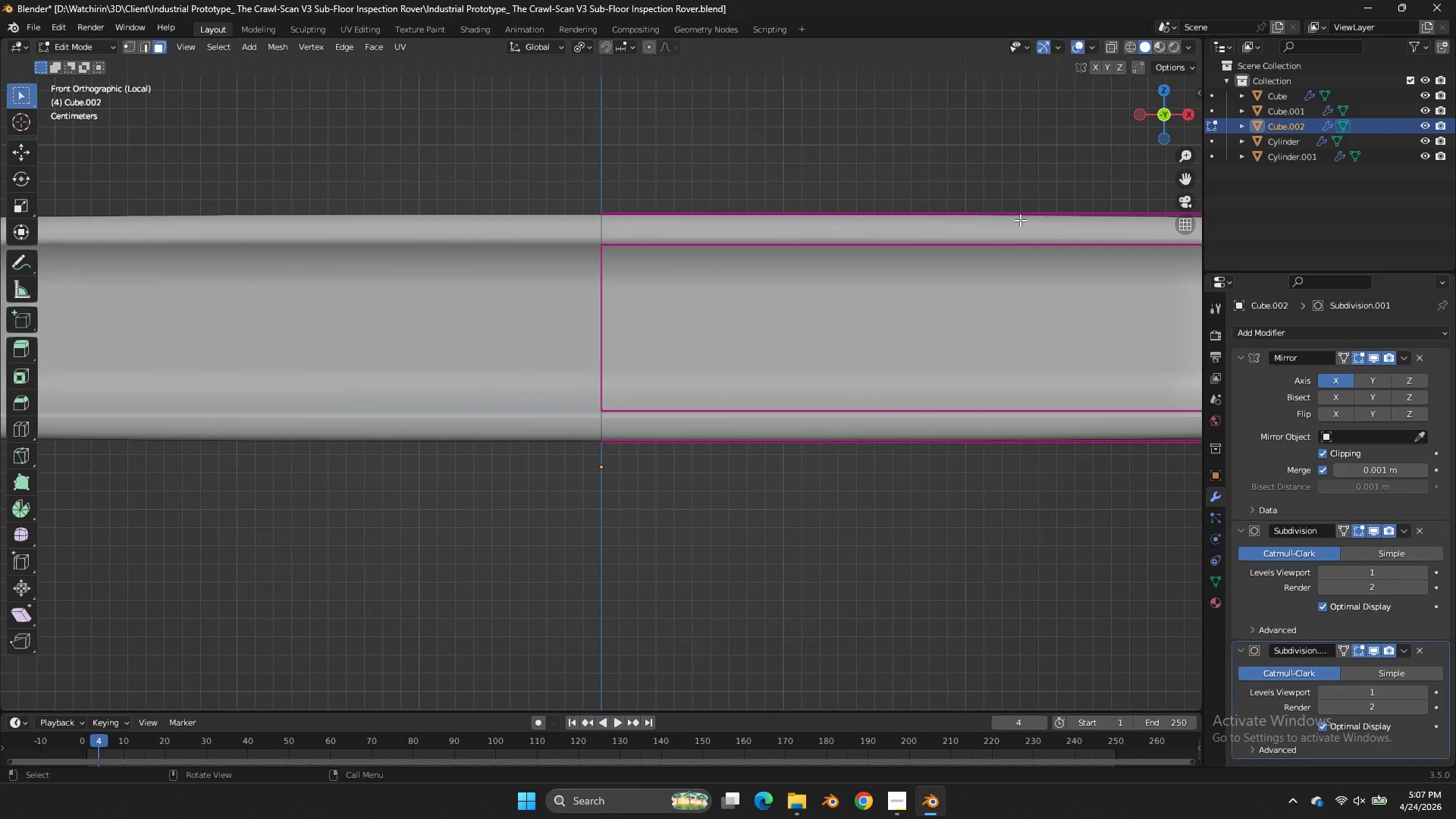 
key(Shift+ShiftLeft)
 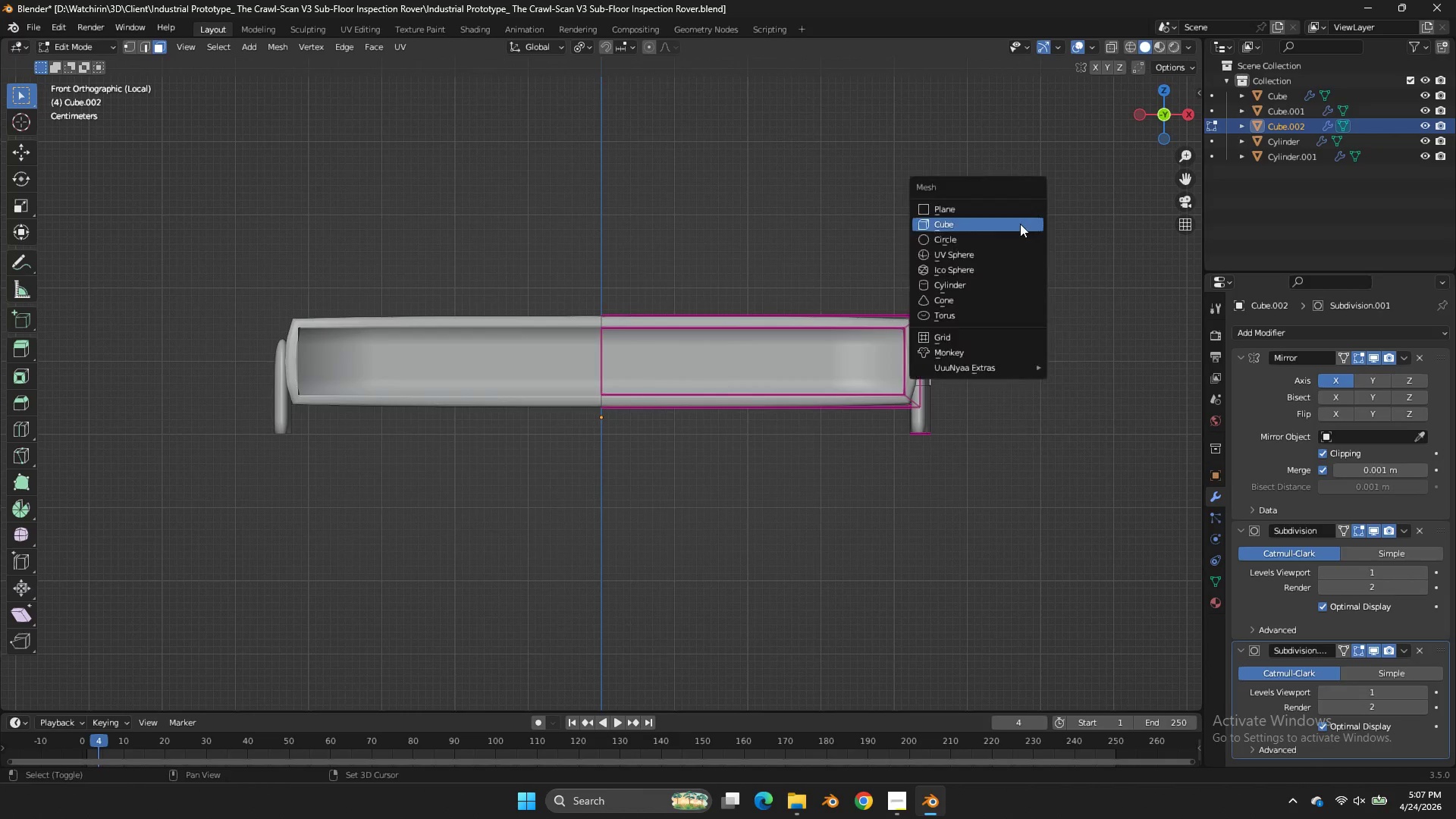 
scroll: coordinate [1020, 224], scroll_direction: down, amount: 5.0
 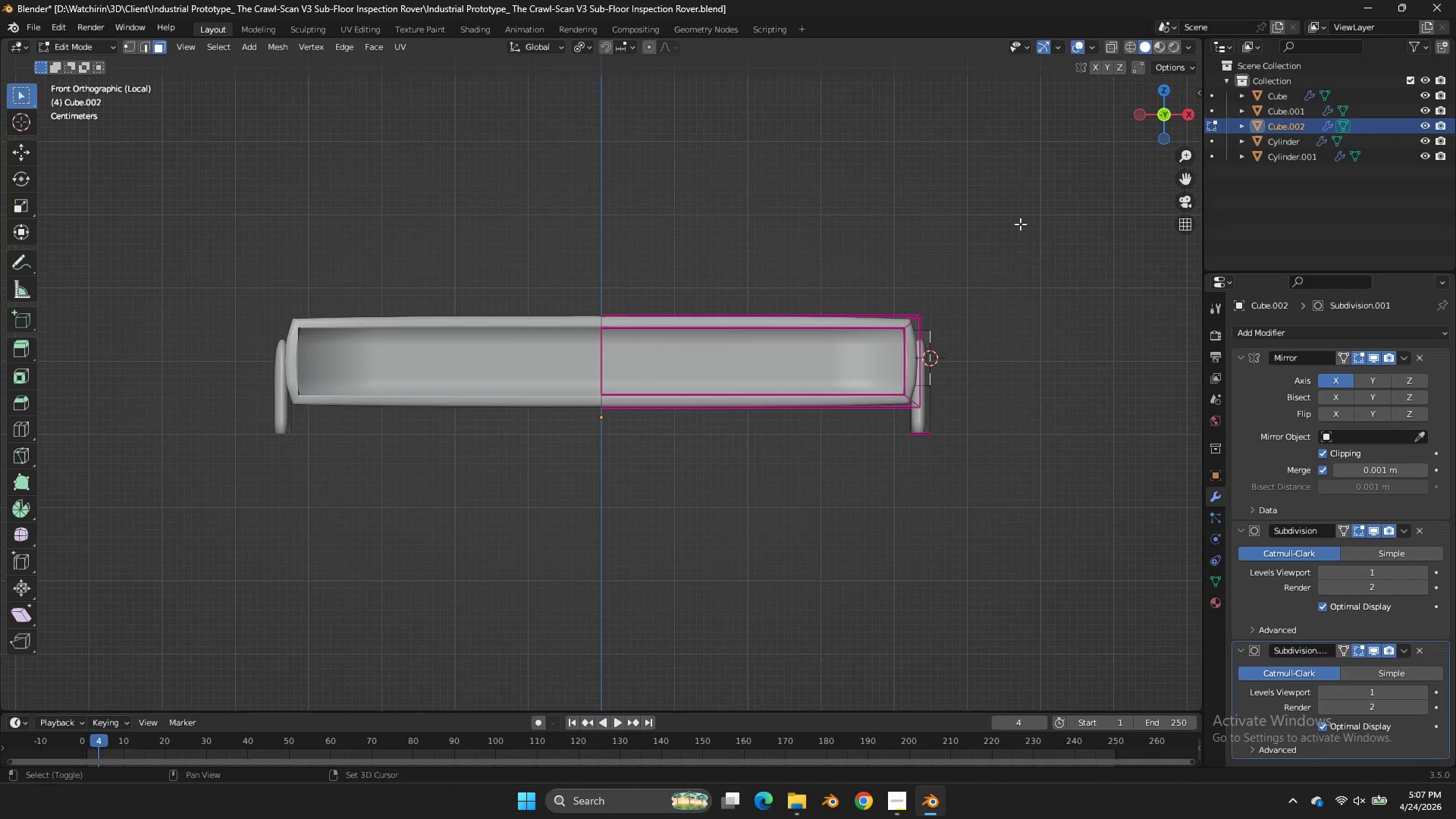 
key(Shift+A)
 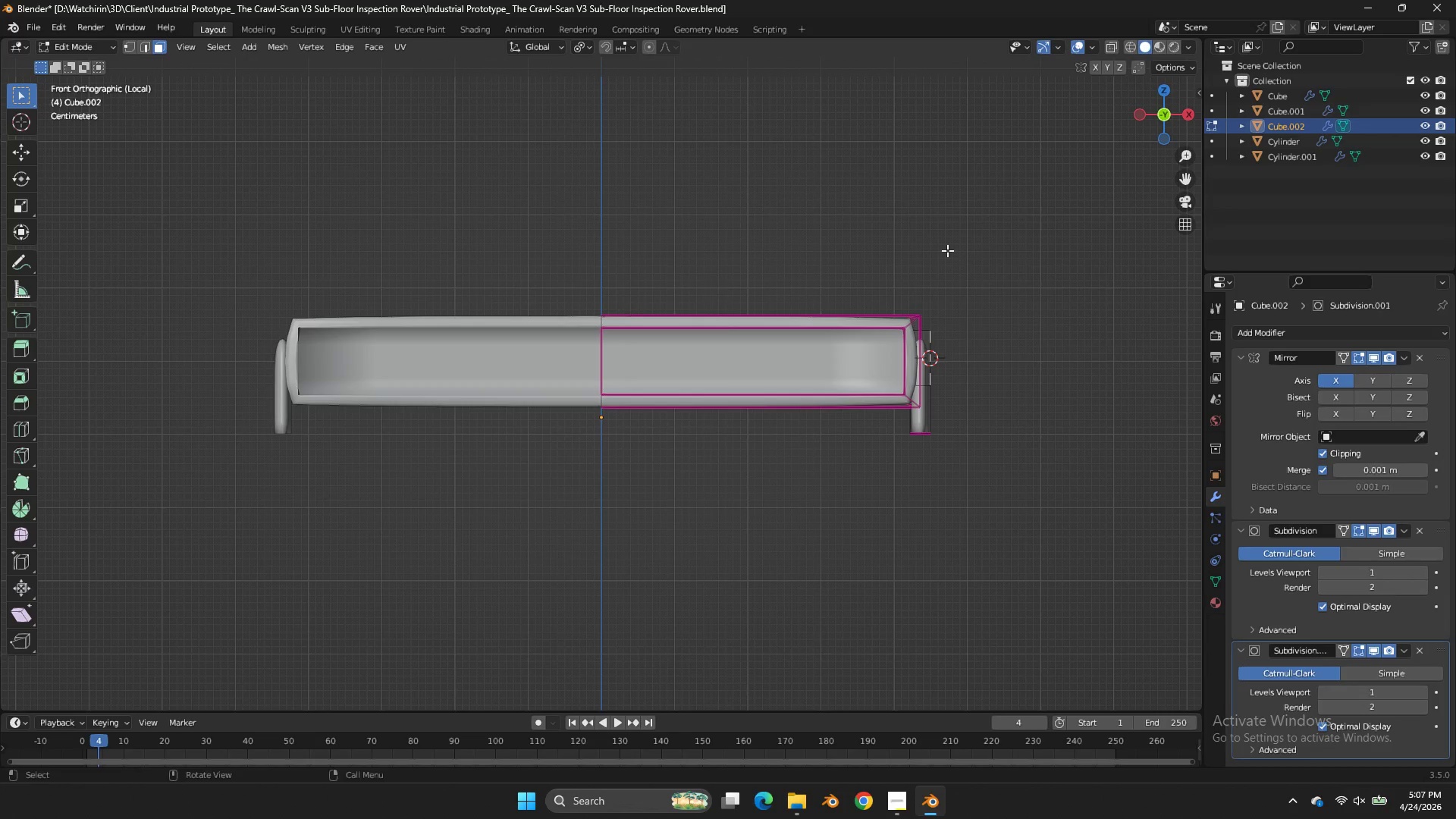 
left_click_drag(start_coordinate=[1177, 108], to_coordinate=[74, 143])
 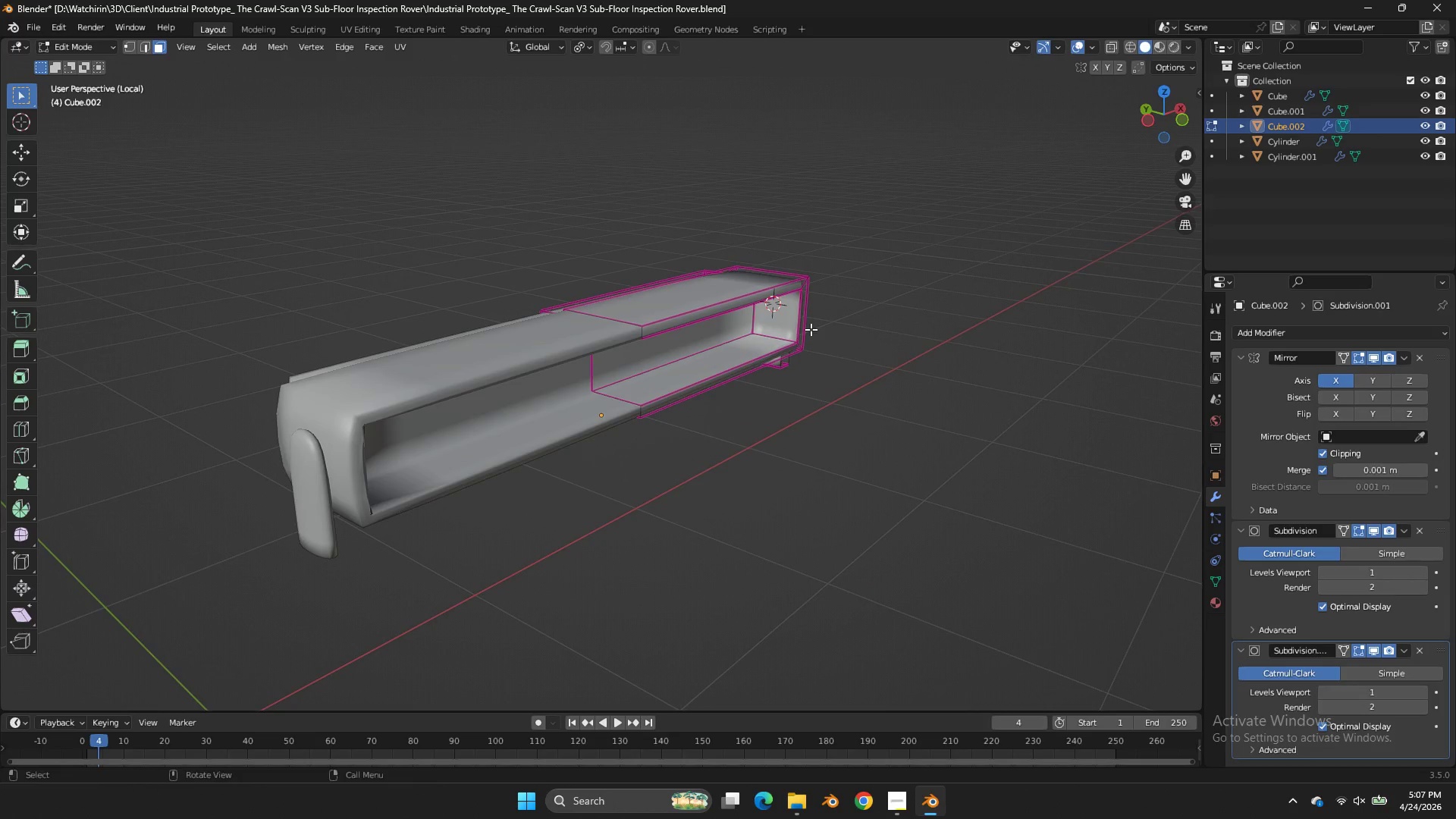 
key(Control+ControlLeft)
 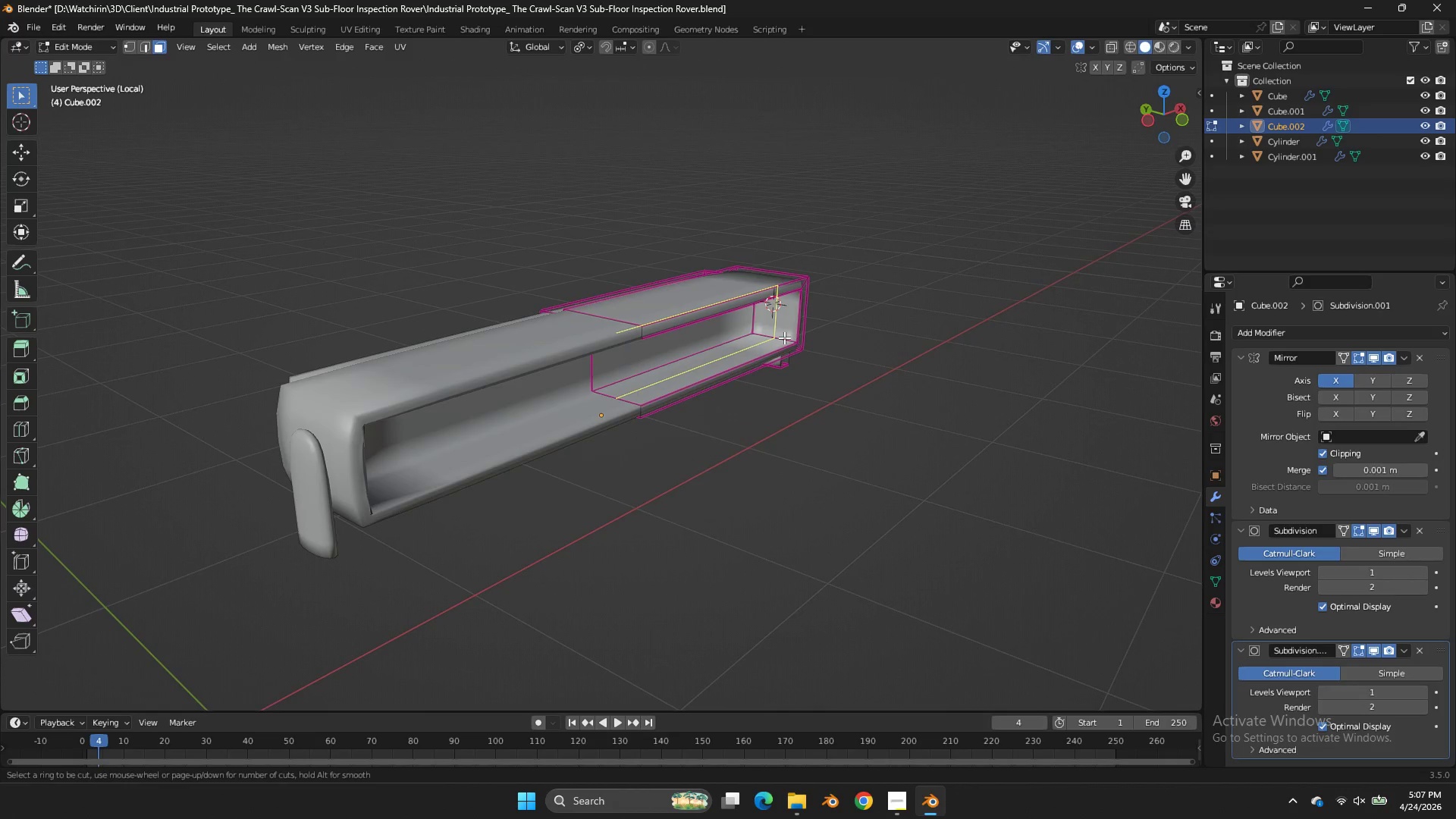 
key(Control+R)
 